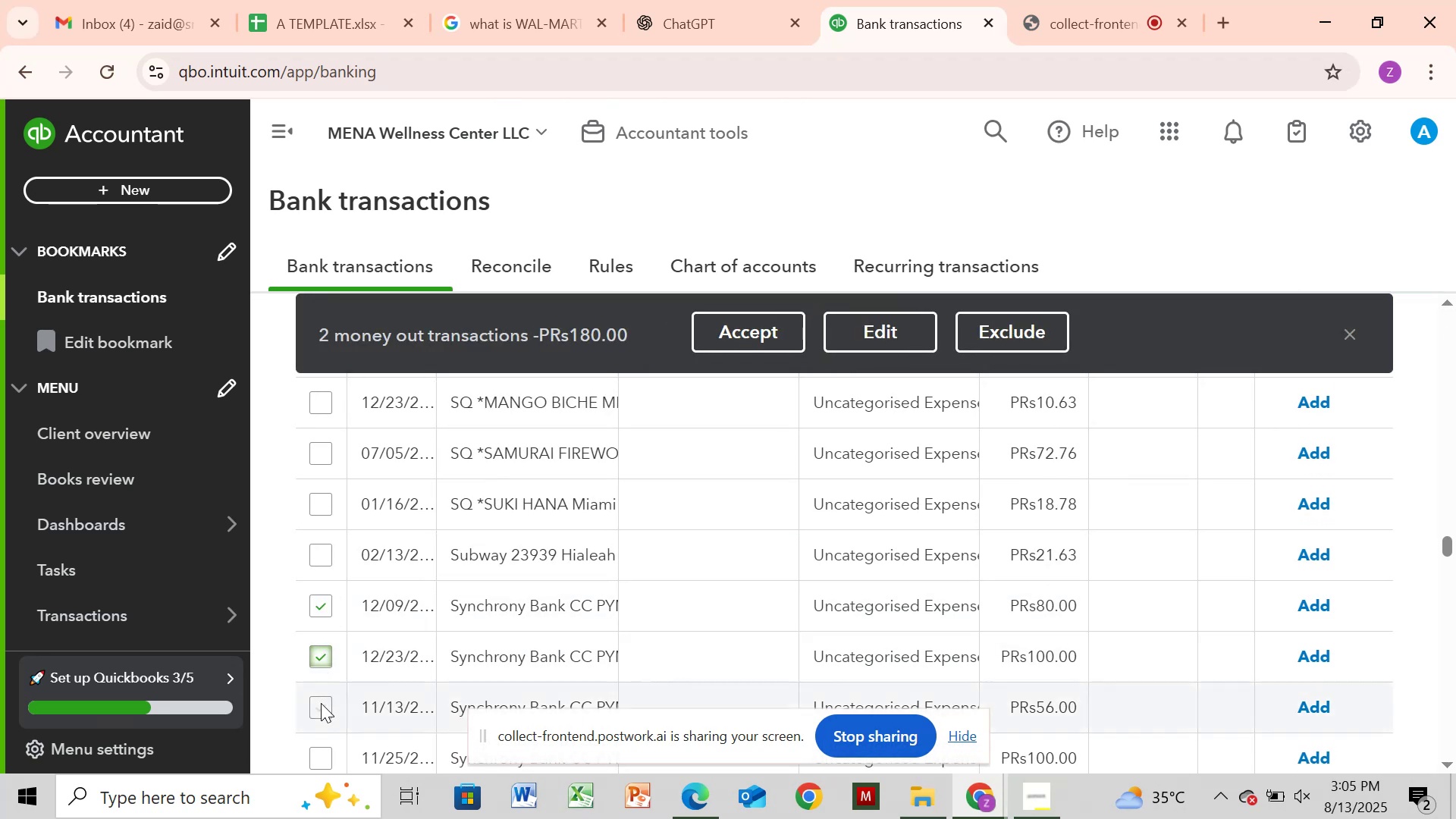 
left_click([321, 703])
 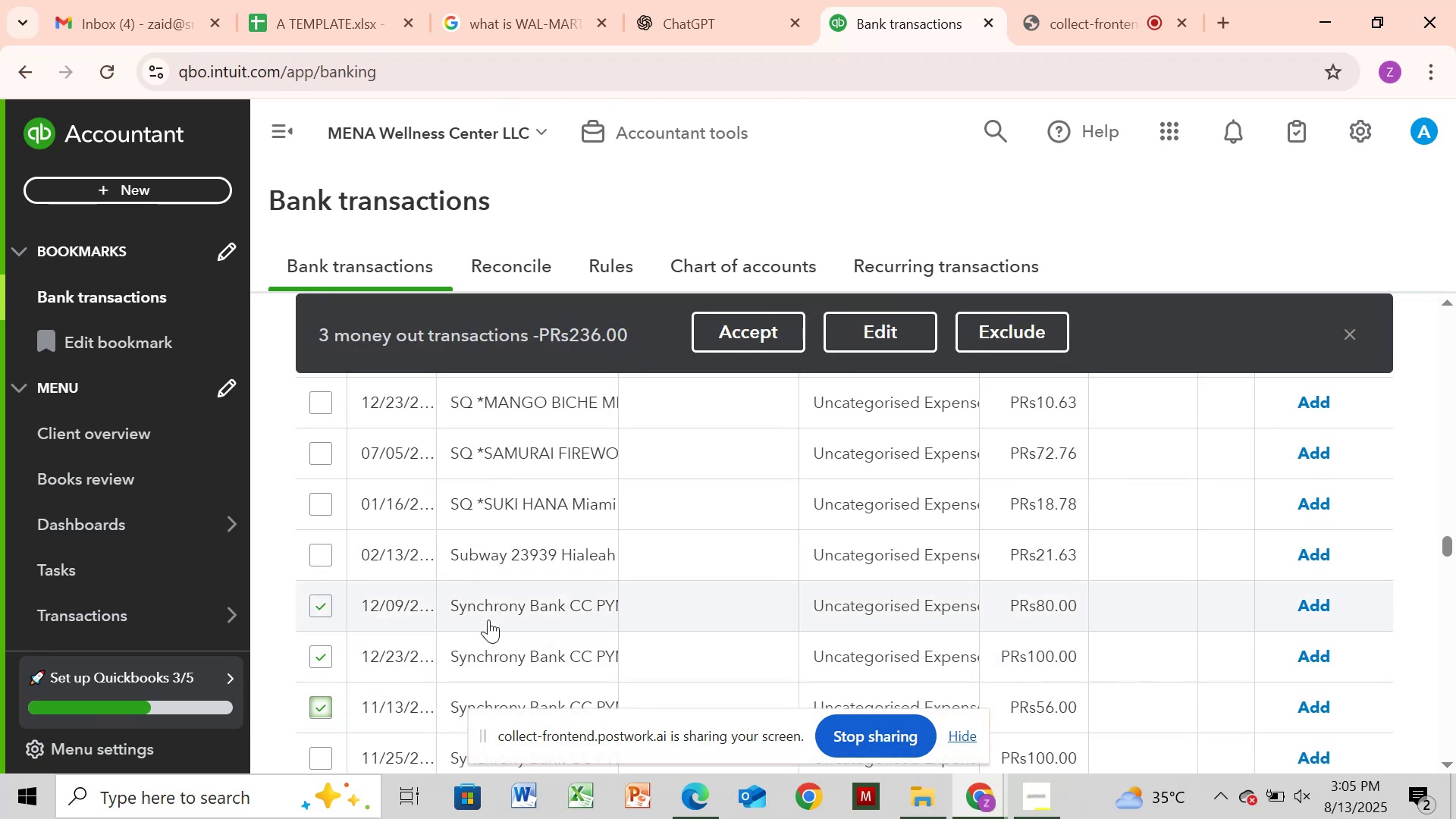 
scroll: coordinate [493, 609], scroll_direction: up, amount: 2.0
 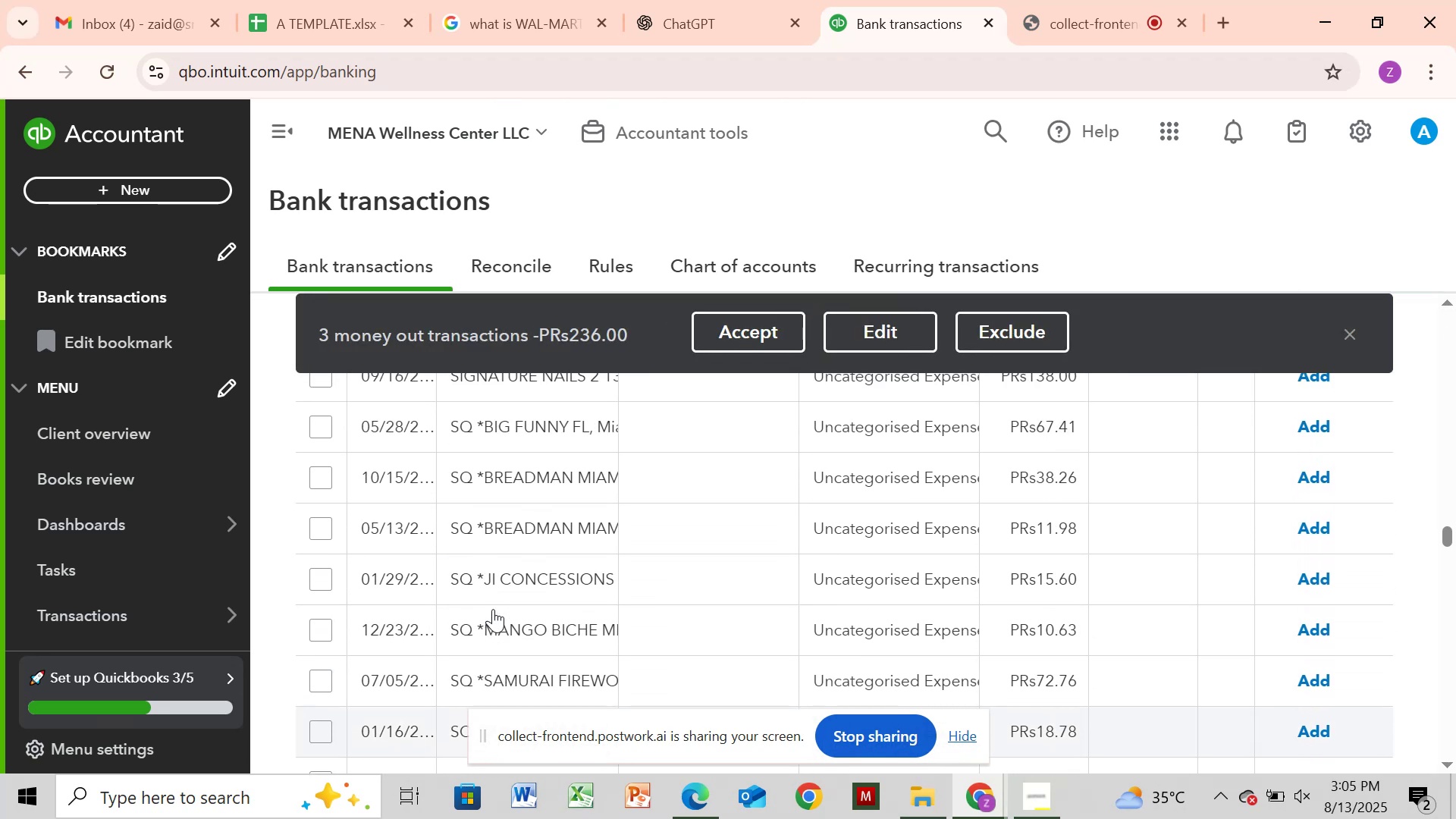 
scroll: coordinate [493, 609], scroll_direction: down, amount: 4.0
 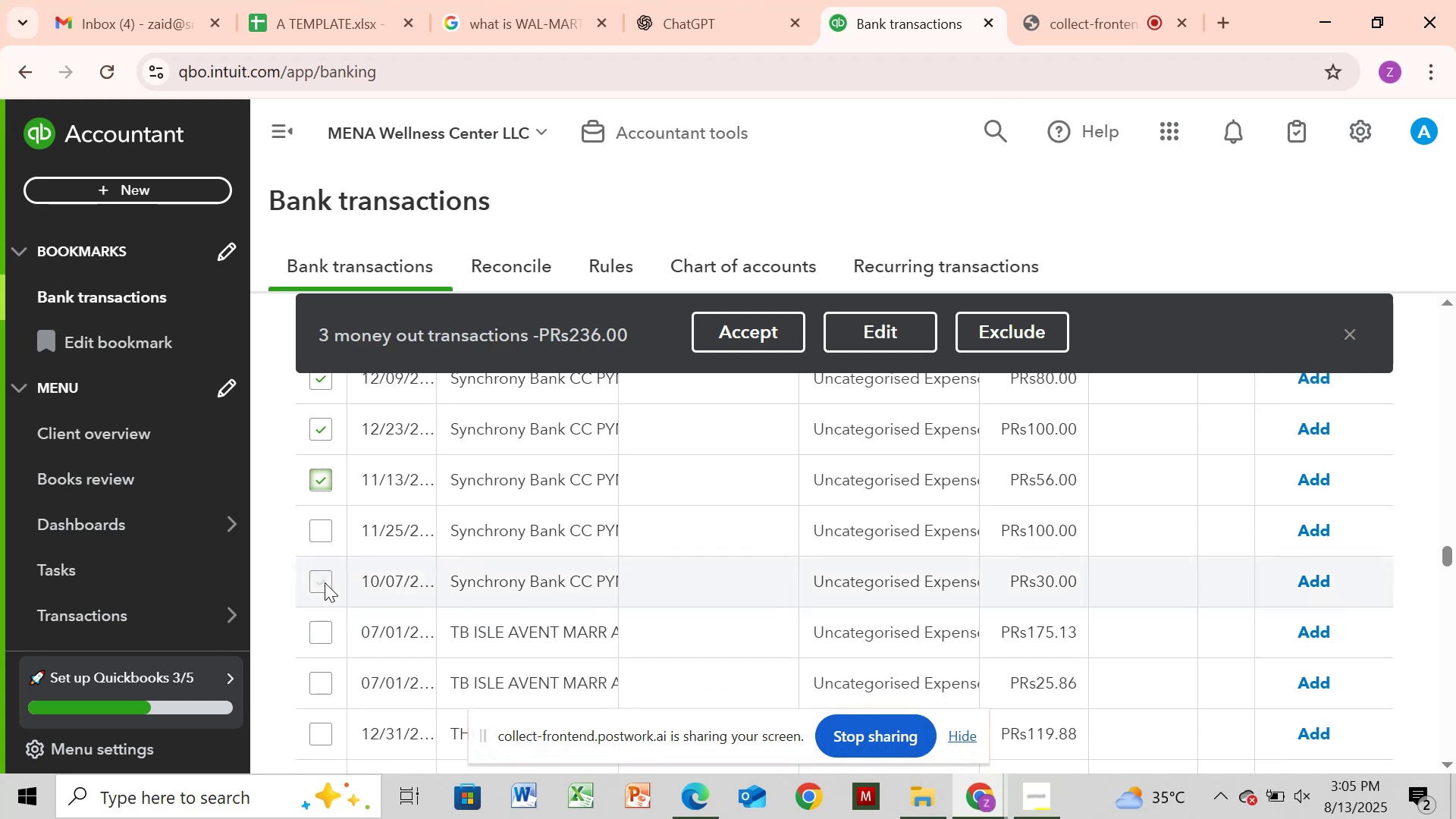 
left_click([325, 582])
 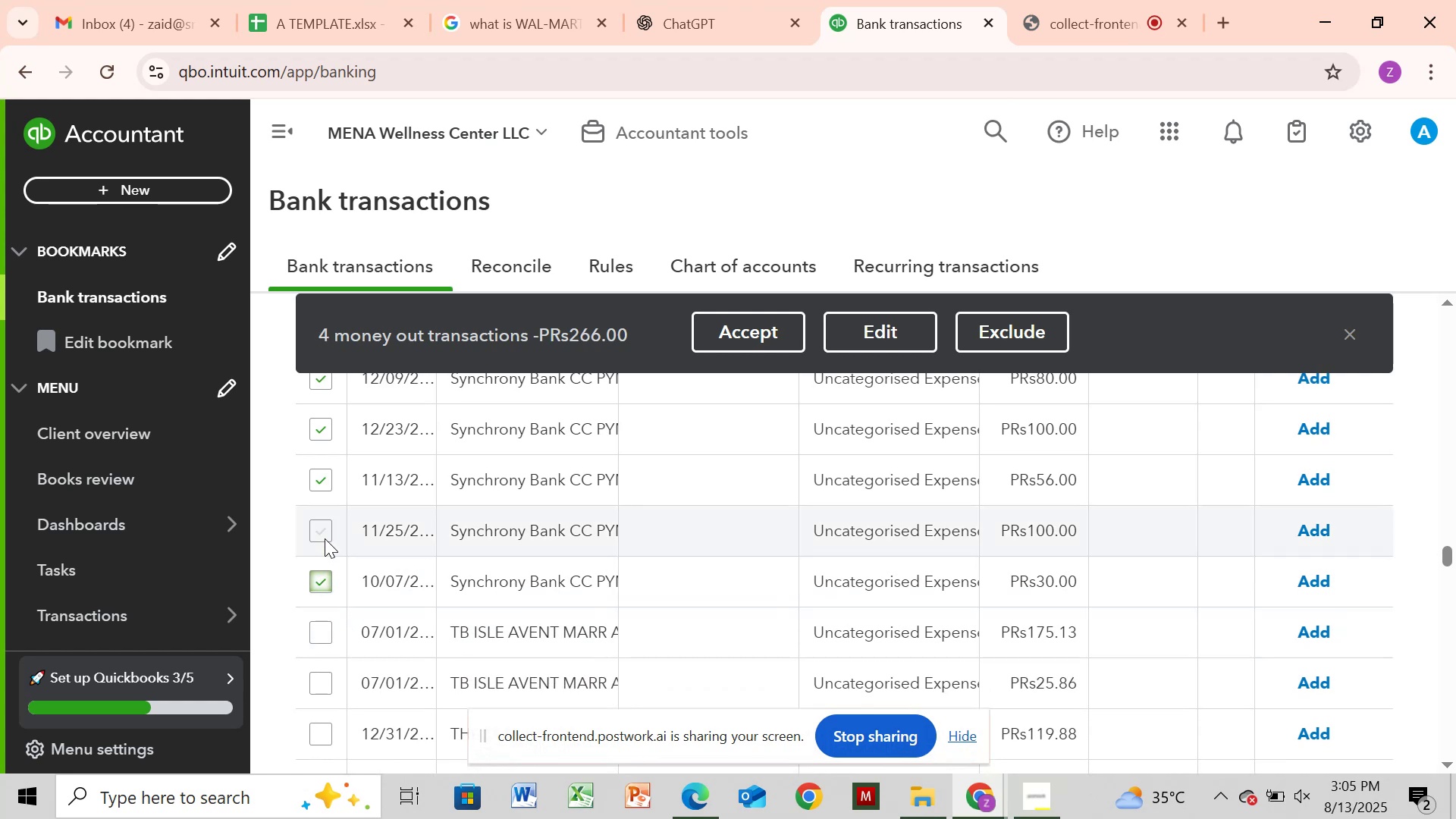 
left_click([325, 538])
 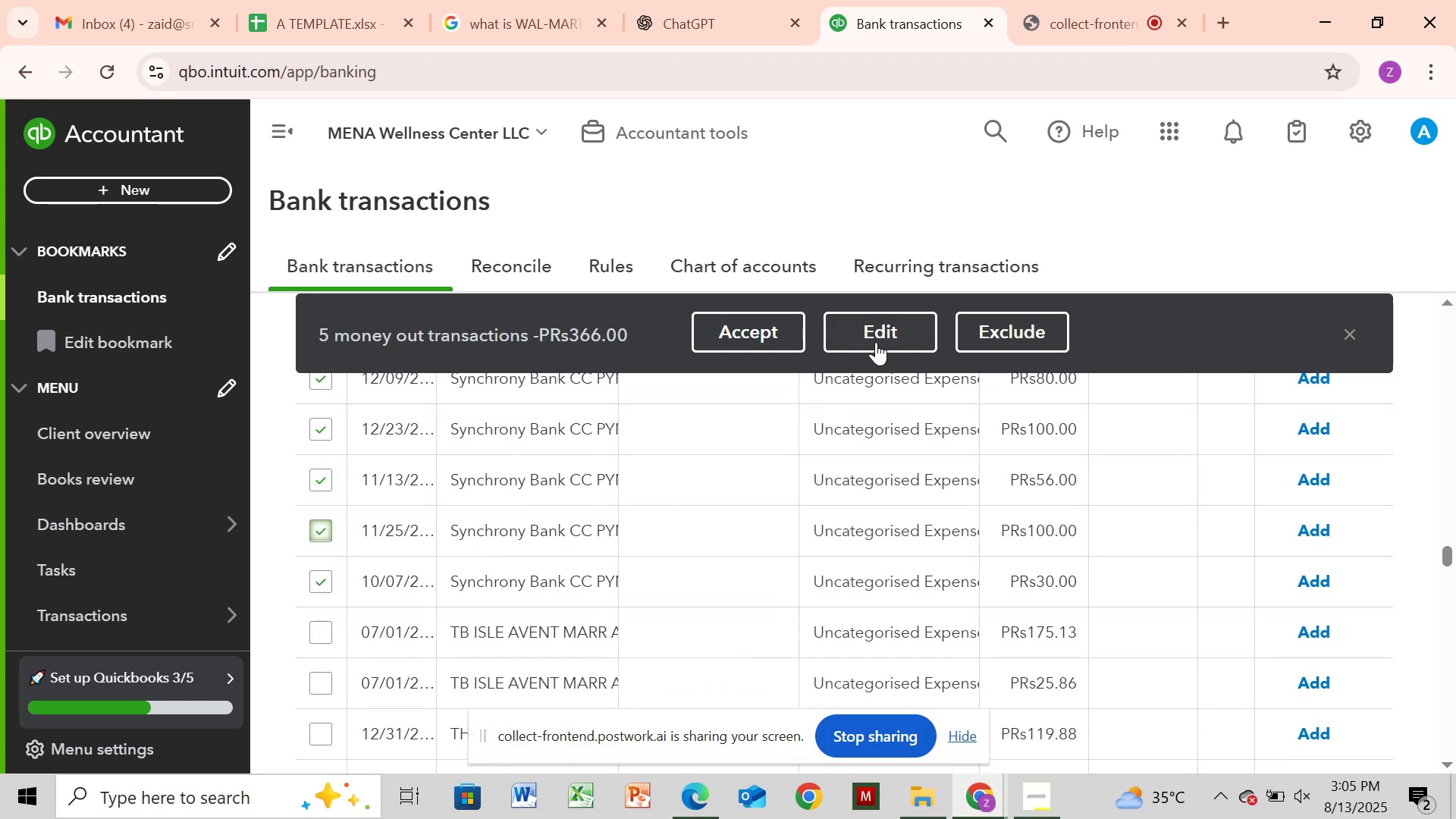 
left_click([884, 334])
 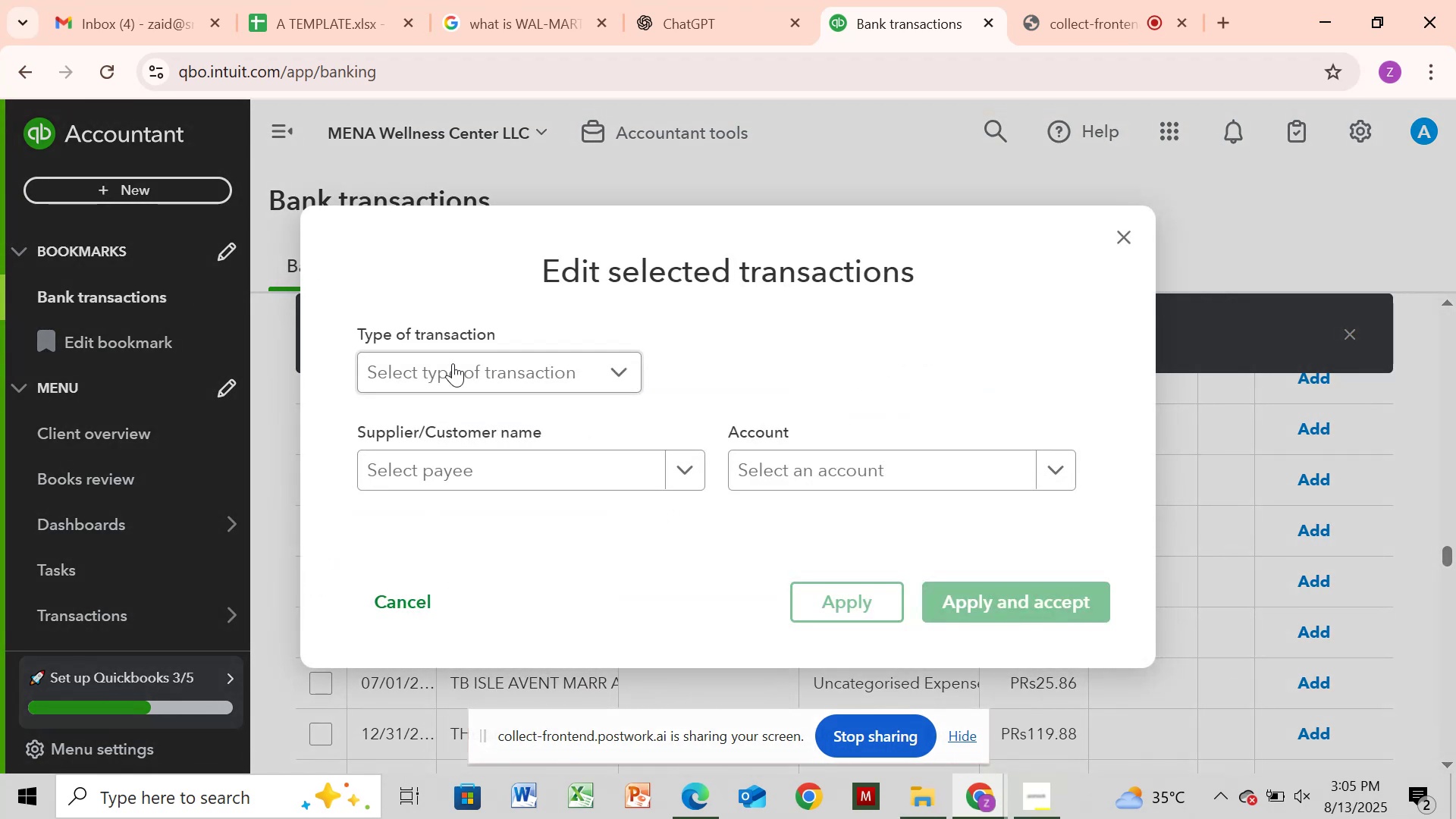 
left_click([458, 369])
 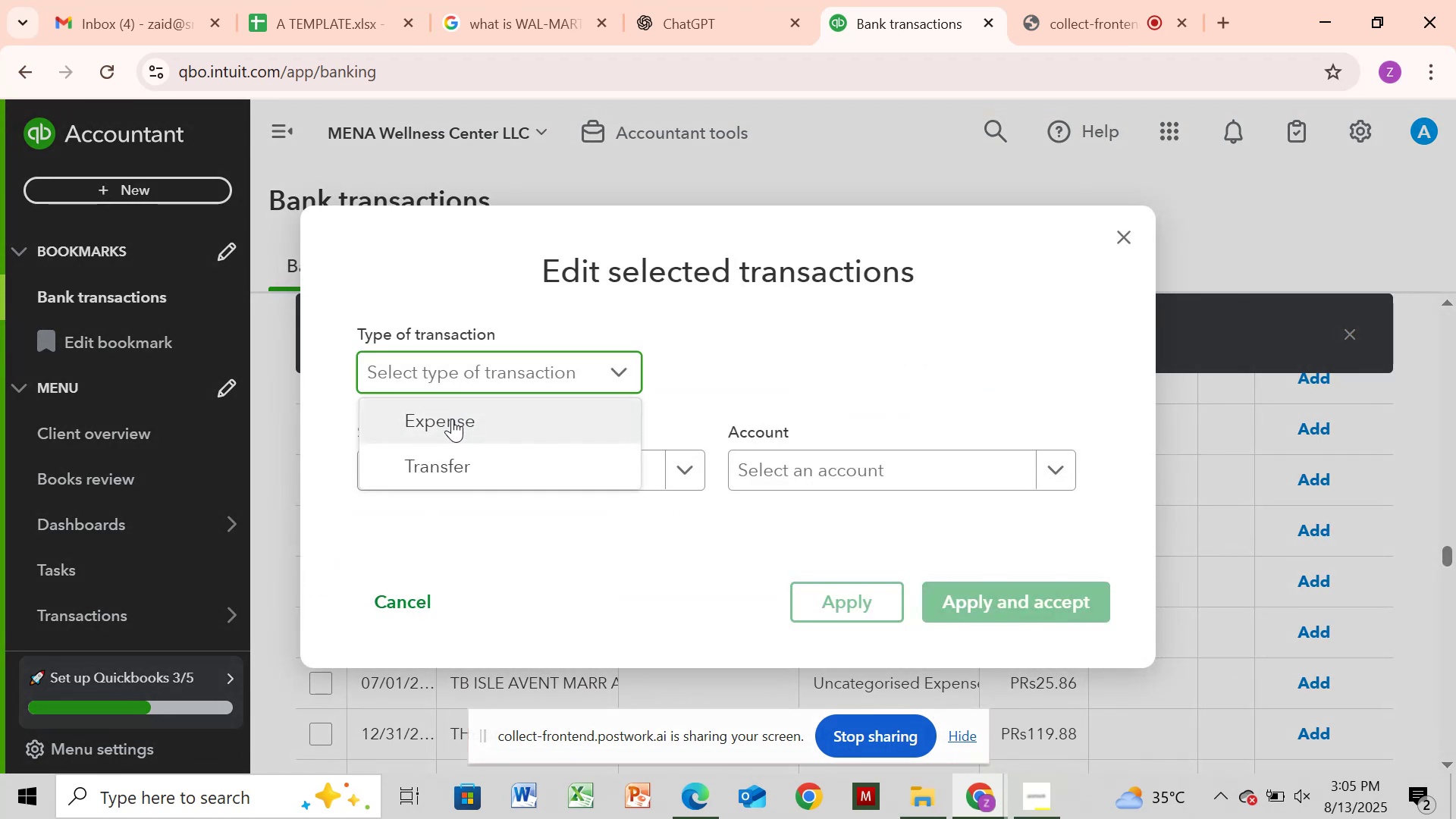 
left_click([451, 419])
 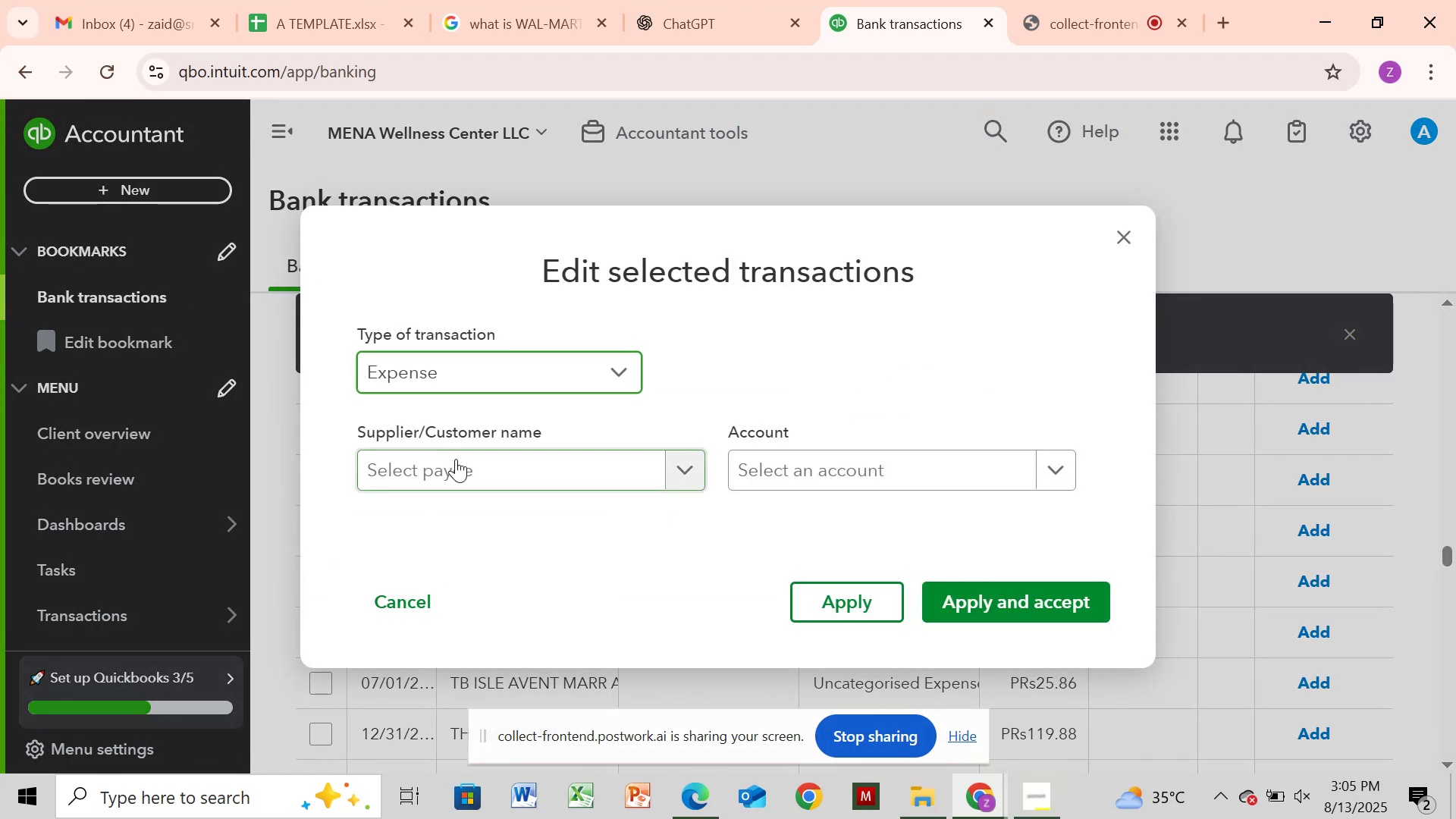 
left_click([456, 459])
 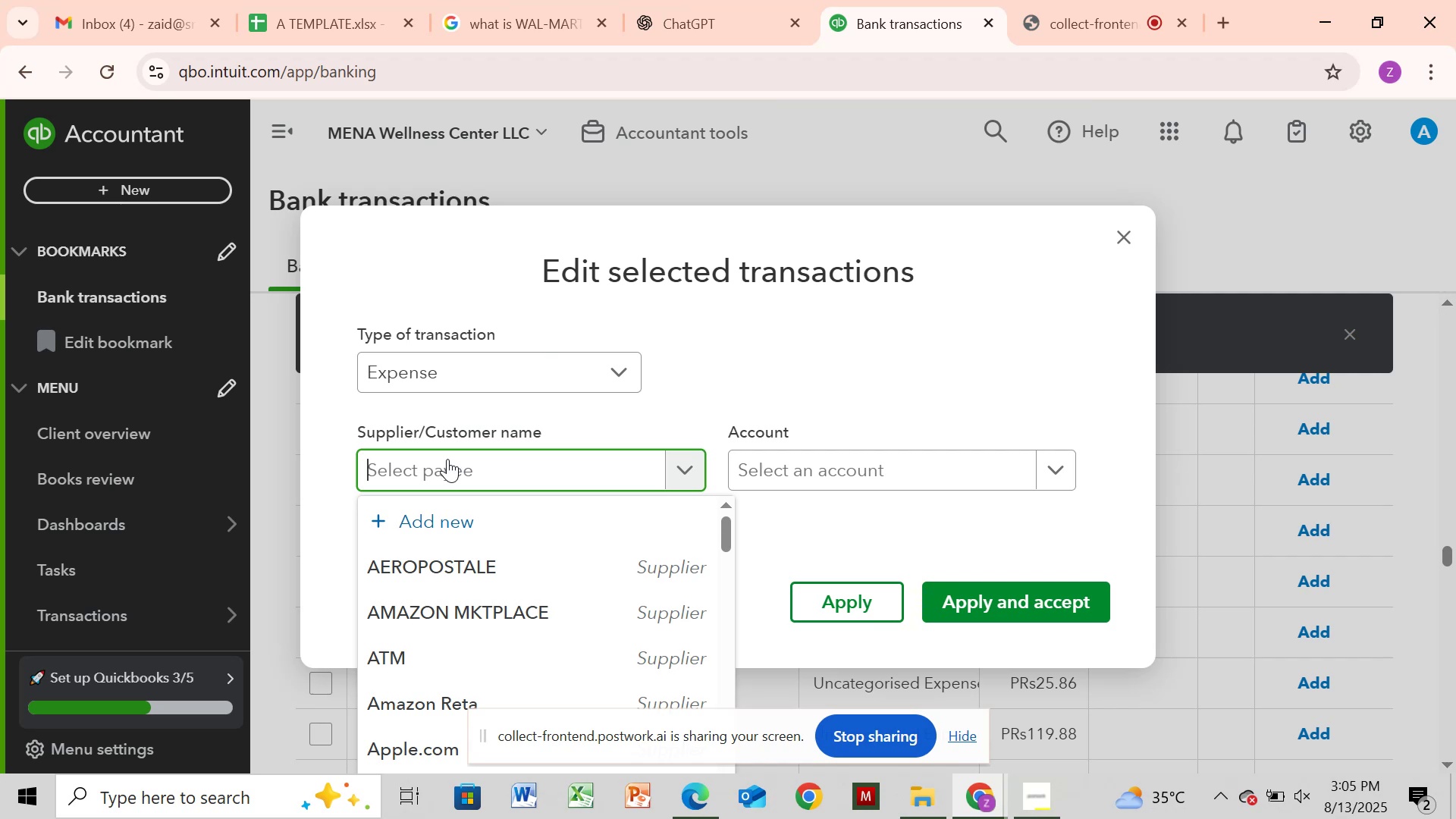 
wait(5.66)
 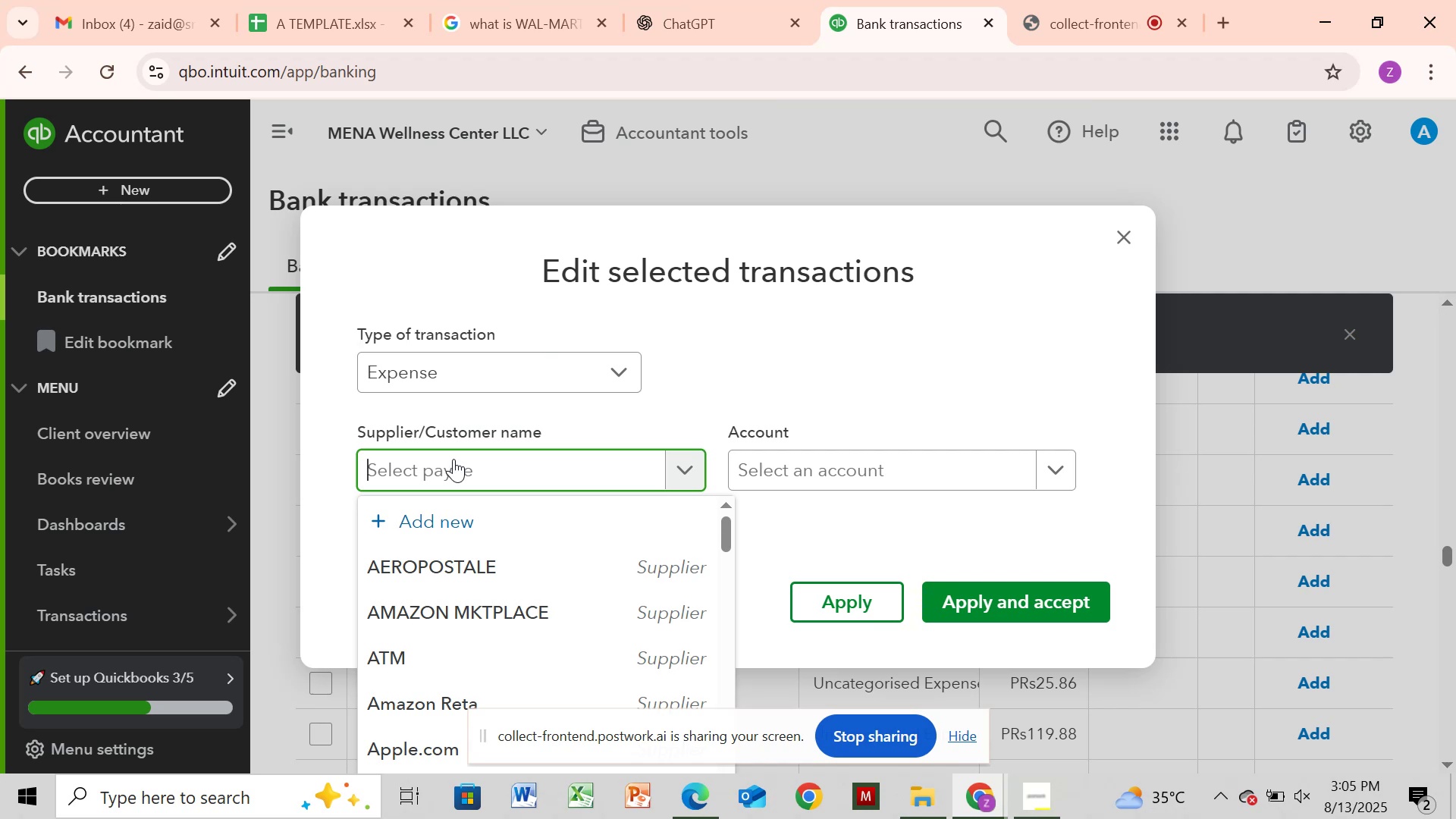 
key(S)
 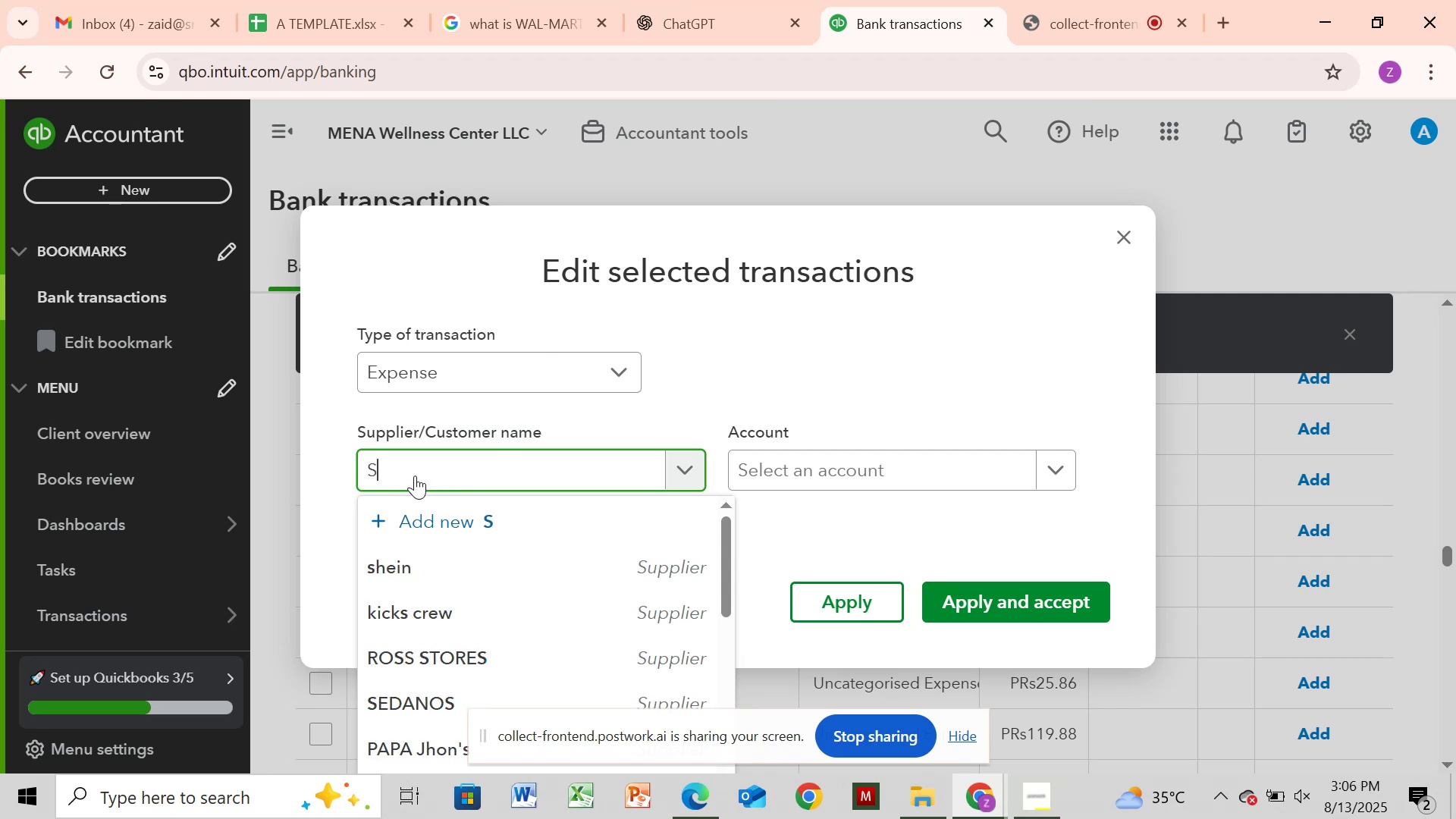 
key(CapsLock)
 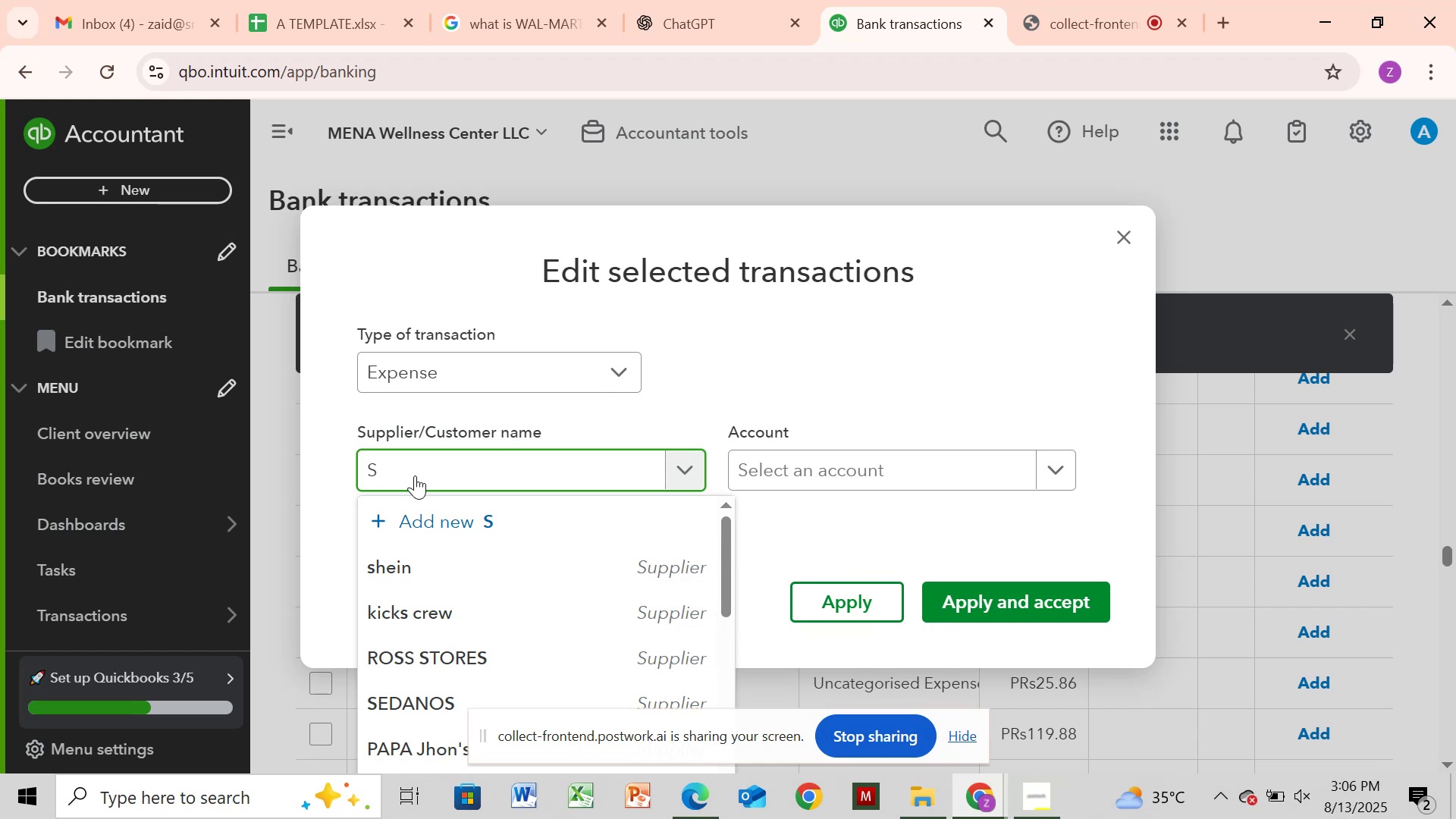 
wait(5.97)
 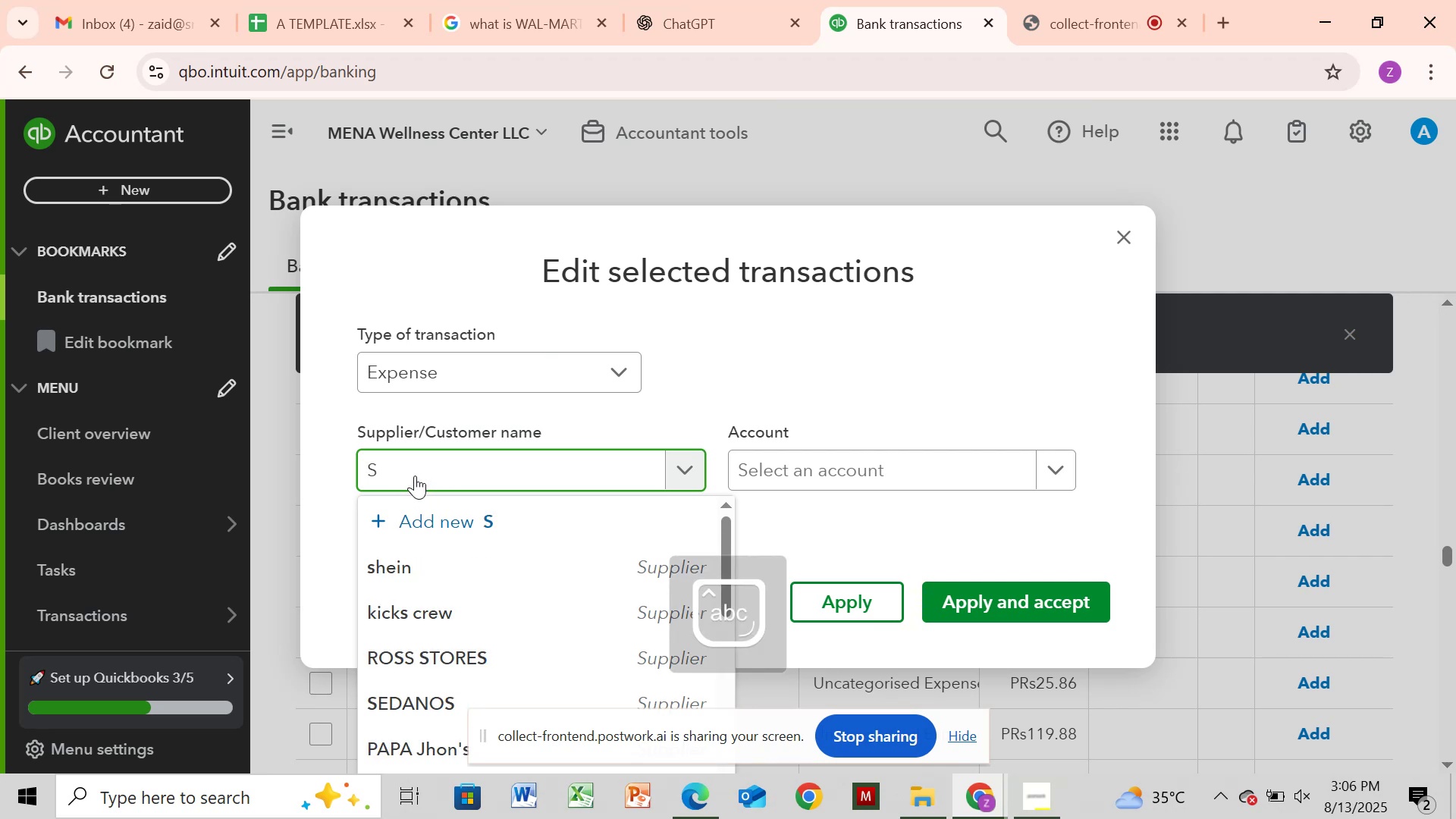 
left_click([1125, 239])
 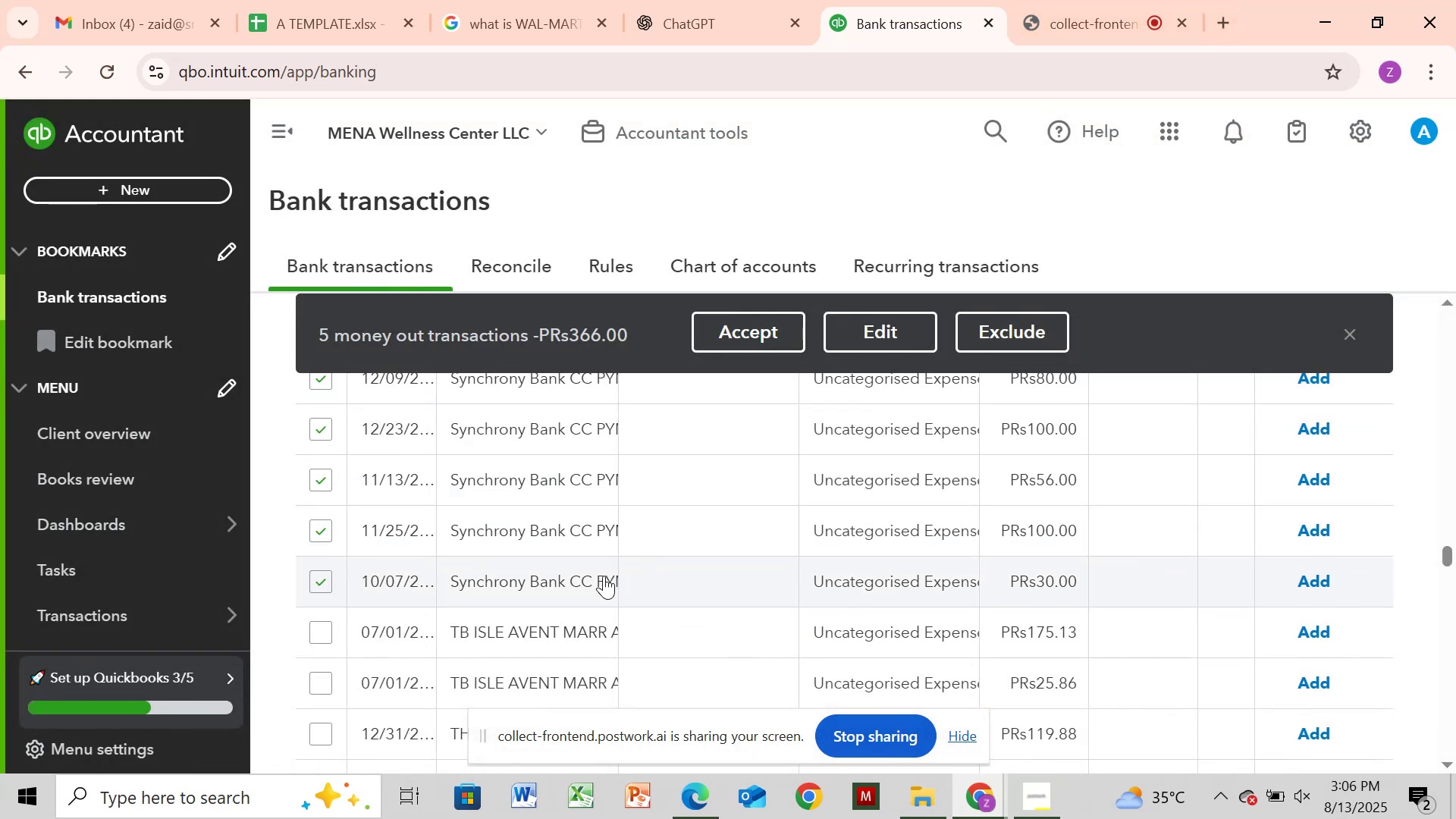 
left_click([597, 584])
 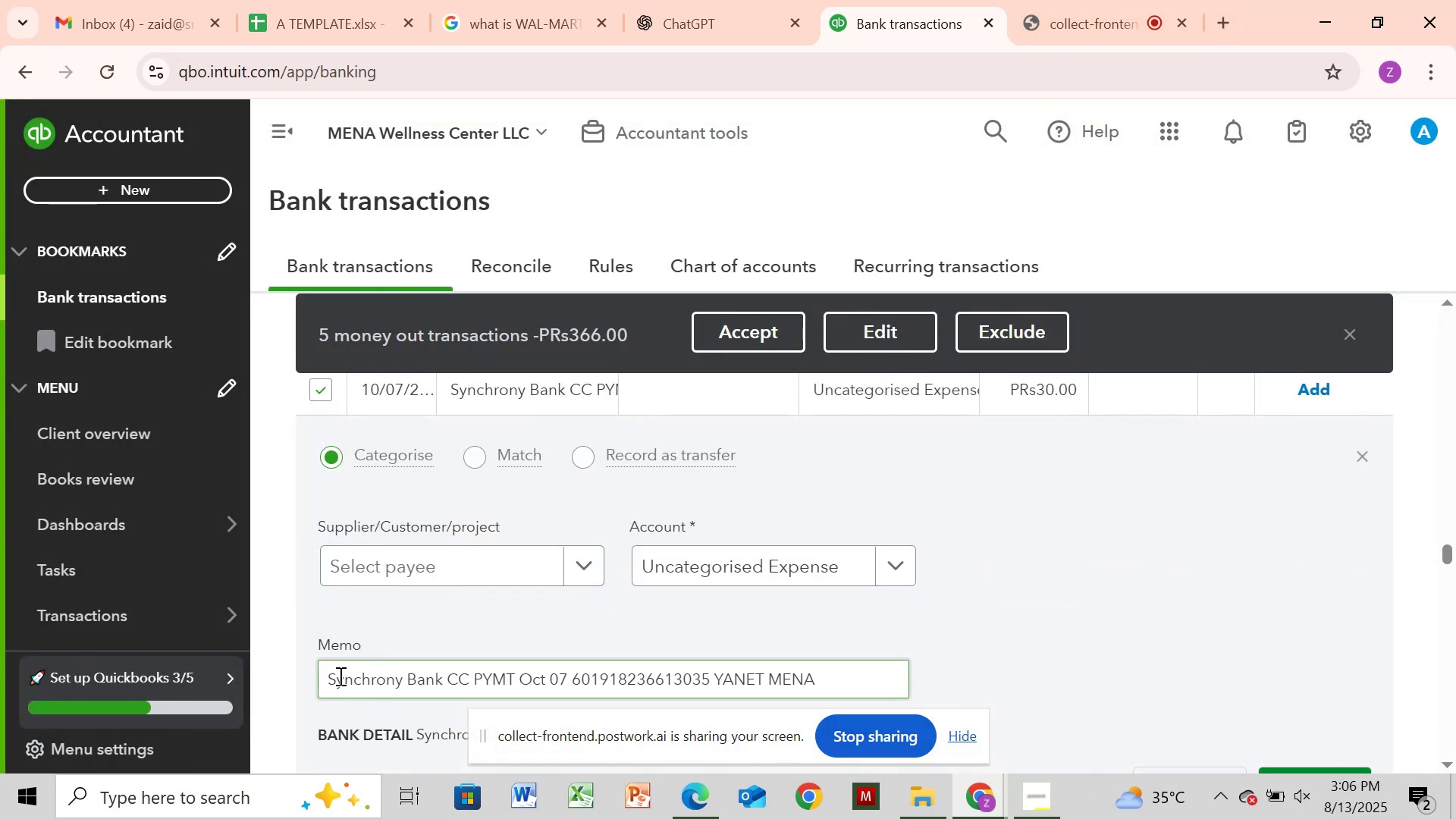 
left_click_drag(start_coordinate=[331, 676], to_coordinate=[446, 686])
 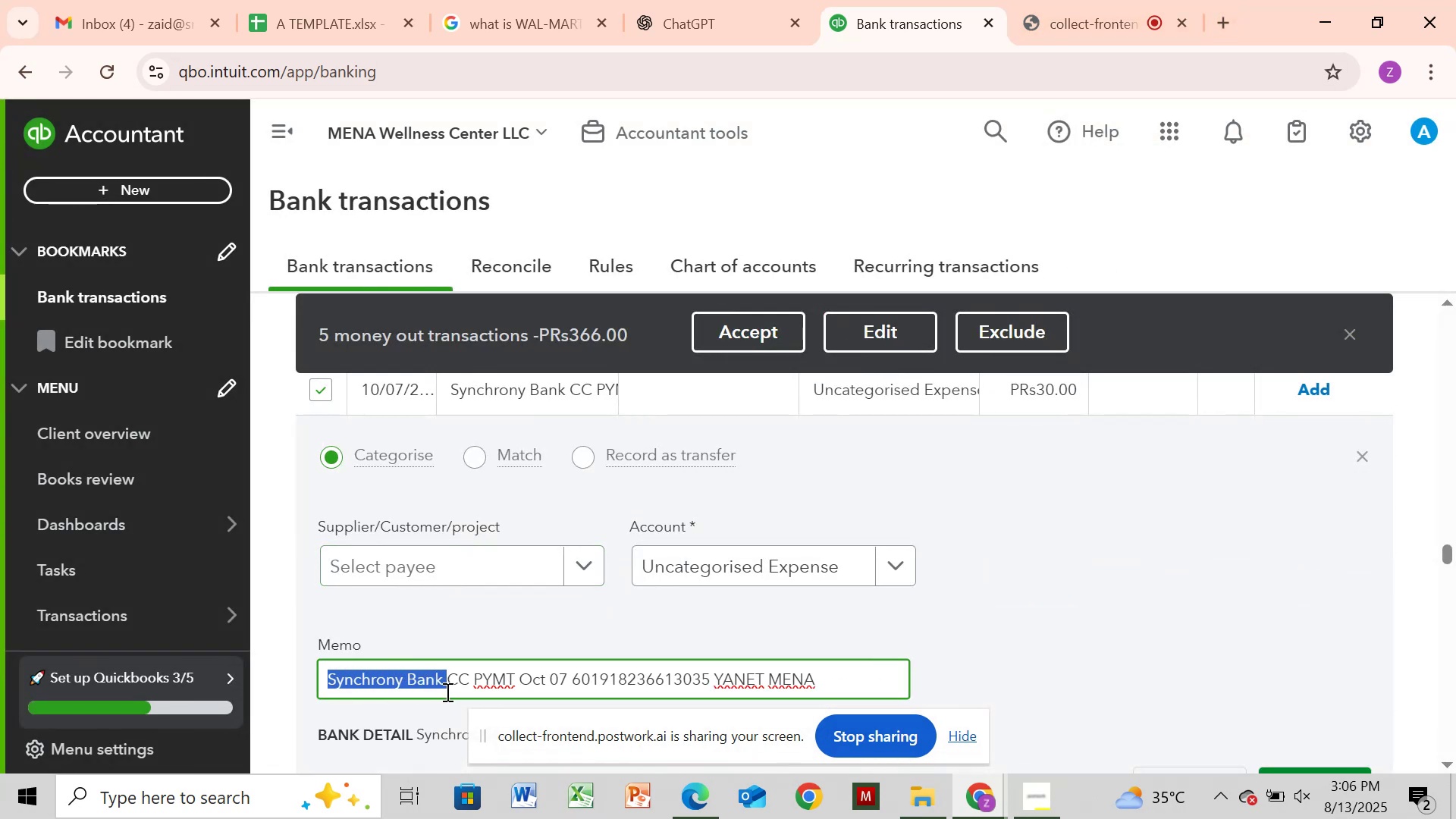 
key(Control+C)
 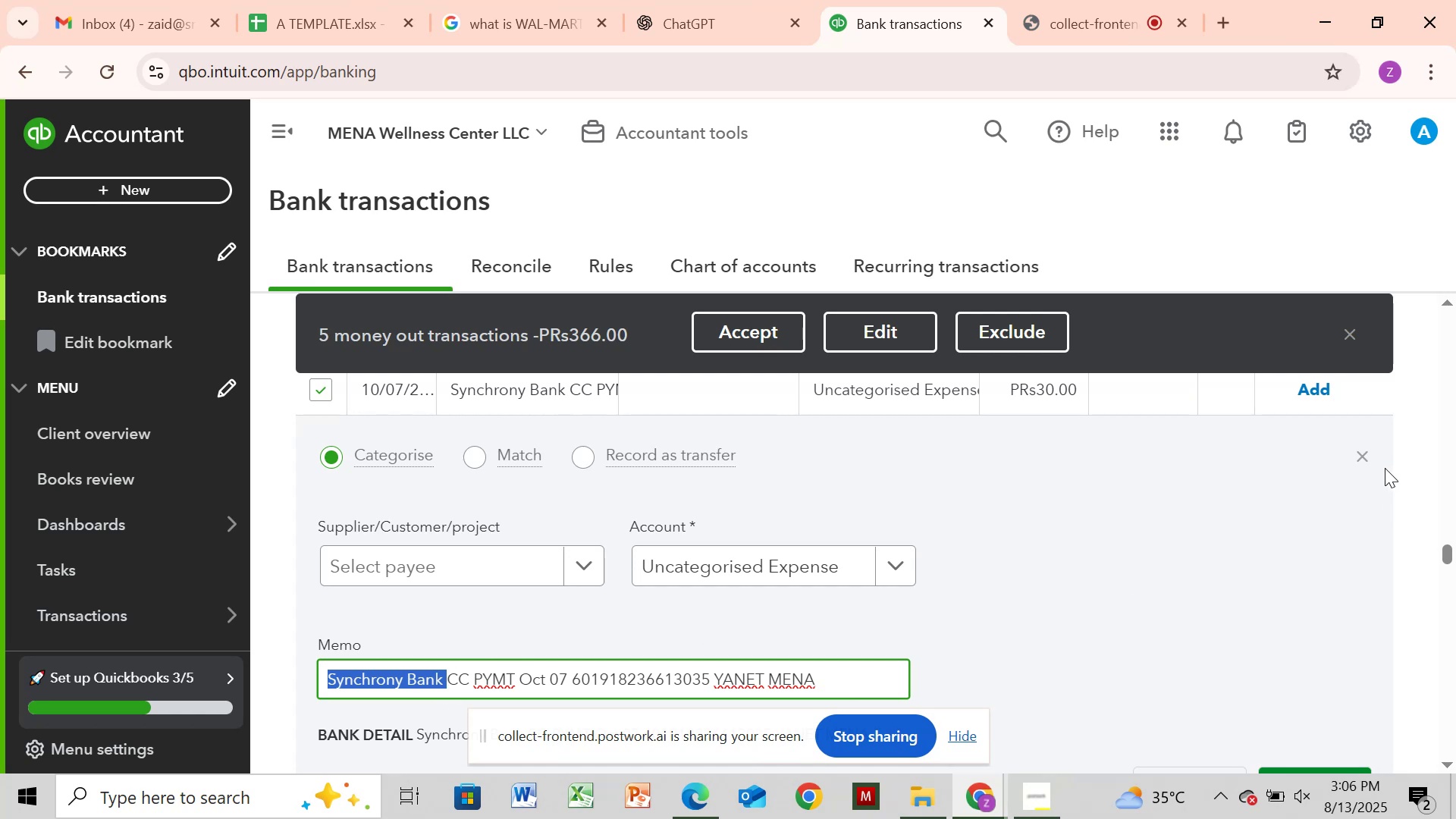 
left_click([1369, 456])
 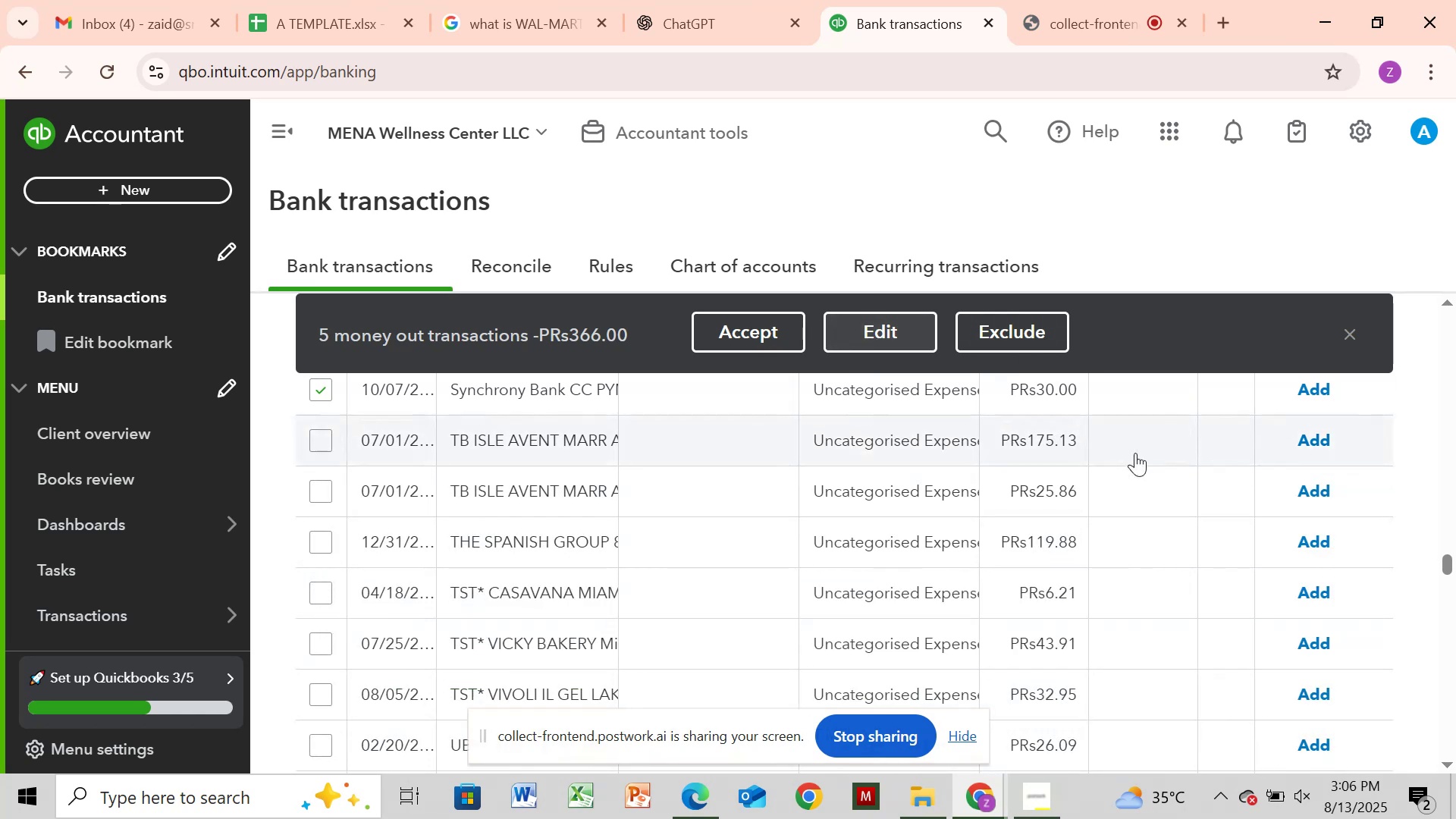 
left_click([1451, 449])
 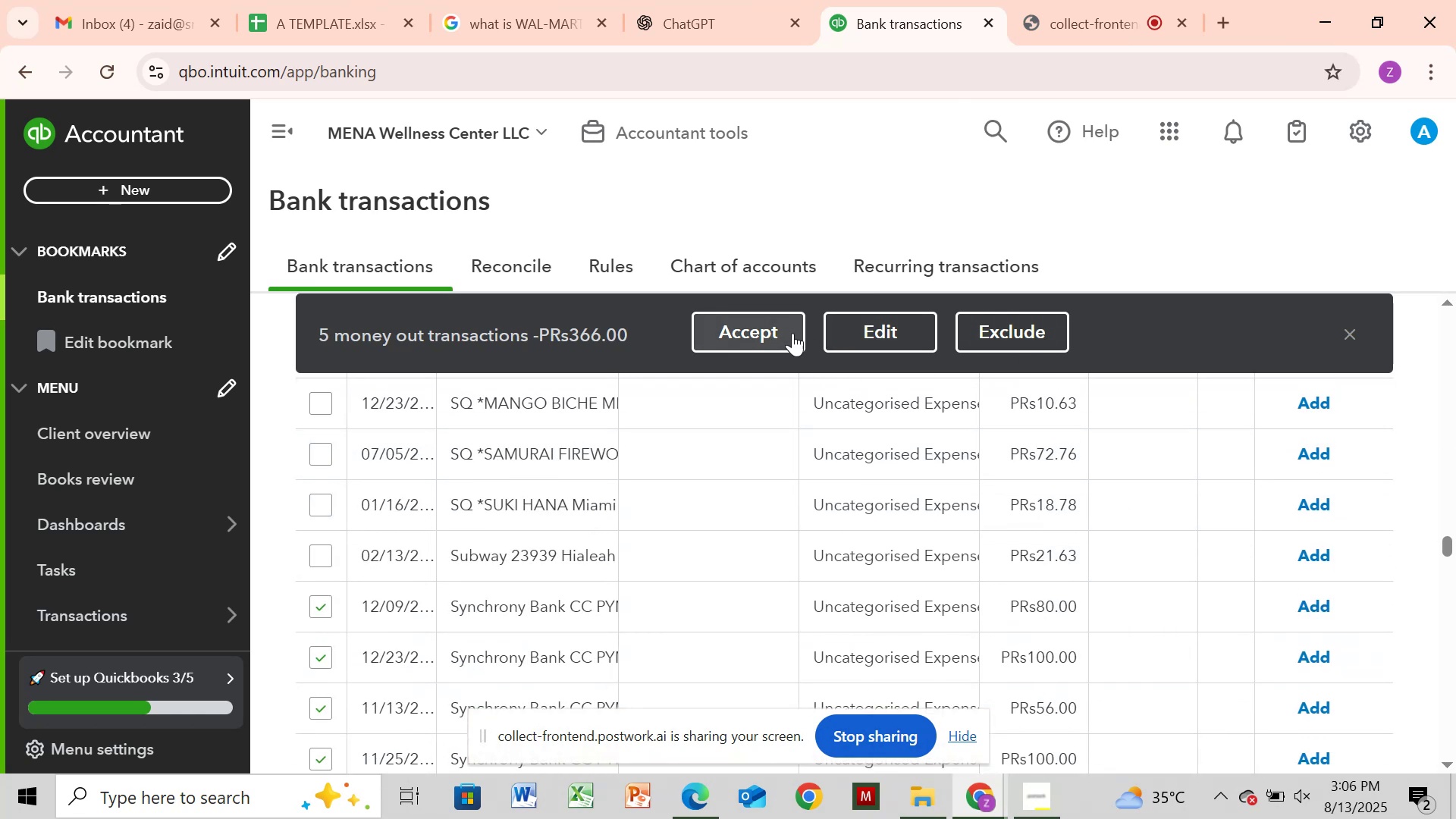 
left_click([871, 328])
 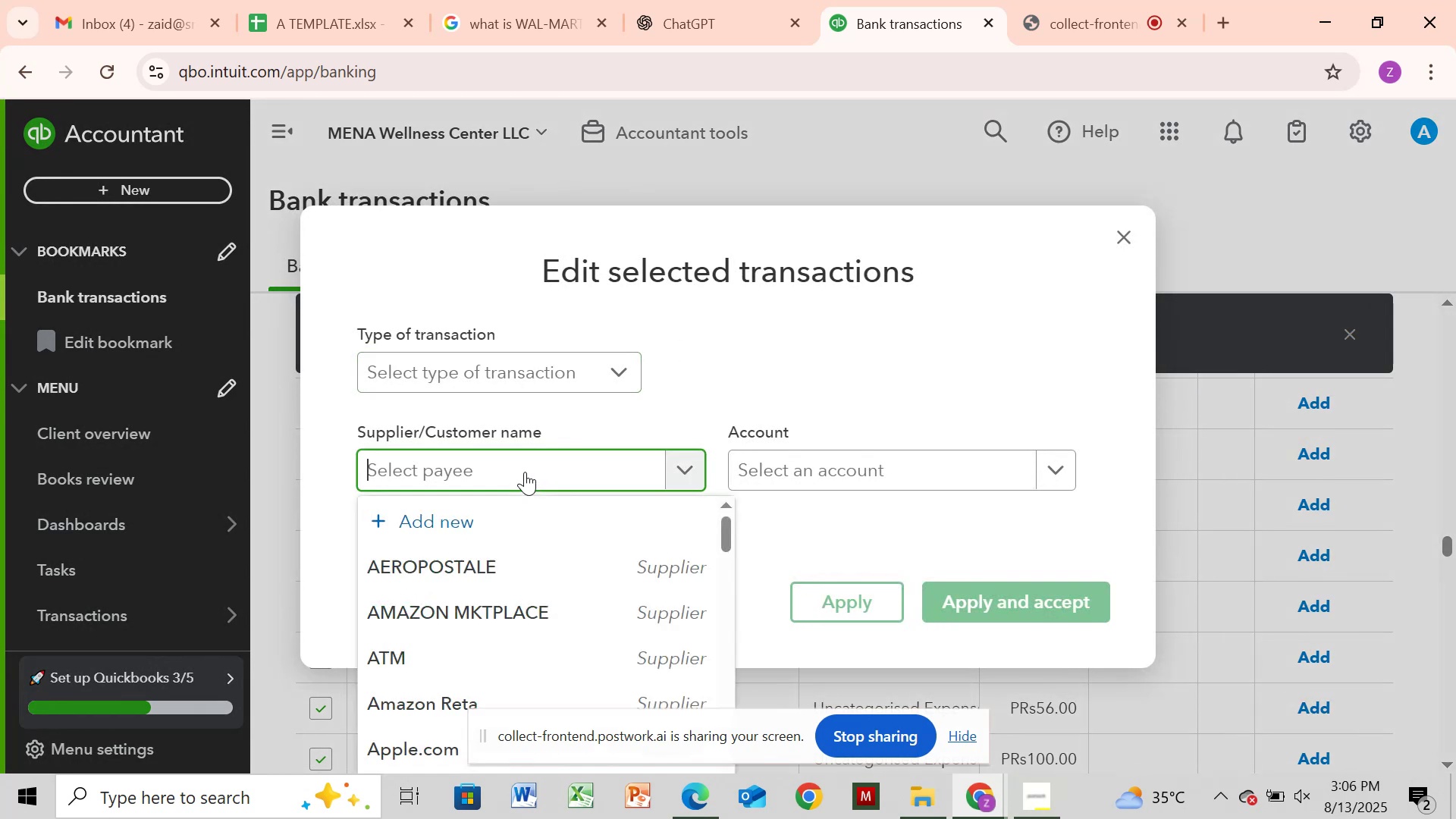 
key(Control+V)
 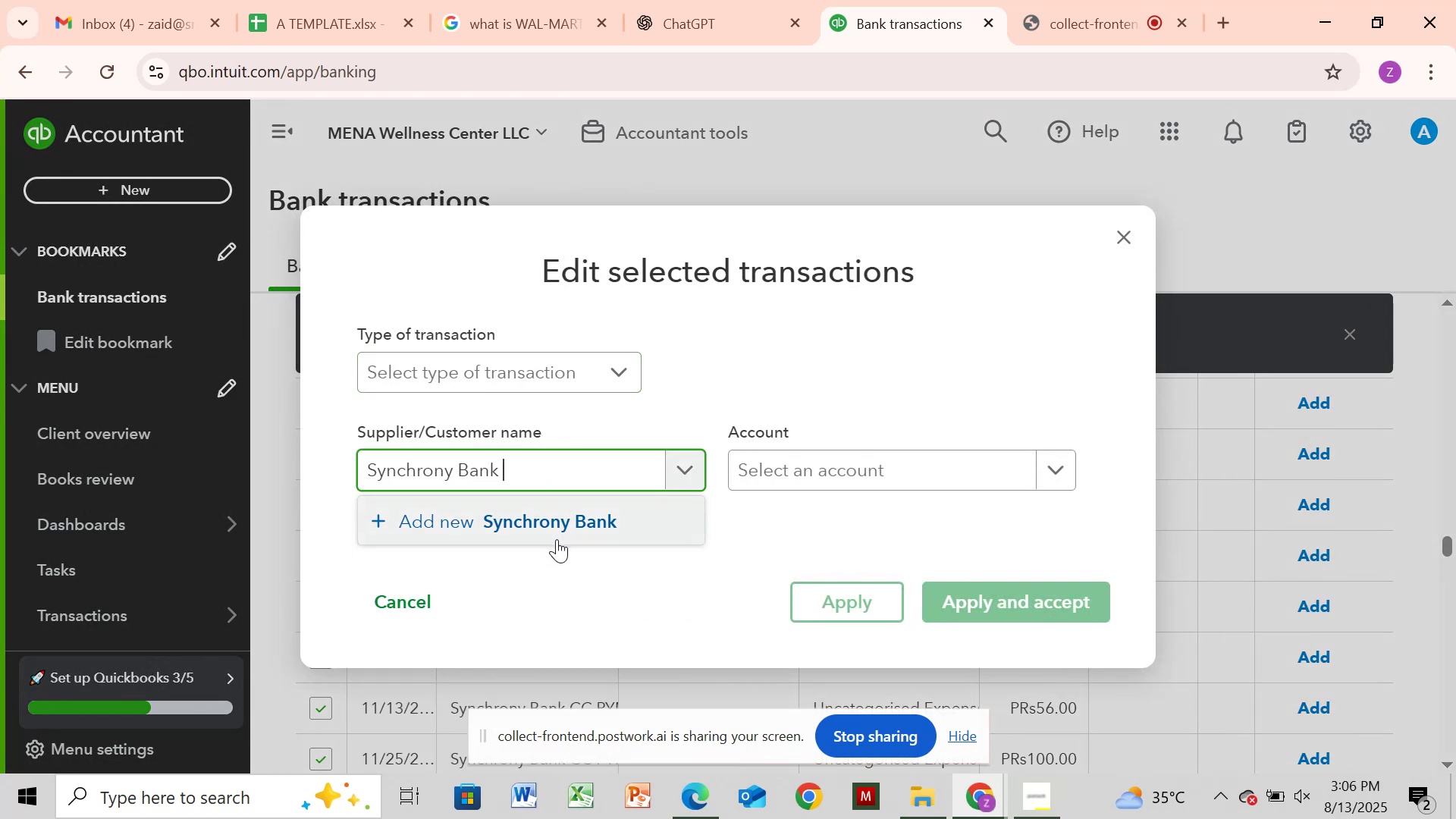 
left_click([560, 512])
 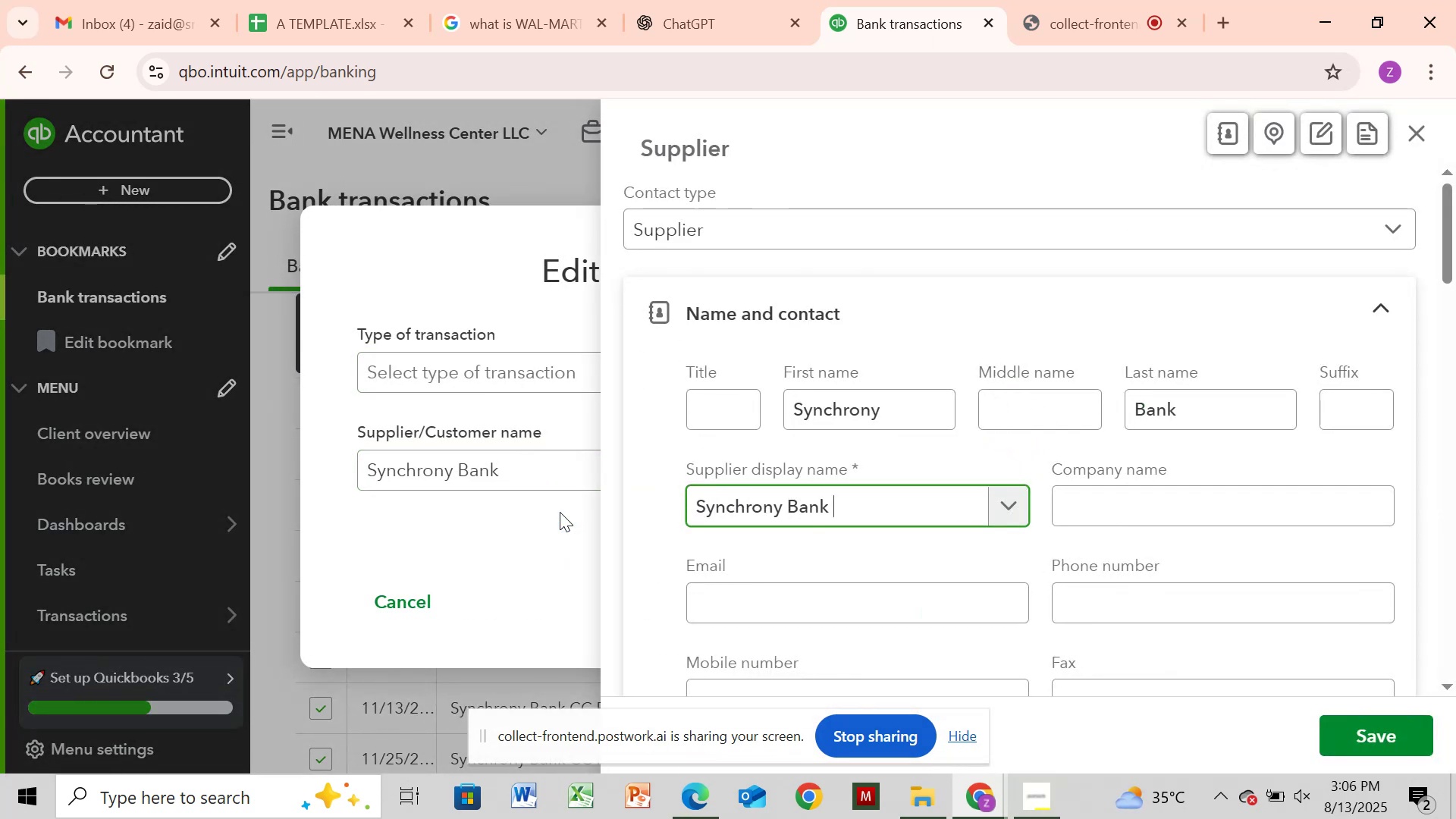 
wait(9.18)
 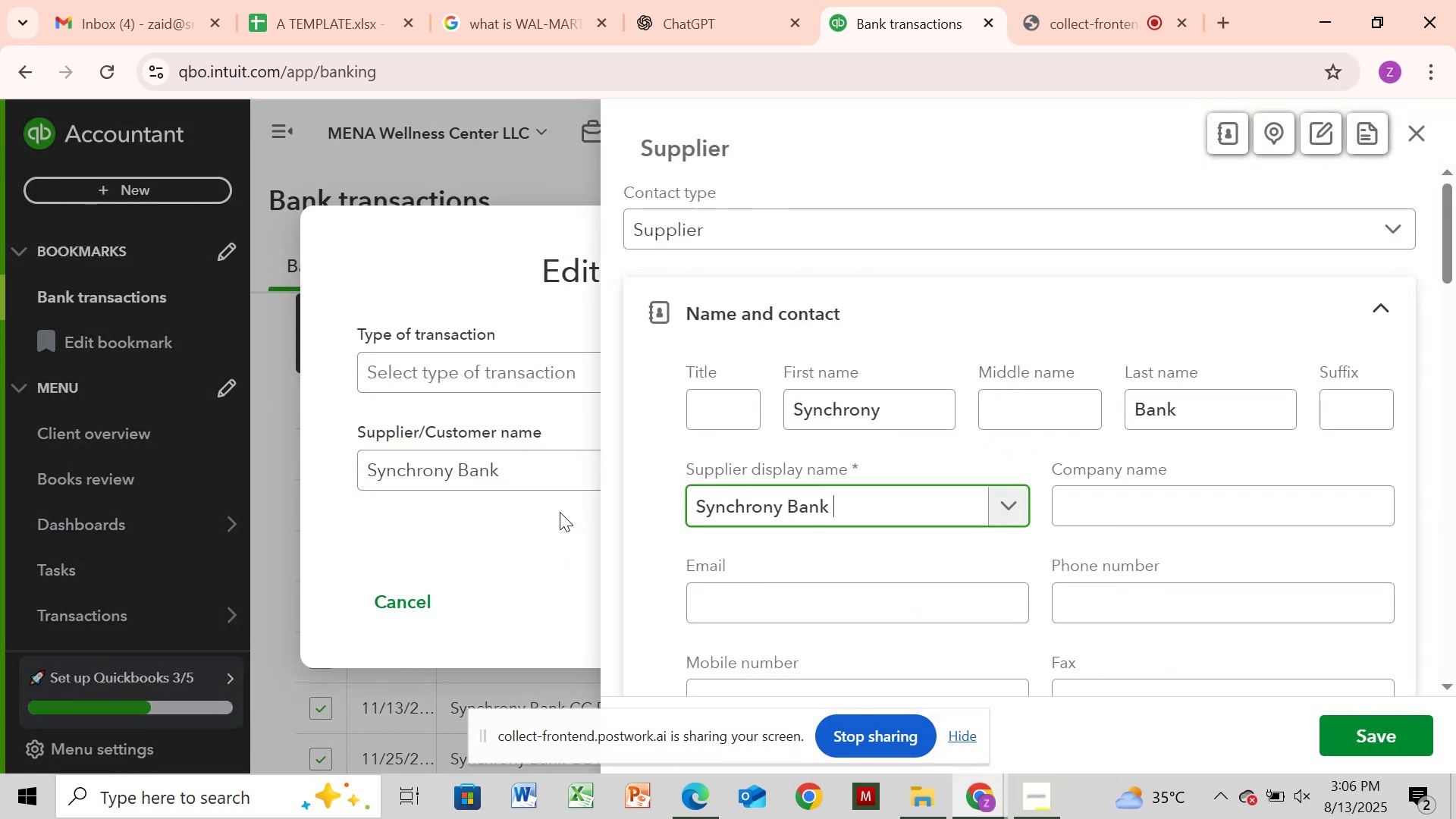 
left_click([1410, 745])
 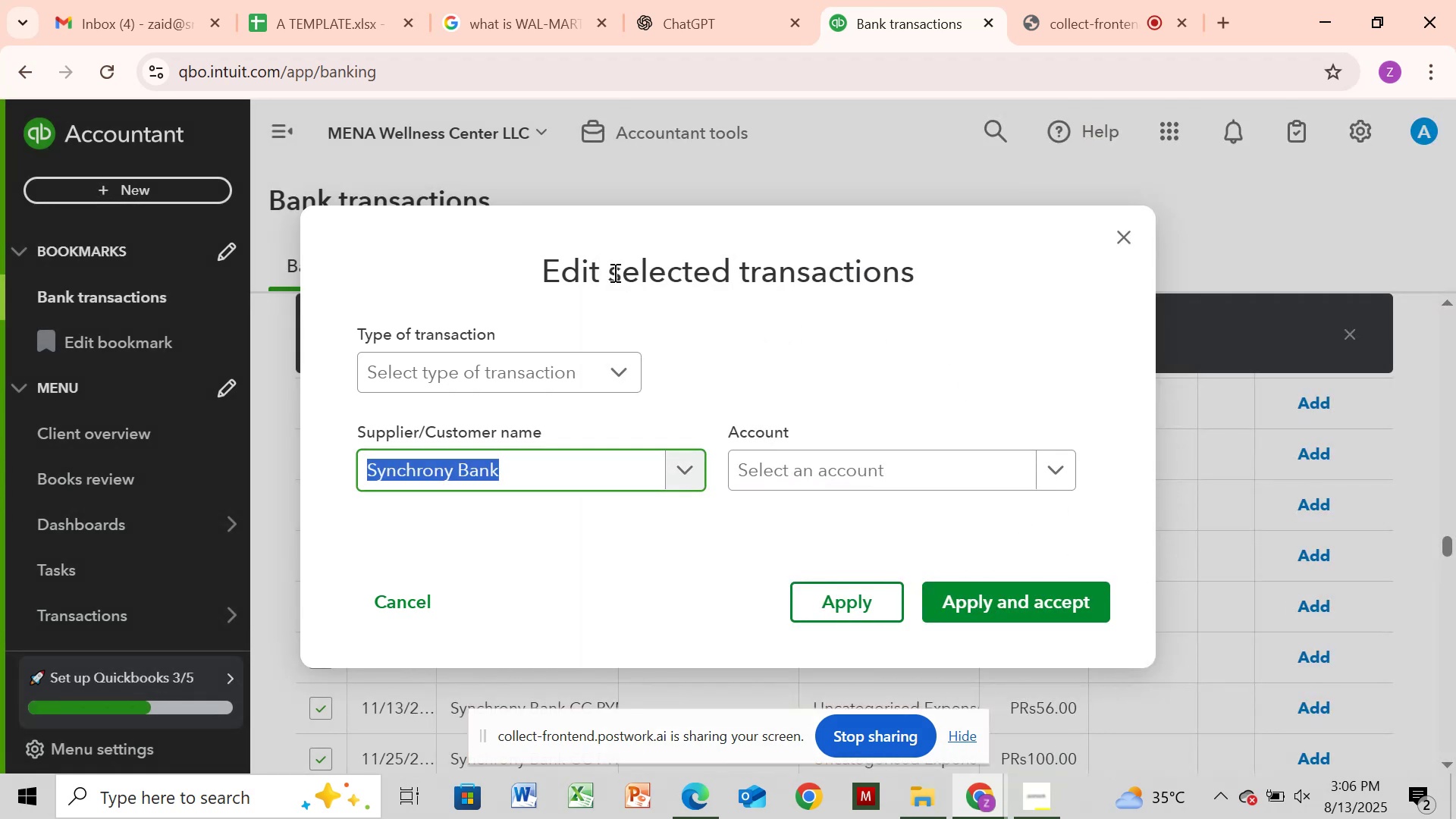 
left_click([559, 353])
 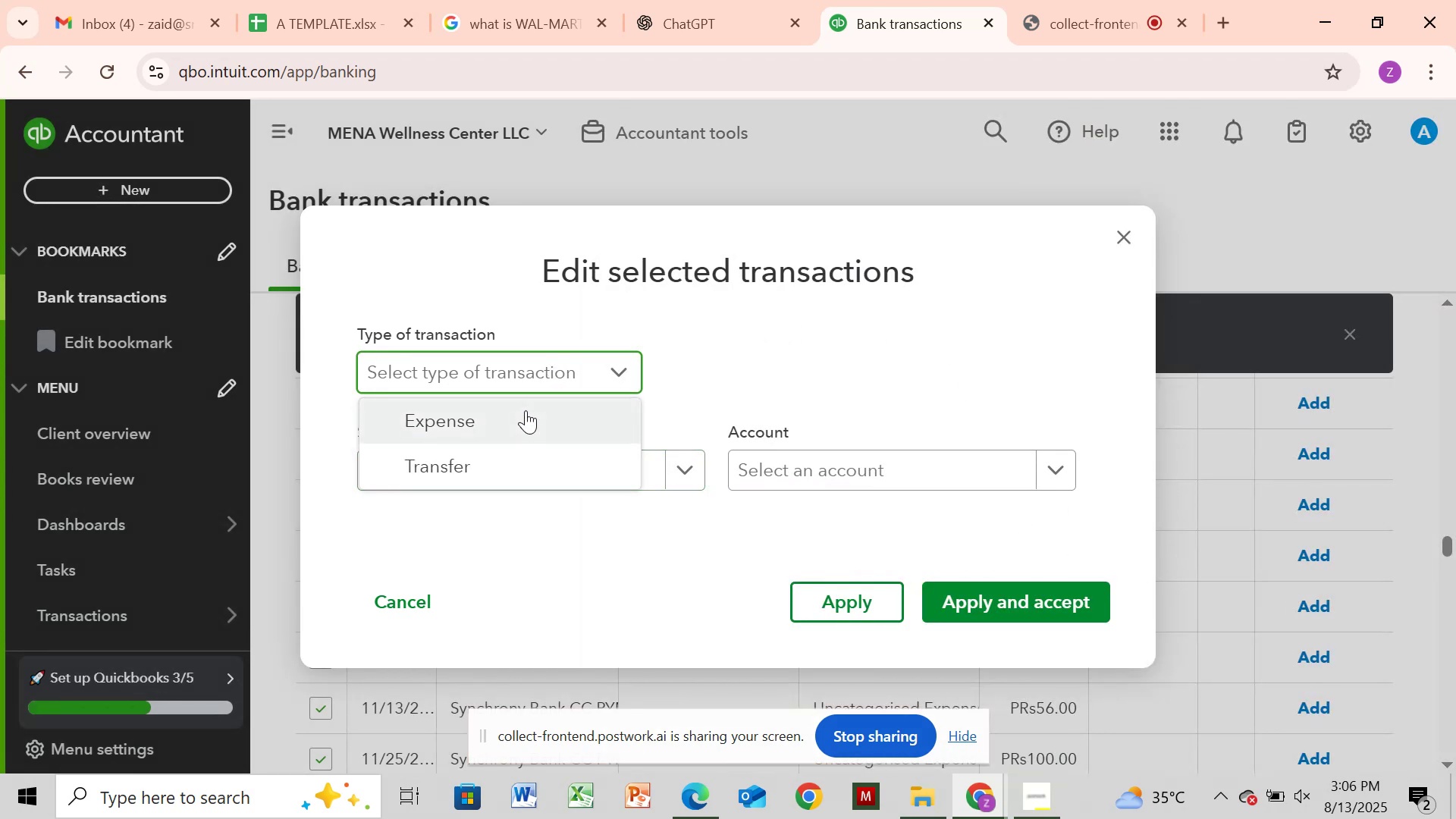 
left_click([526, 410])
 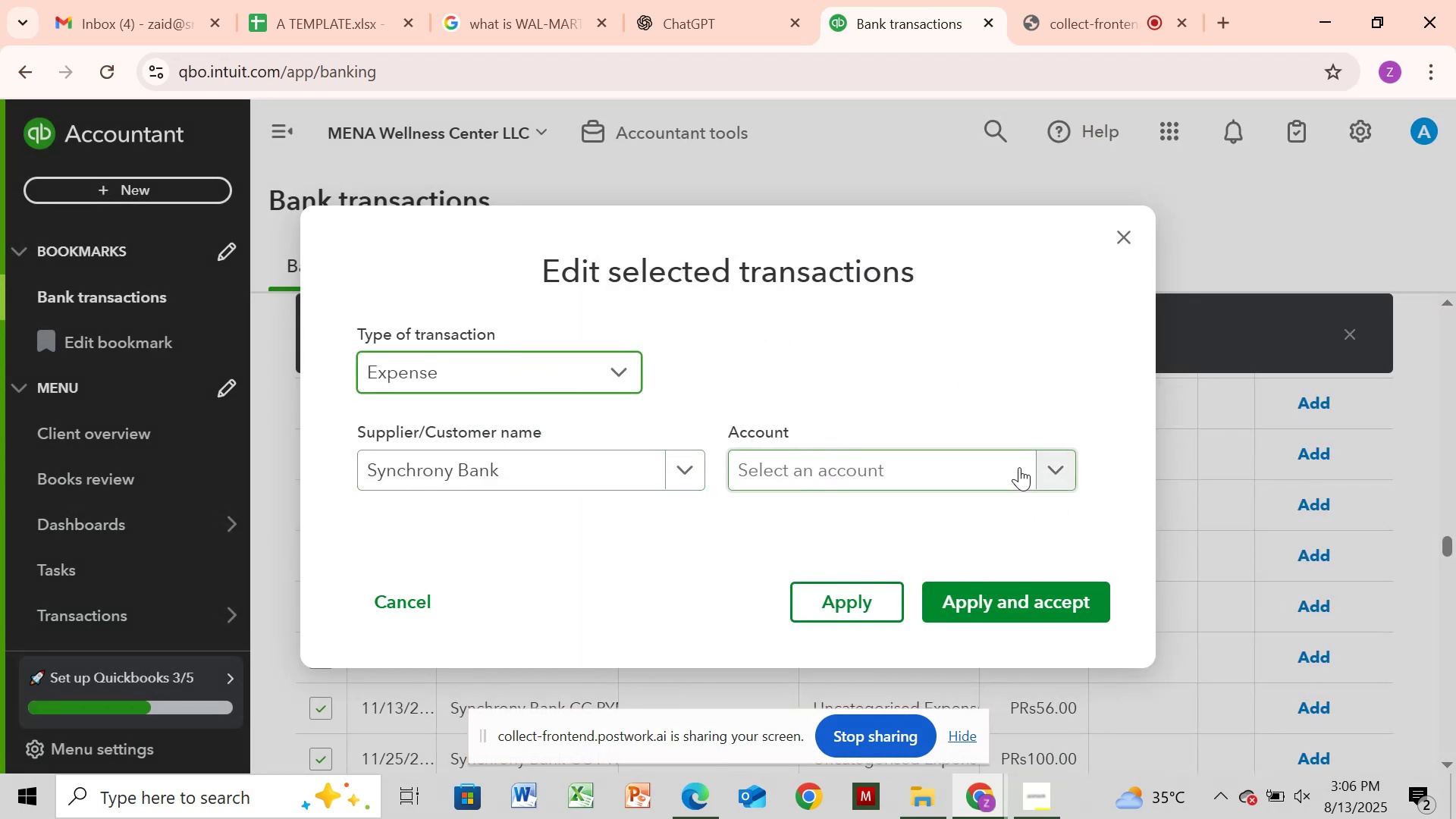 
left_click([1020, 466])
 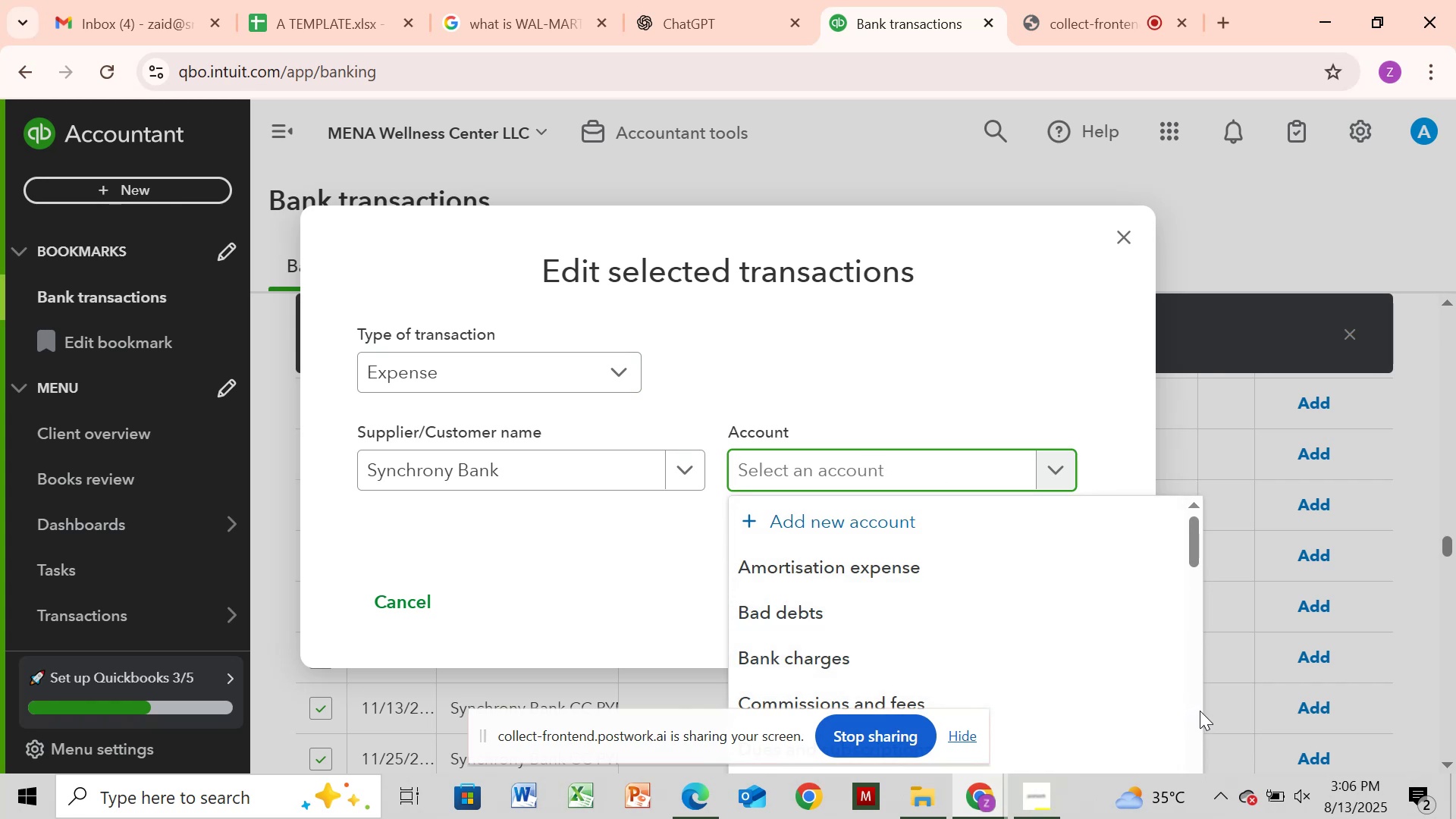 
left_click([1200, 711])
 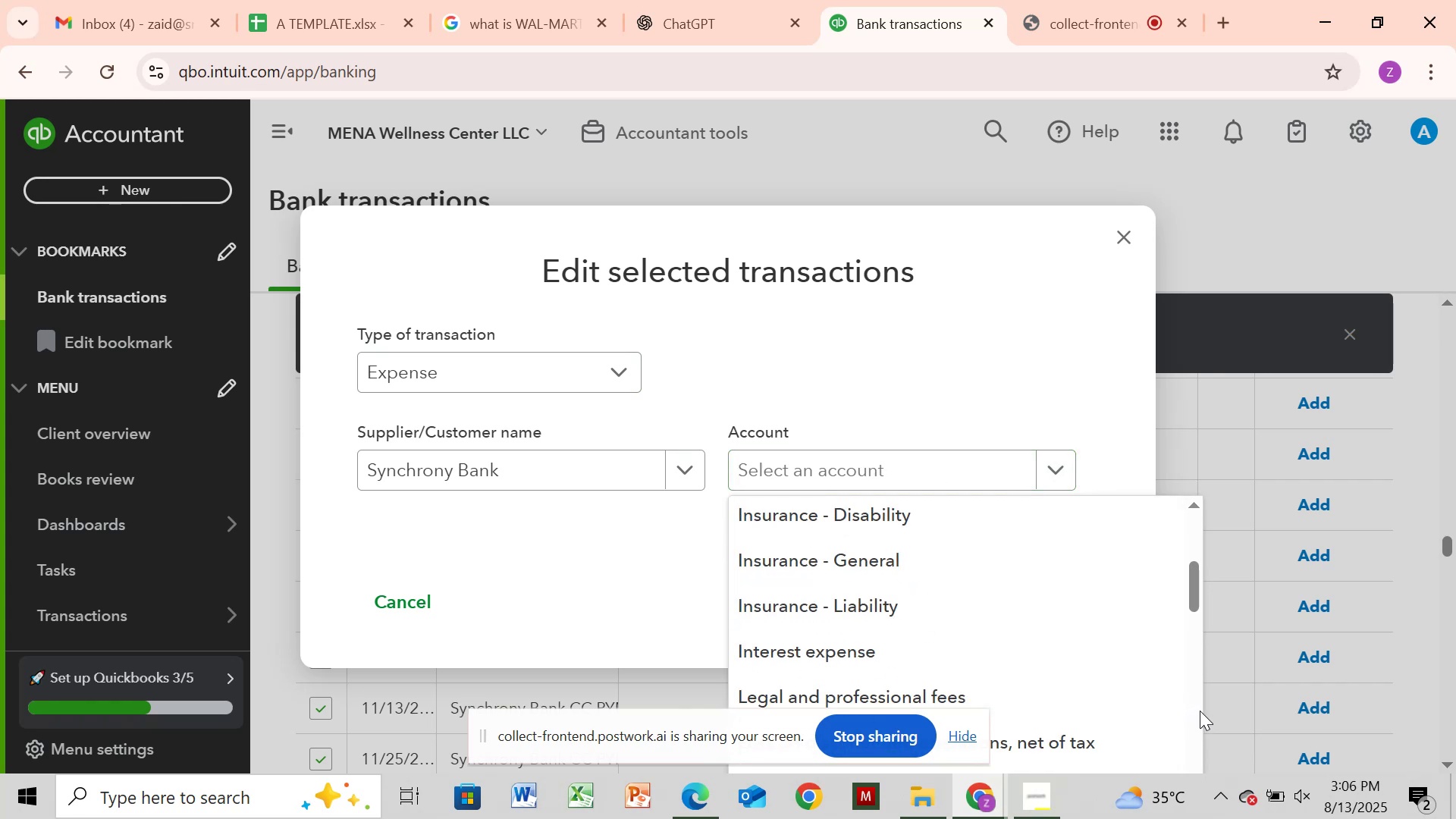 
left_click([1200, 711])
 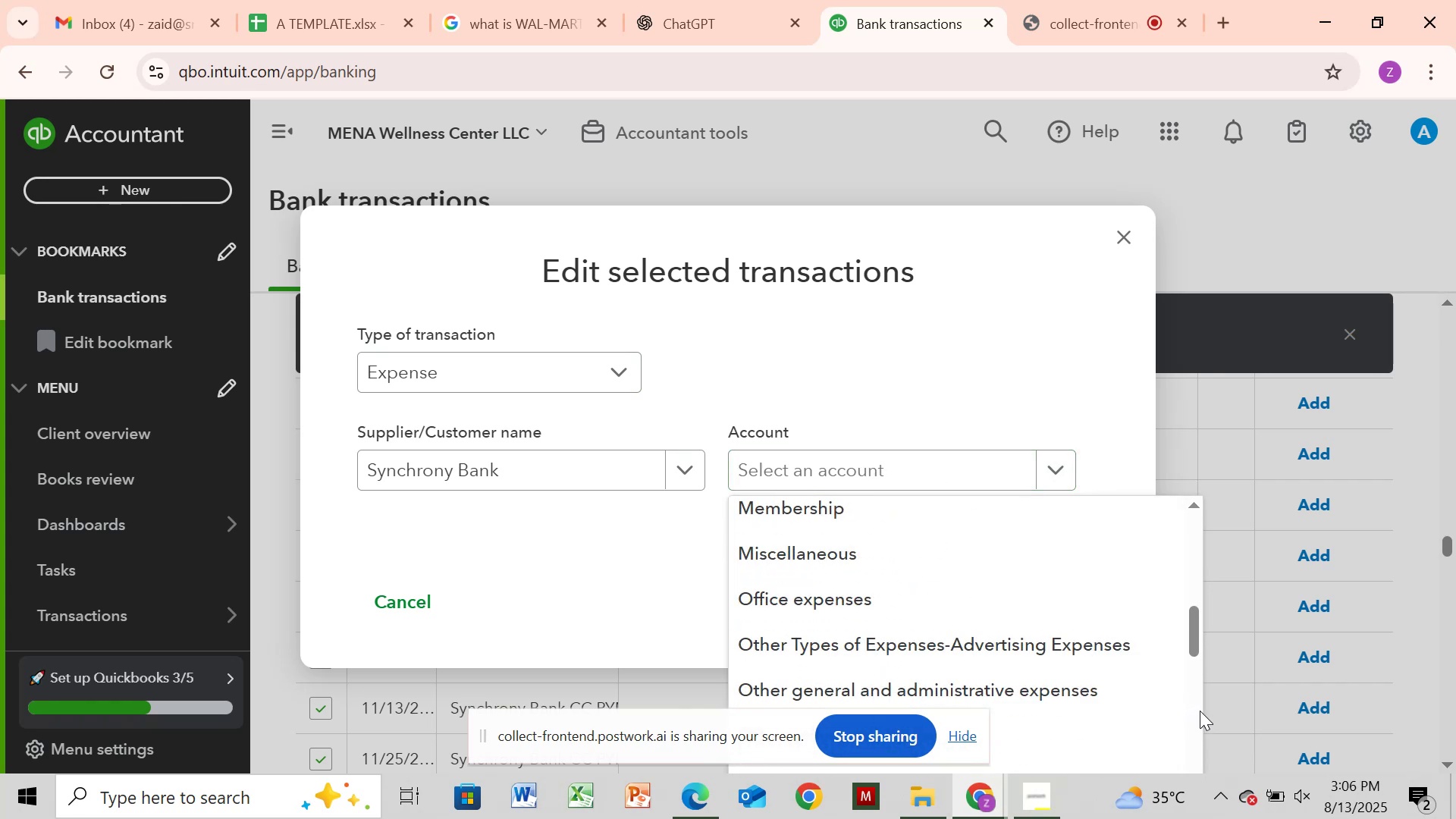 
left_click([1200, 711])
 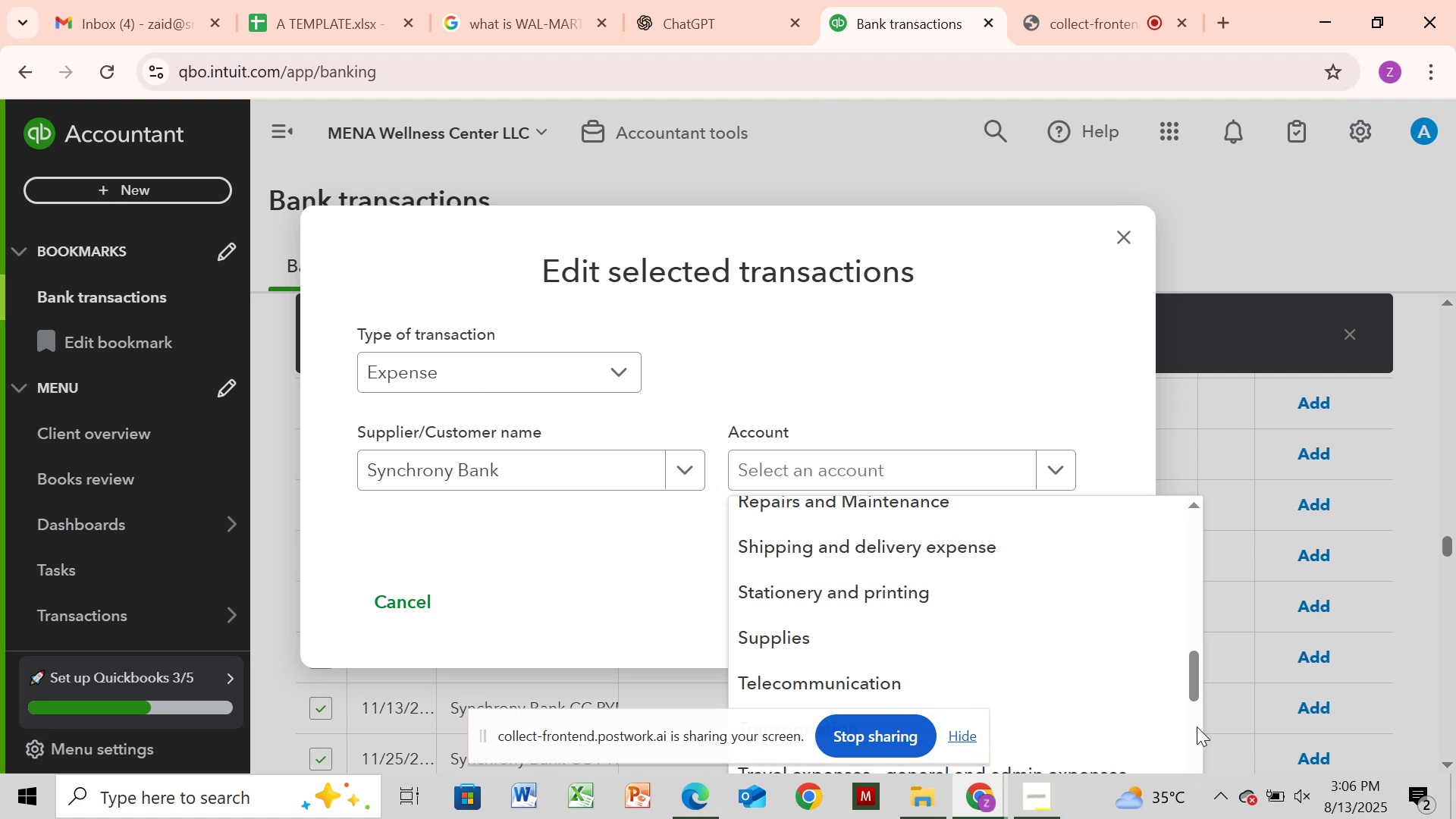 
left_click([1201, 716])
 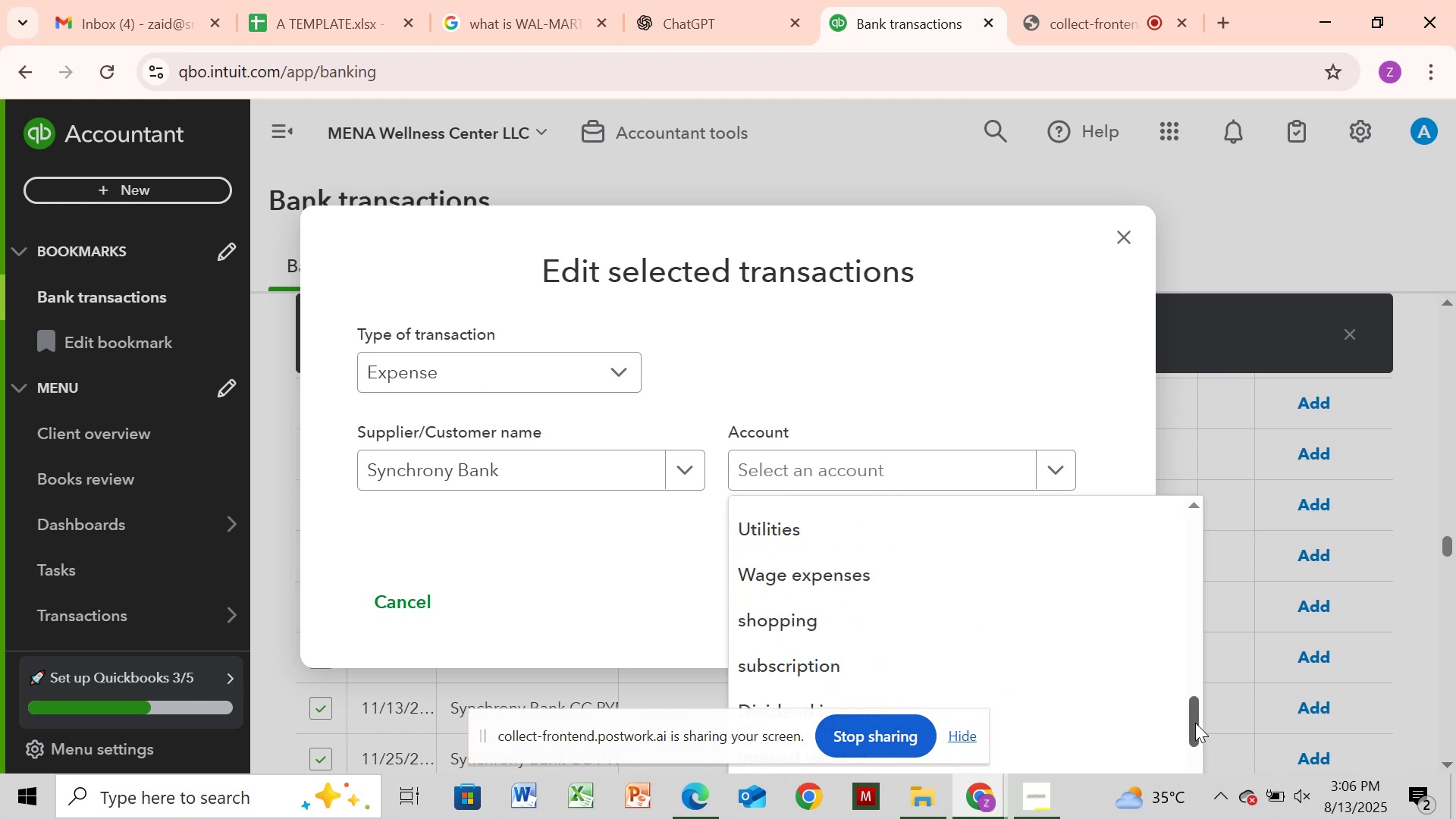 
left_click([1195, 724])
 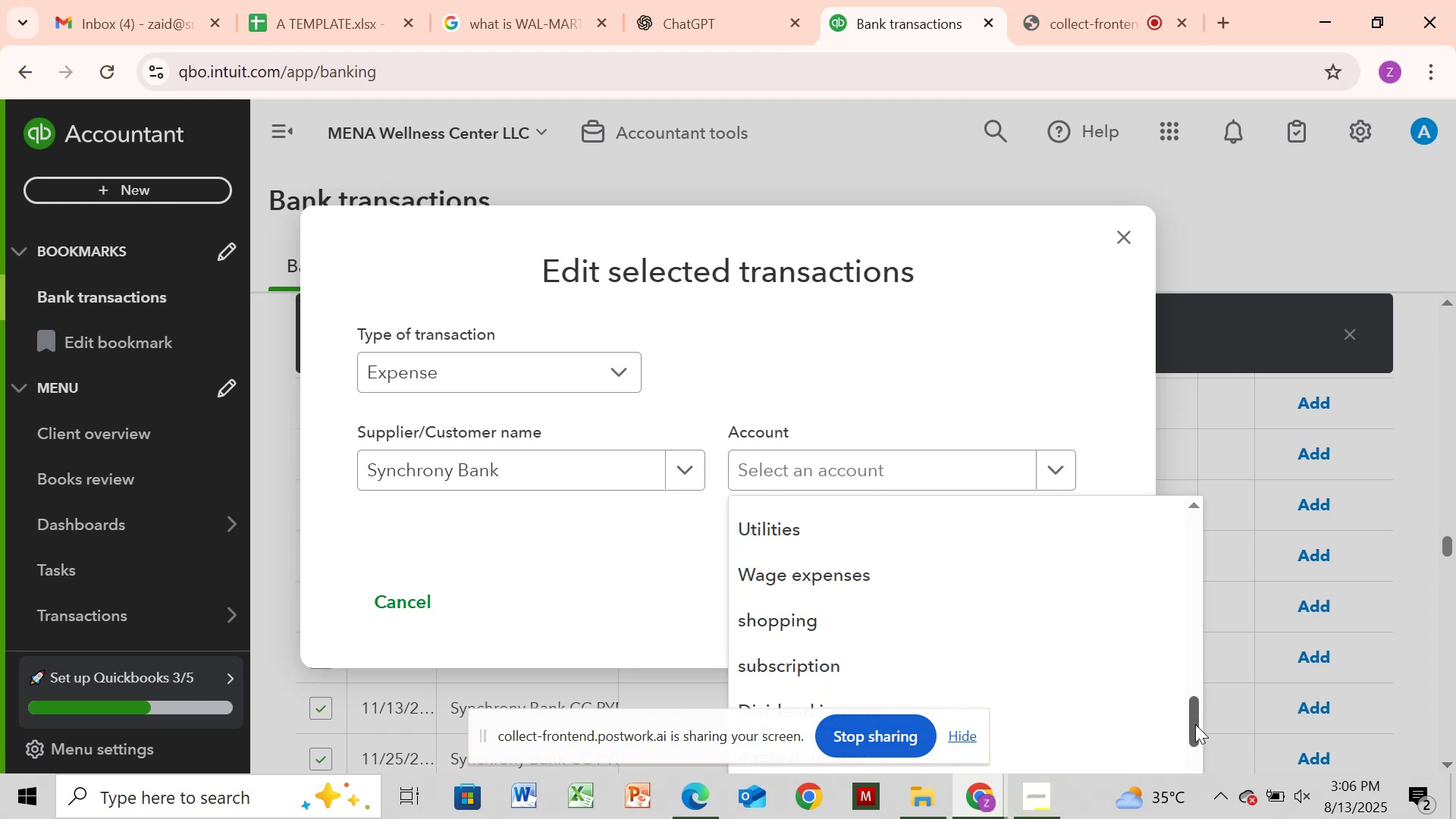 
left_click_drag(start_coordinate=[1195, 724], to_coordinate=[1184, 818])
 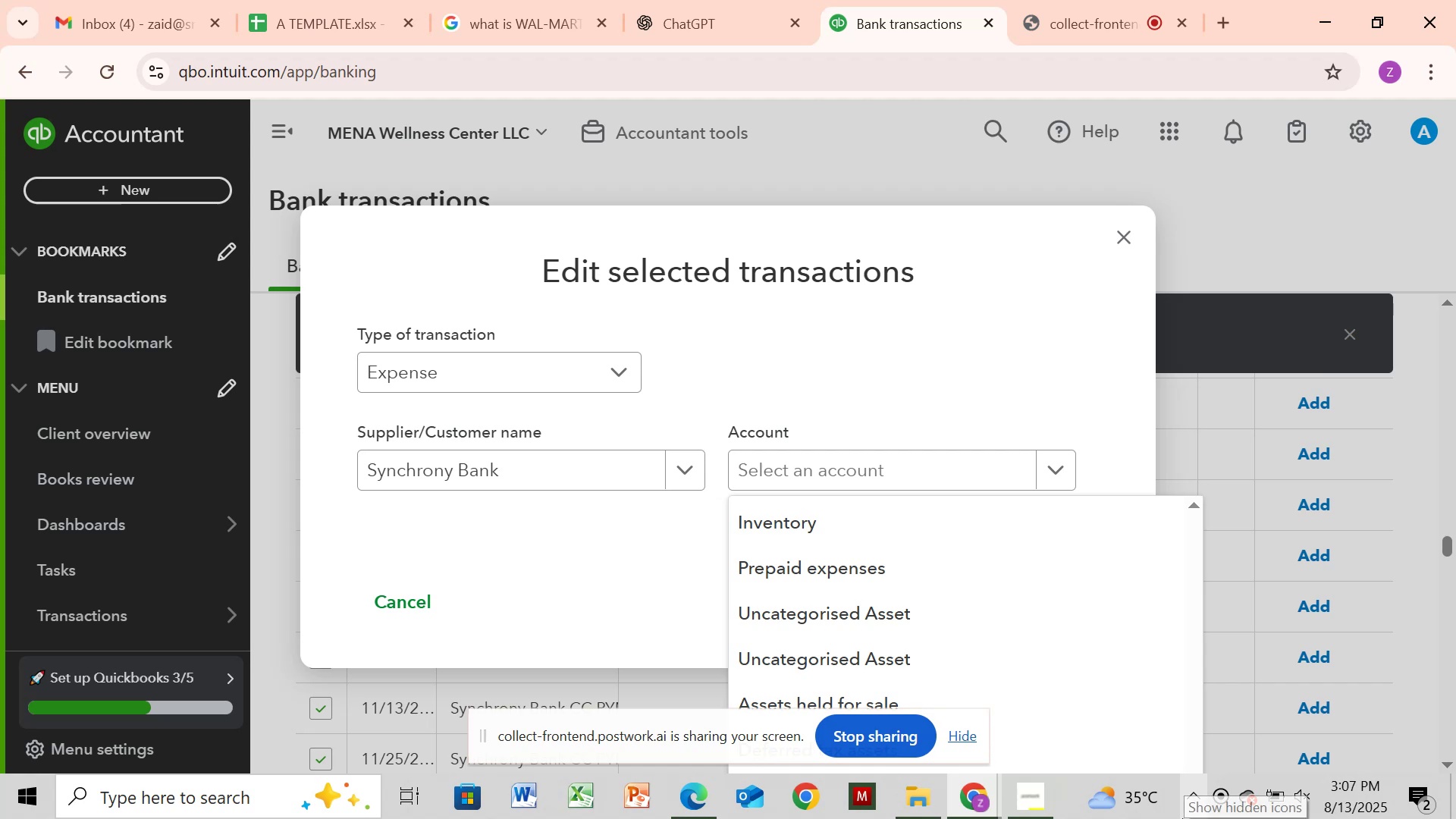 
mouse_move([1178, 798])
 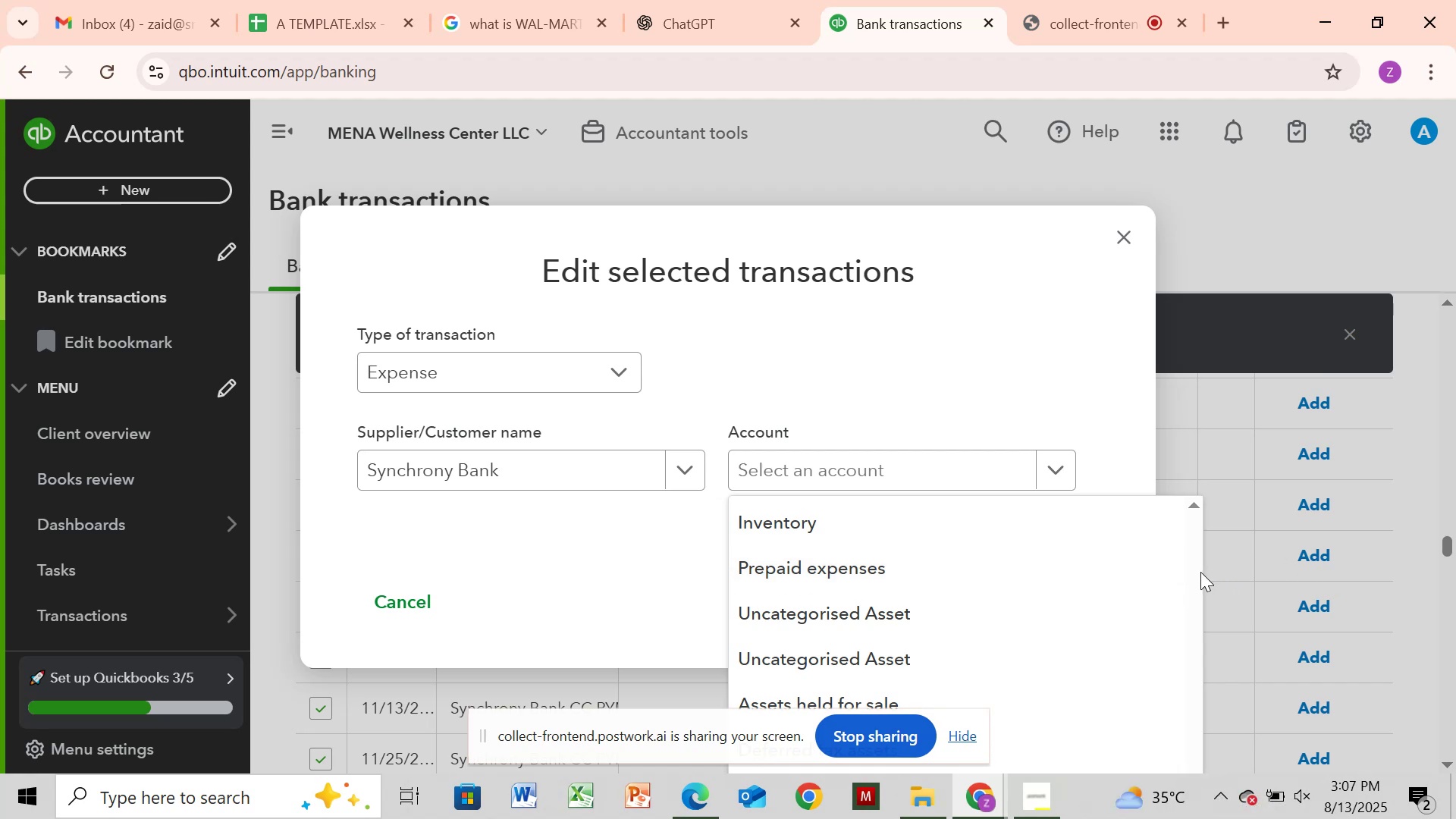 
left_click([1200, 574])
 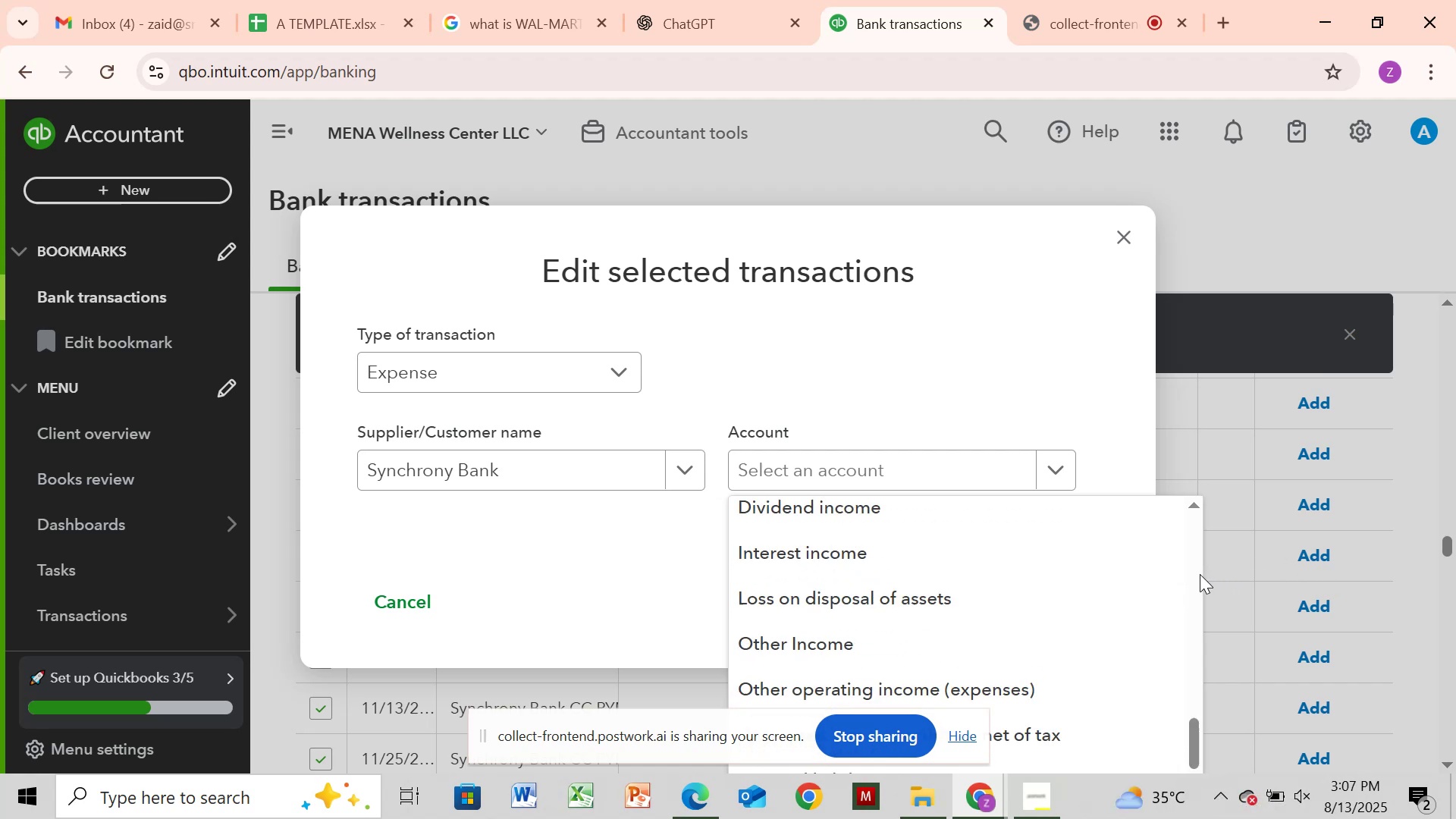 
left_click([1200, 574])
 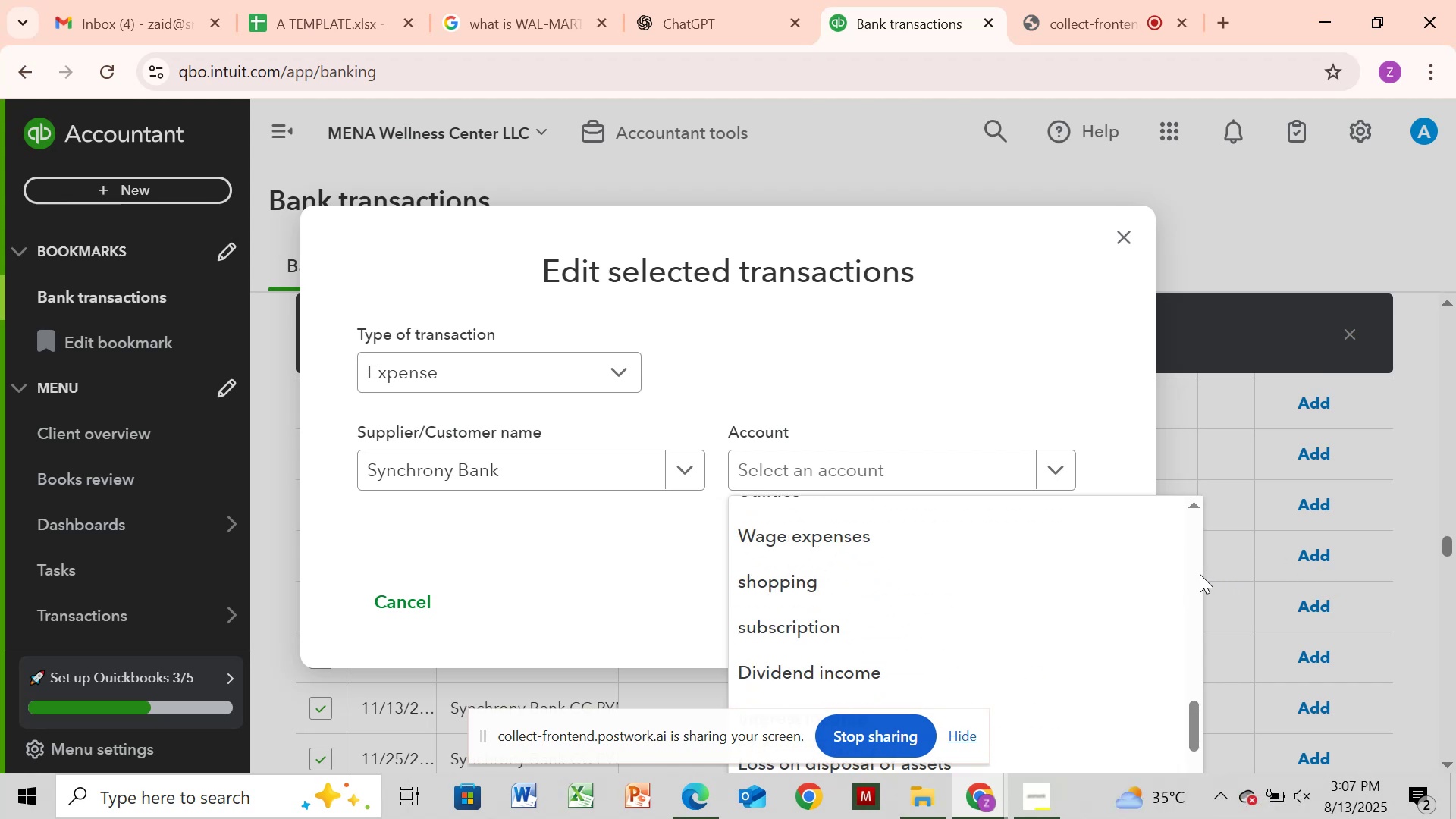 
left_click([1200, 574])
 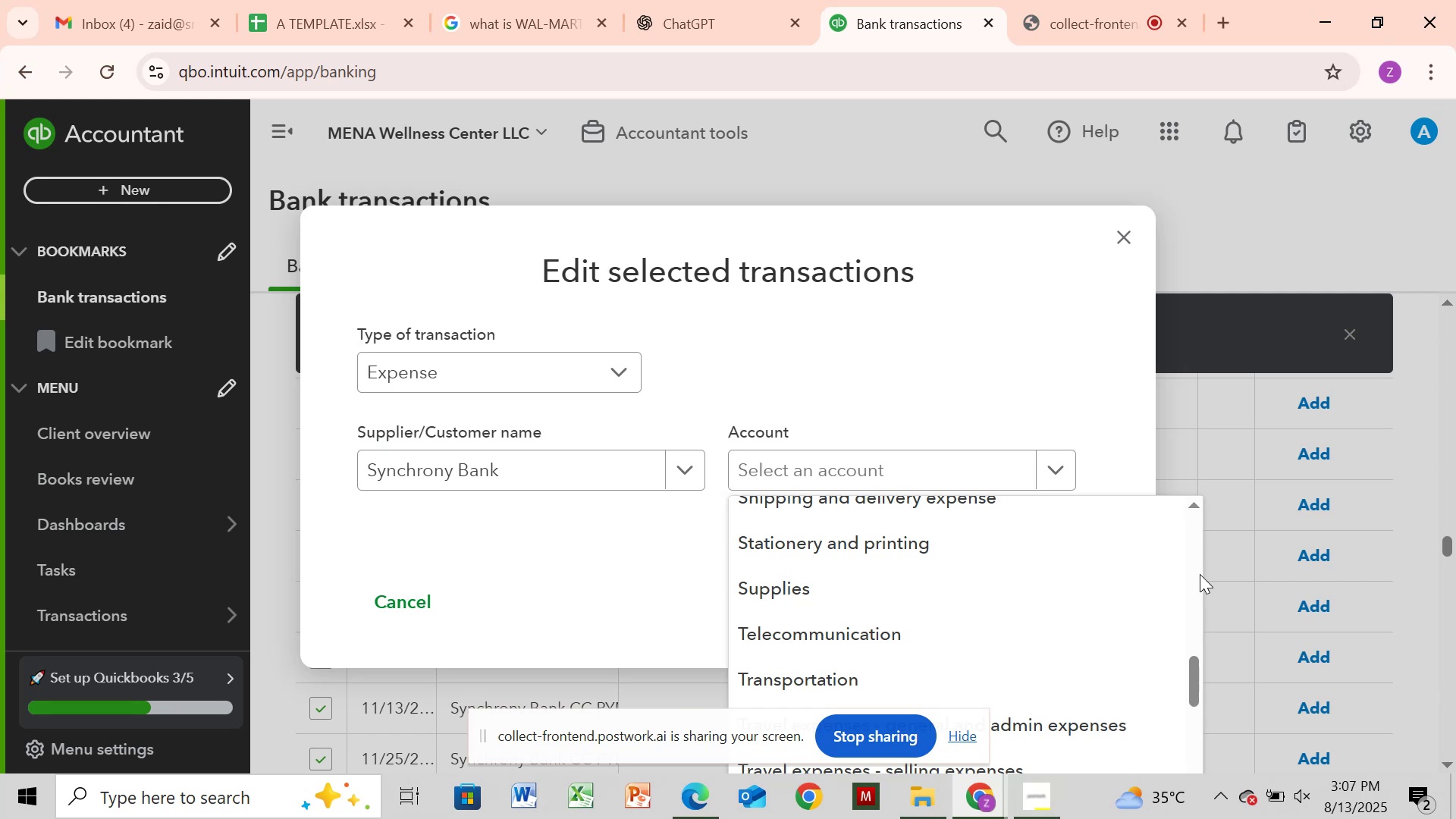 
wait(9.01)
 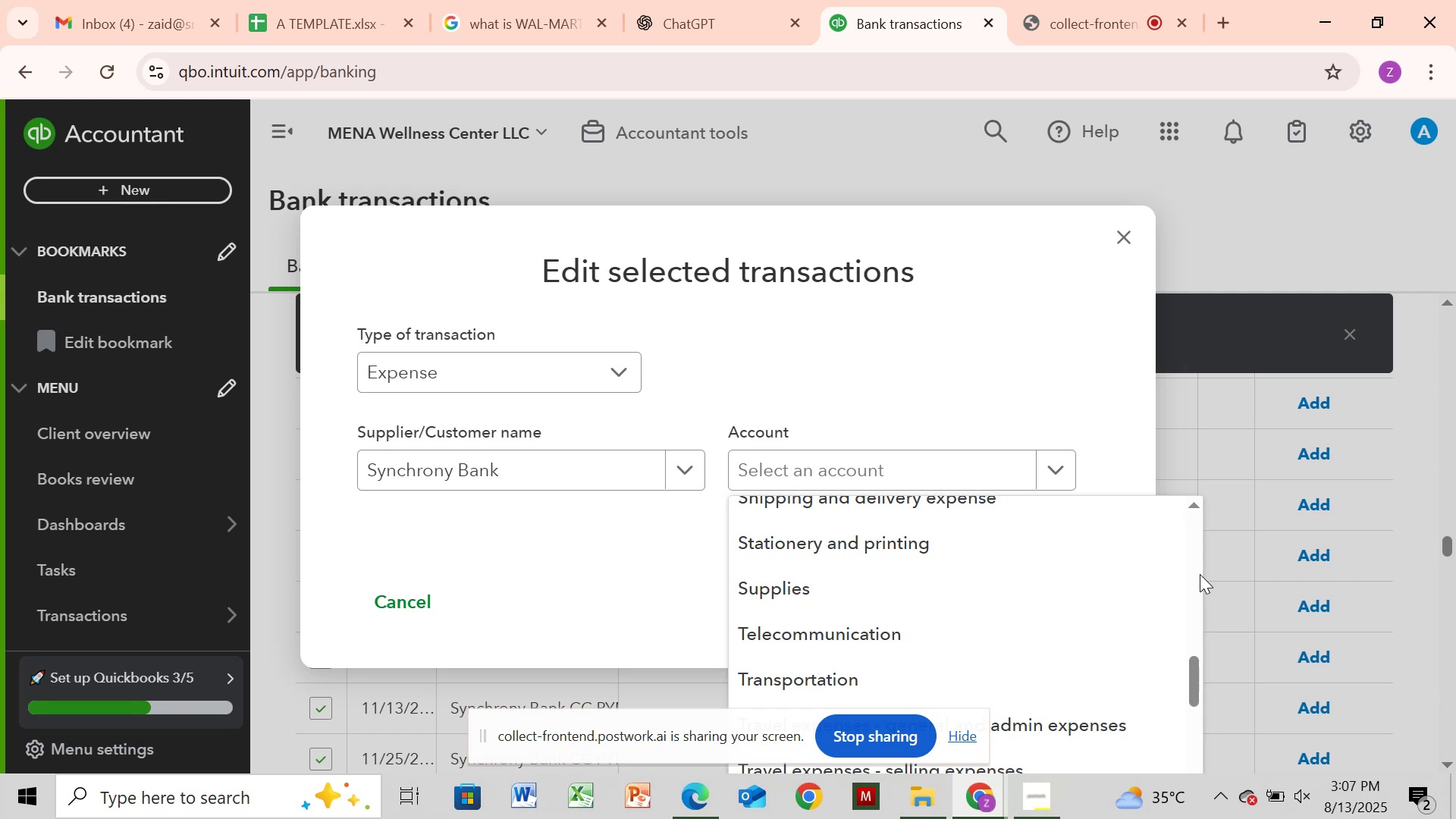 
left_click([1199, 571])
 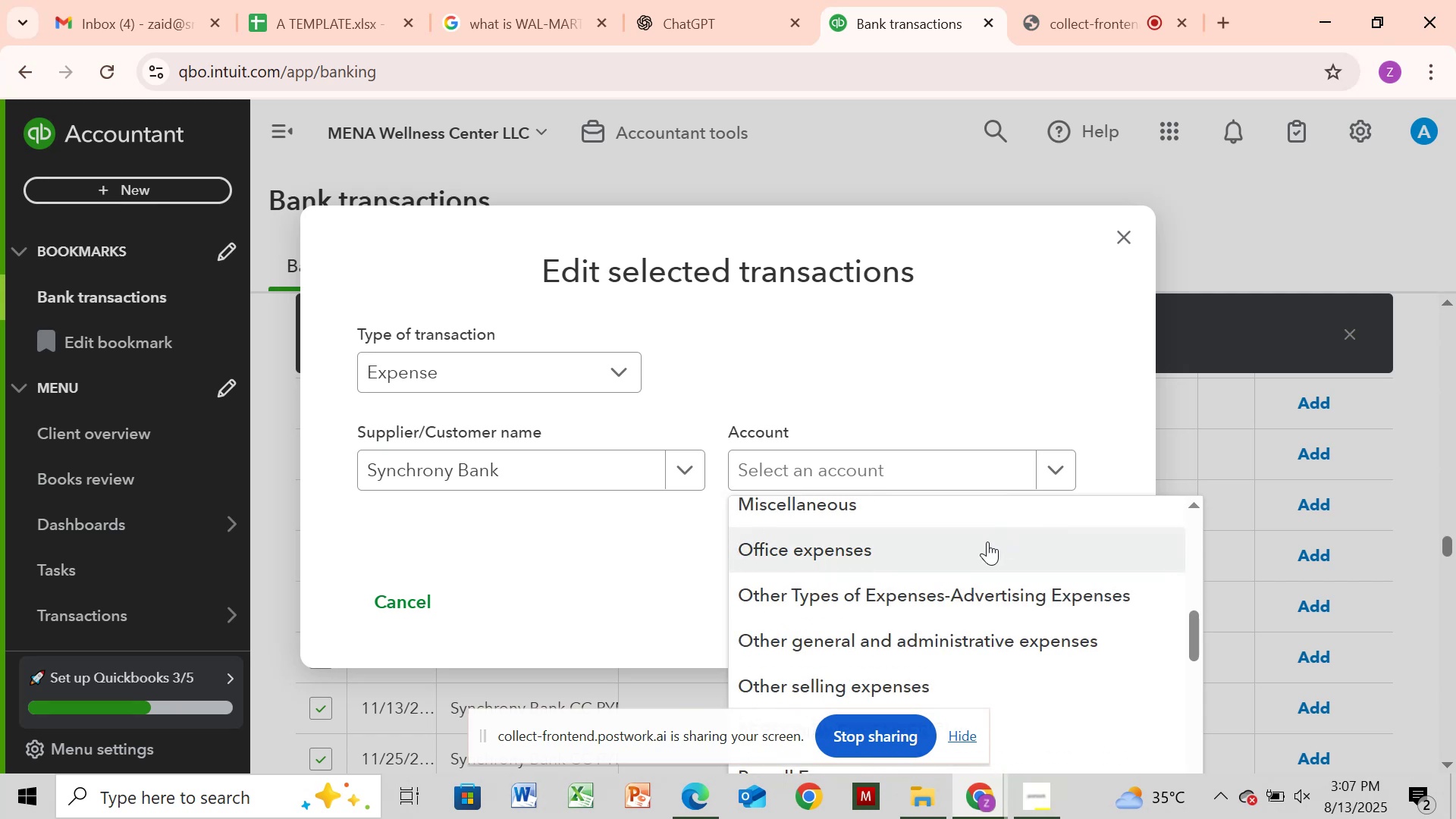 
left_click([987, 542])
 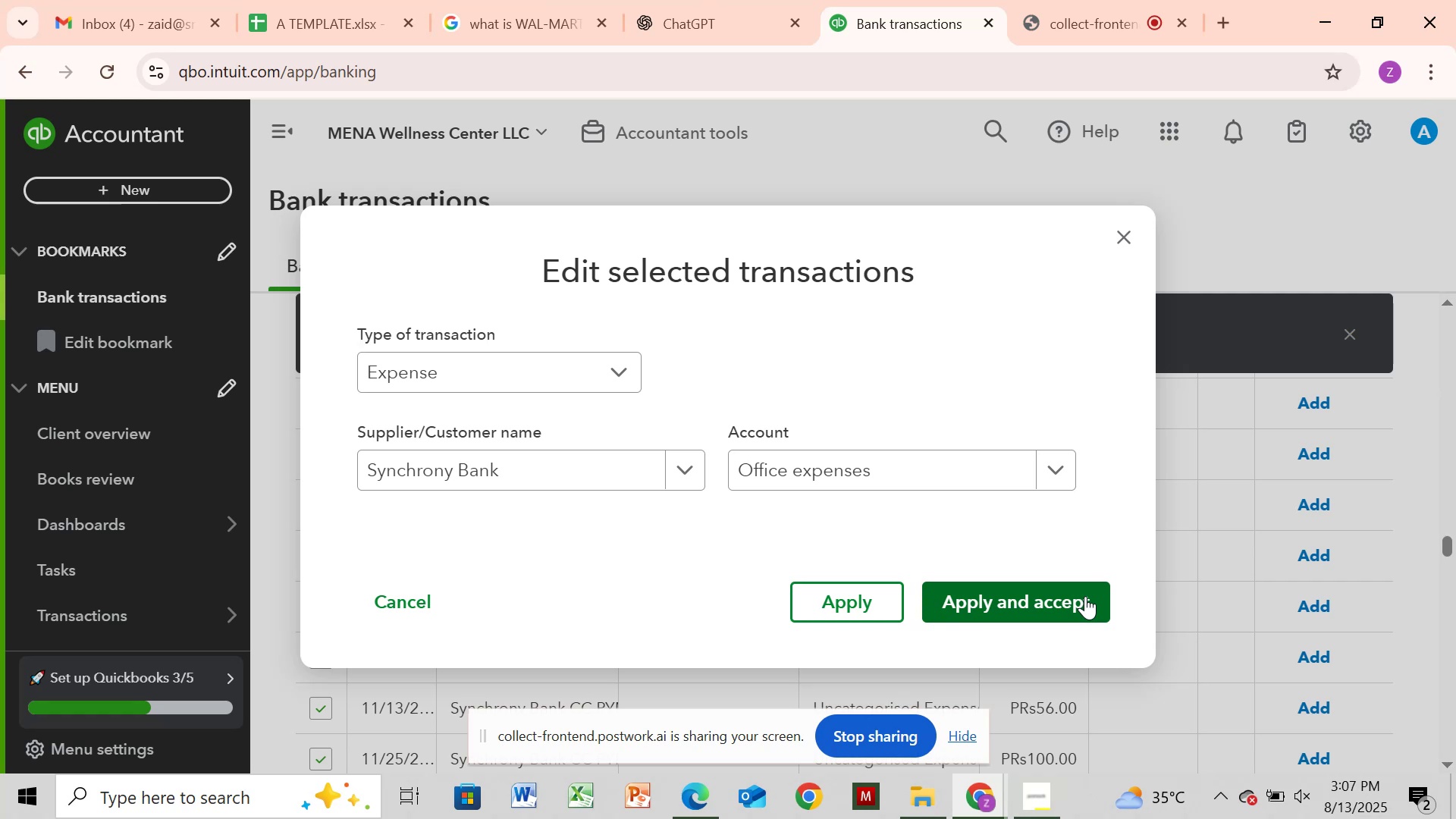 
left_click([1085, 596])
 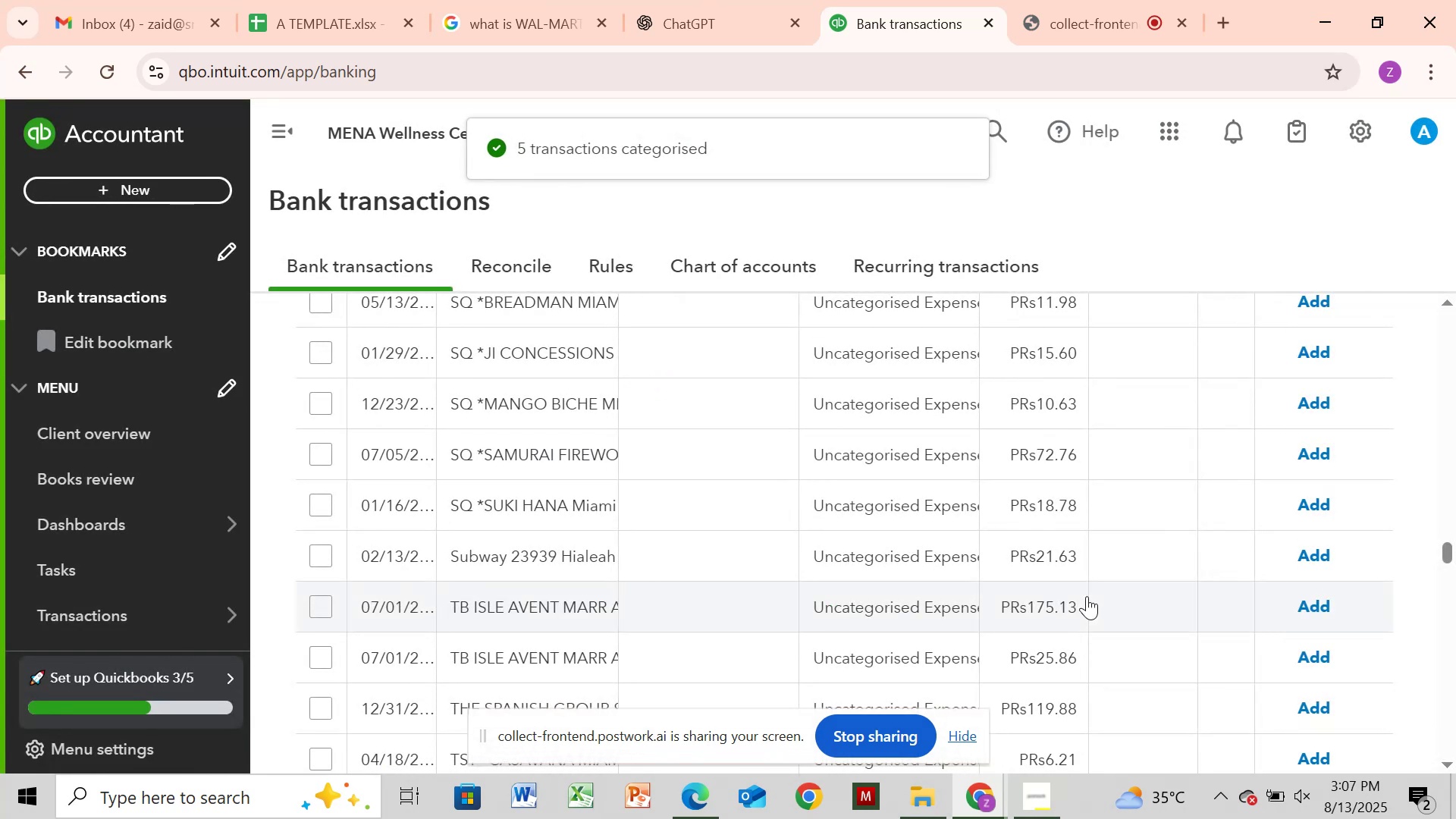 
wait(5.14)
 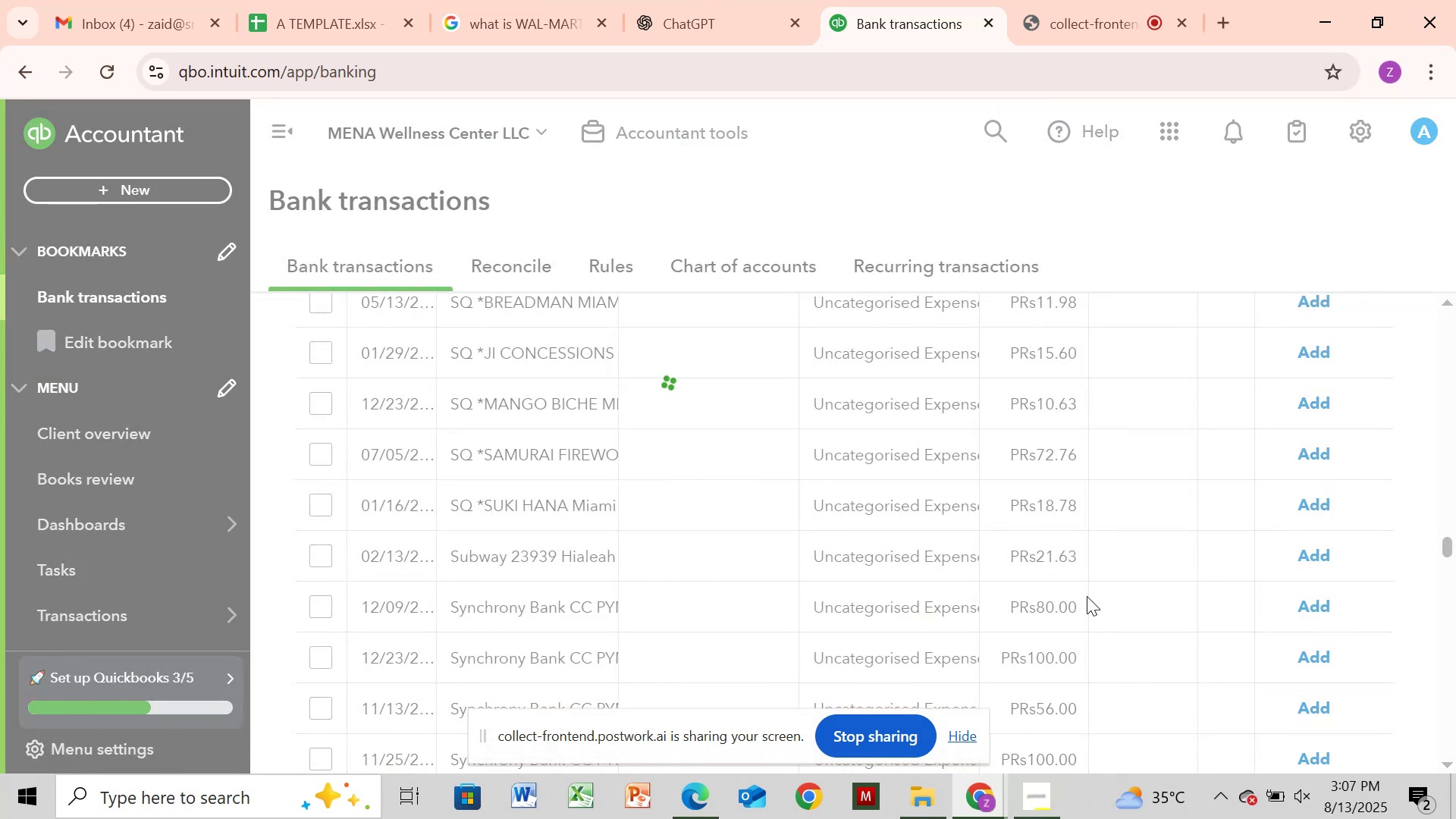 
scroll: coordinate [1087, 596], scroll_direction: down, amount: 2.0
 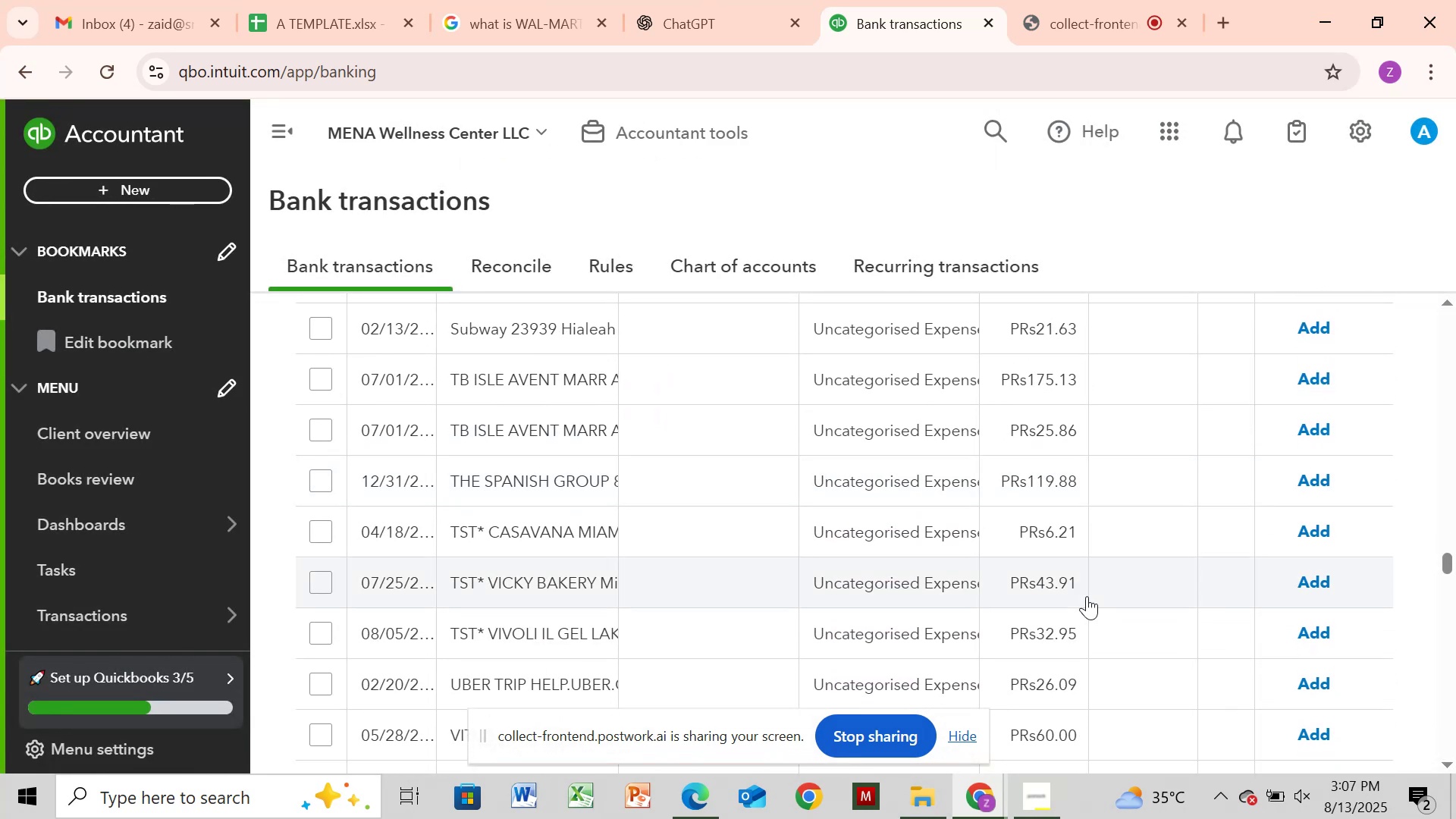 
scroll: coordinate [1087, 596], scroll_direction: none, amount: 0.0
 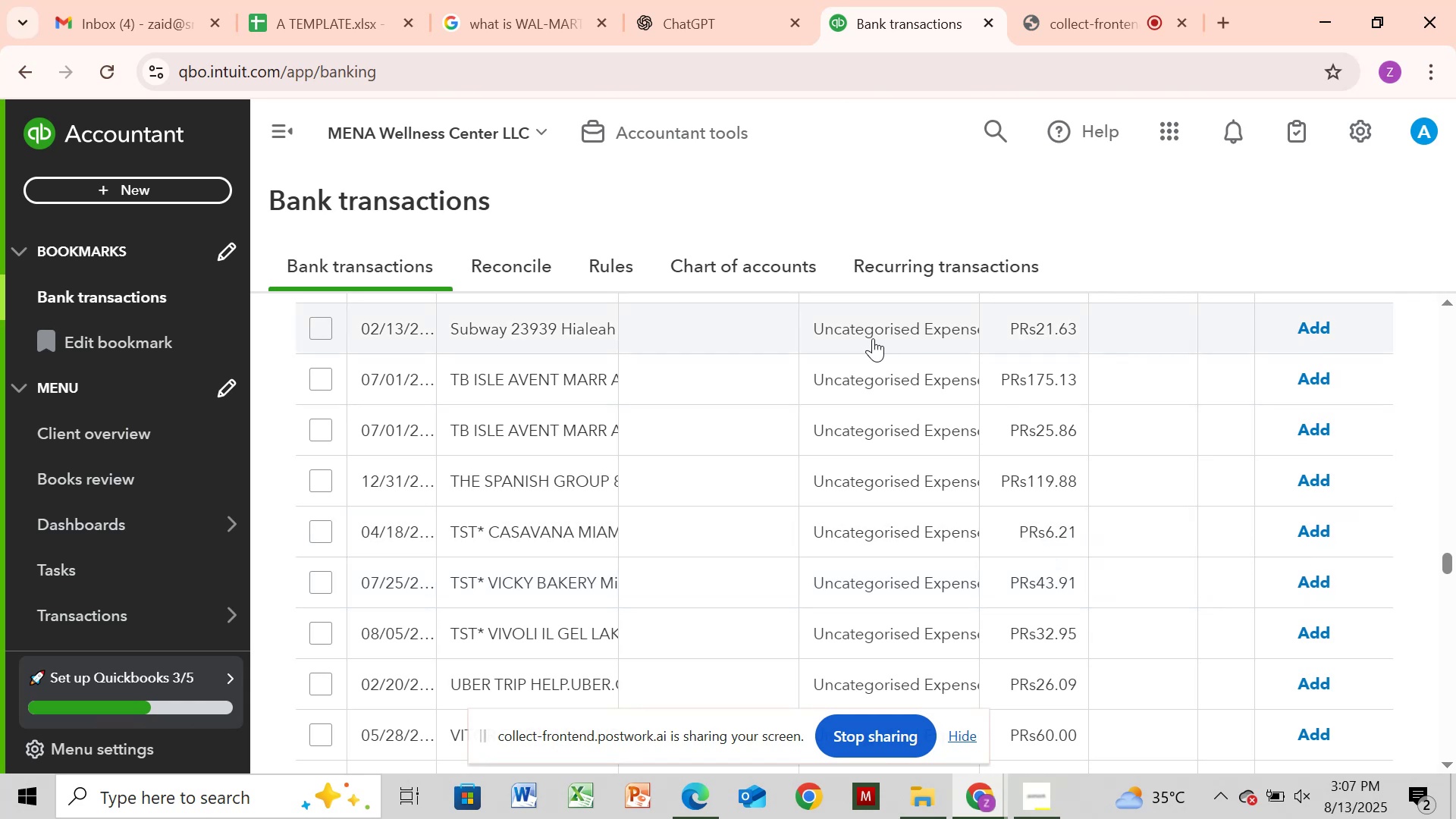 
scroll: coordinate [890, 355], scroll_direction: down, amount: 3.0
 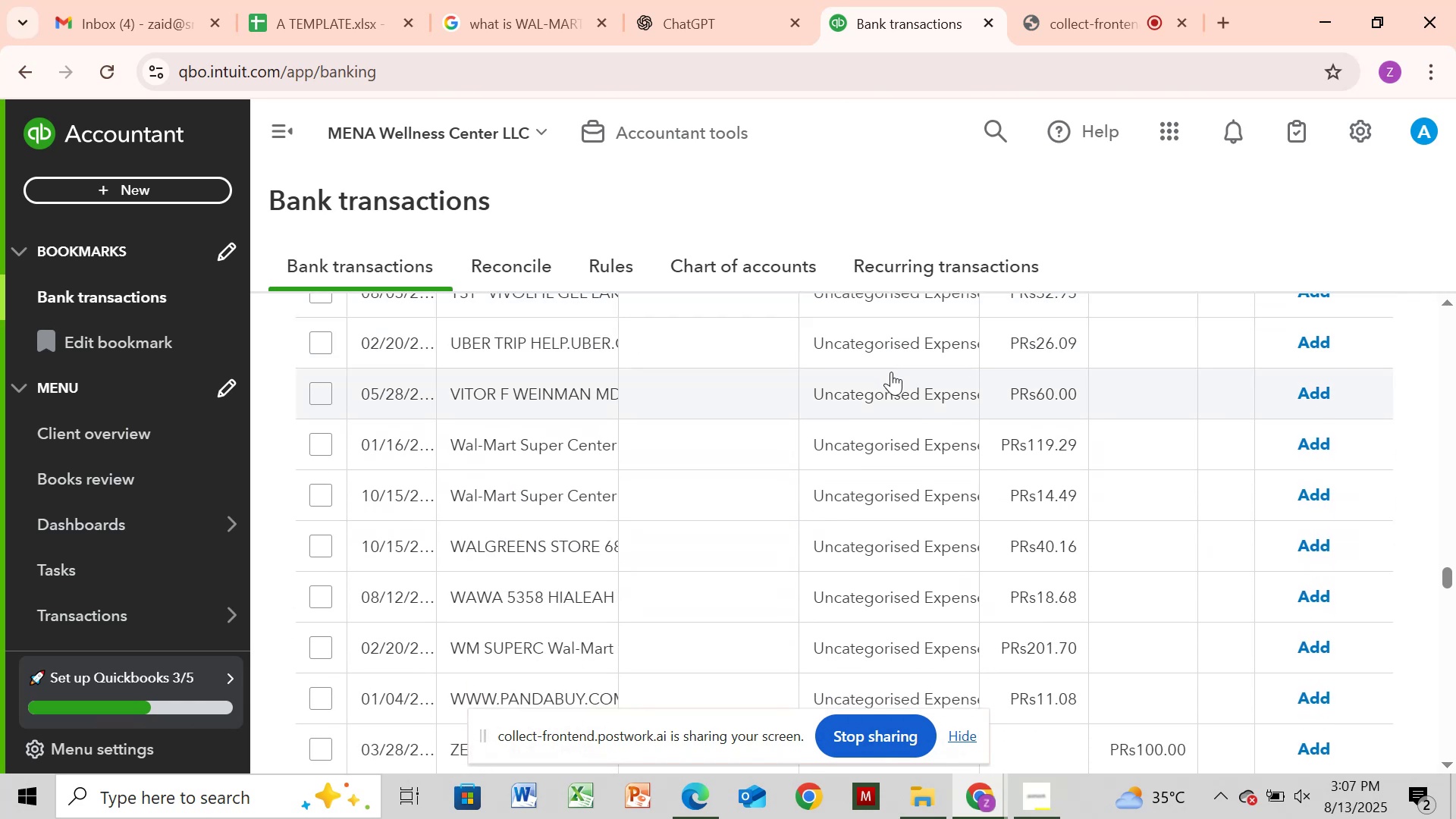 
wait(6.7)
 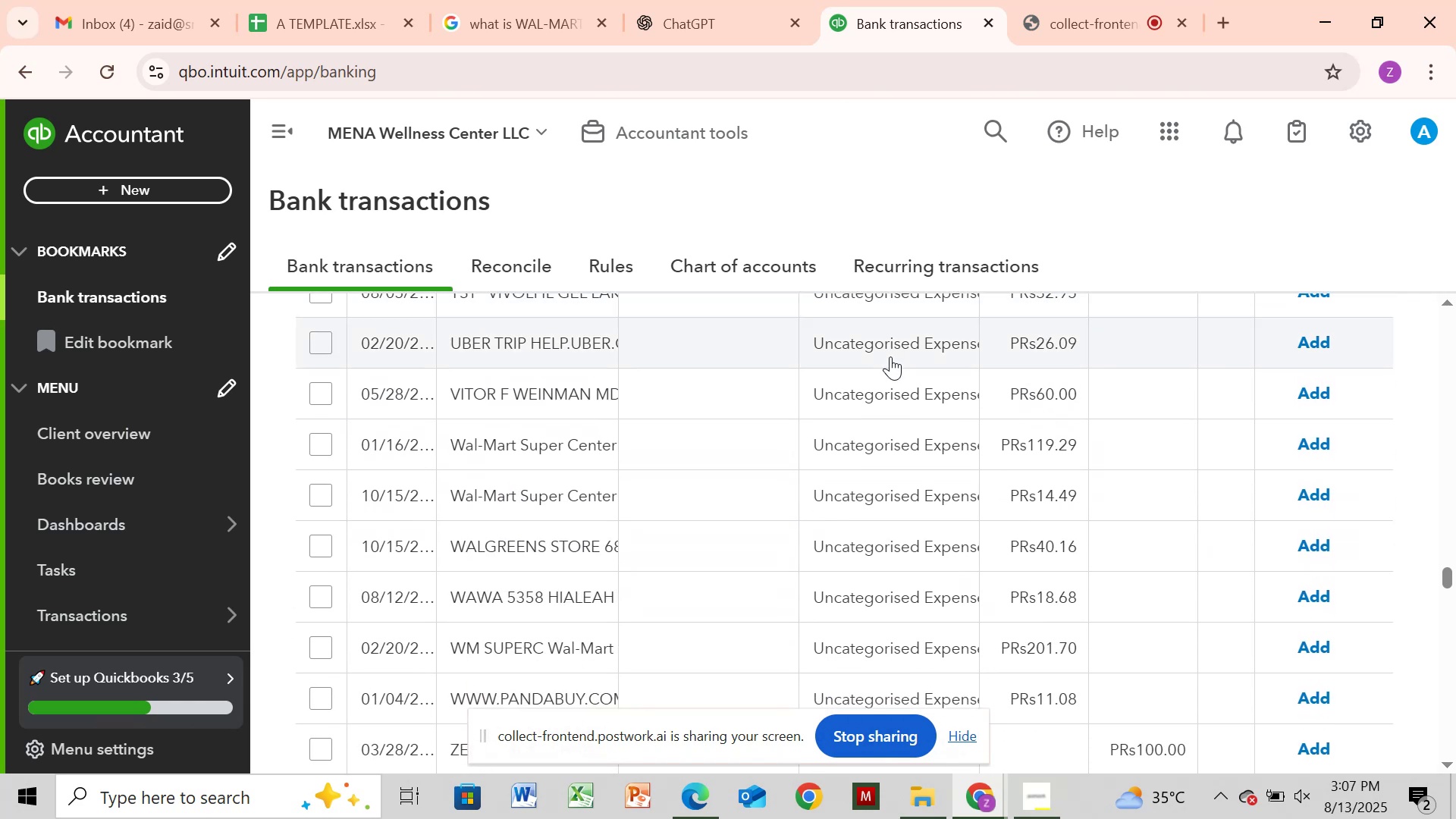 
left_click([331, 442])
 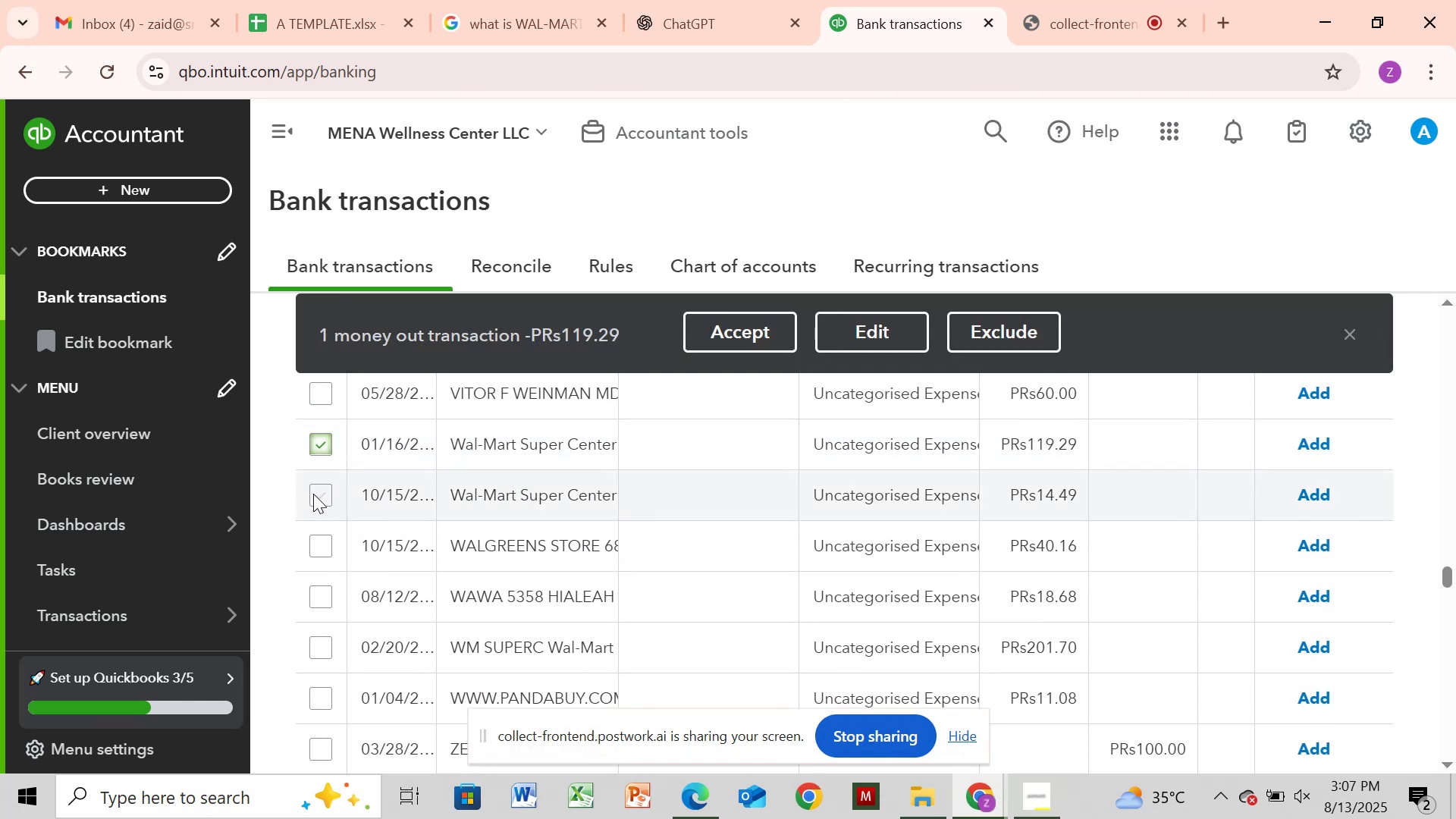 
left_click([312, 494])
 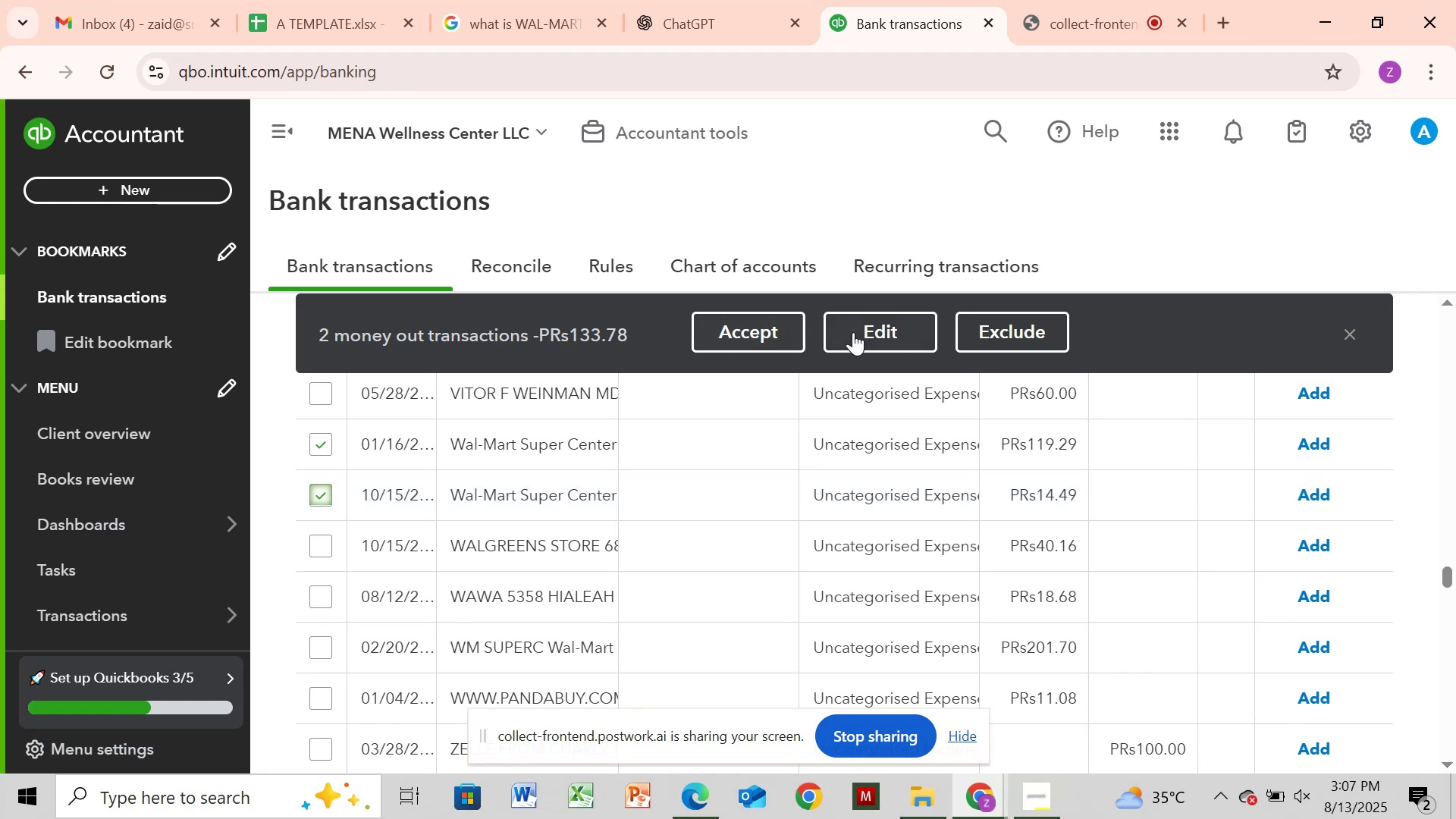 
left_click([870, 326])
 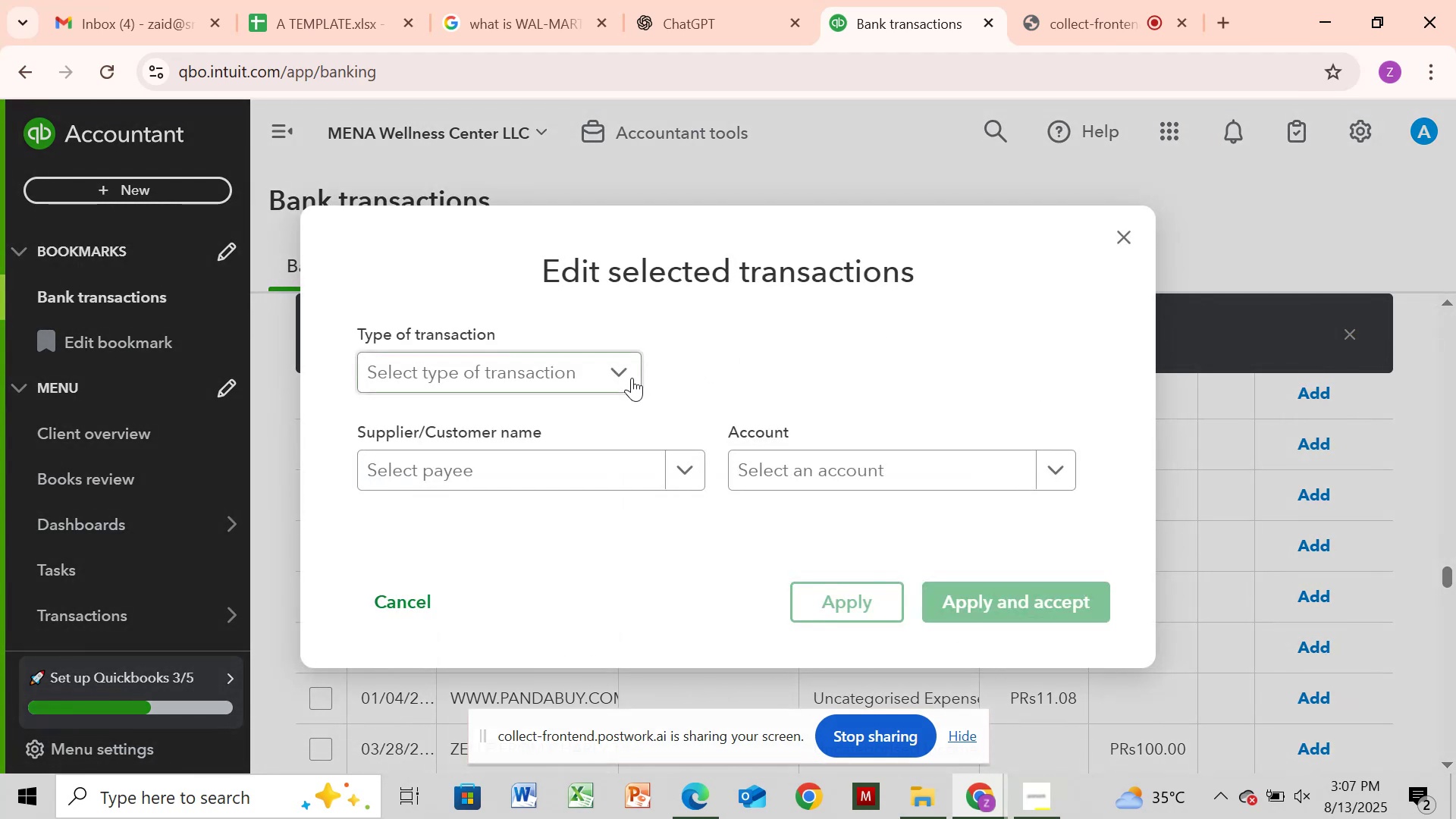 
left_click([632, 378])
 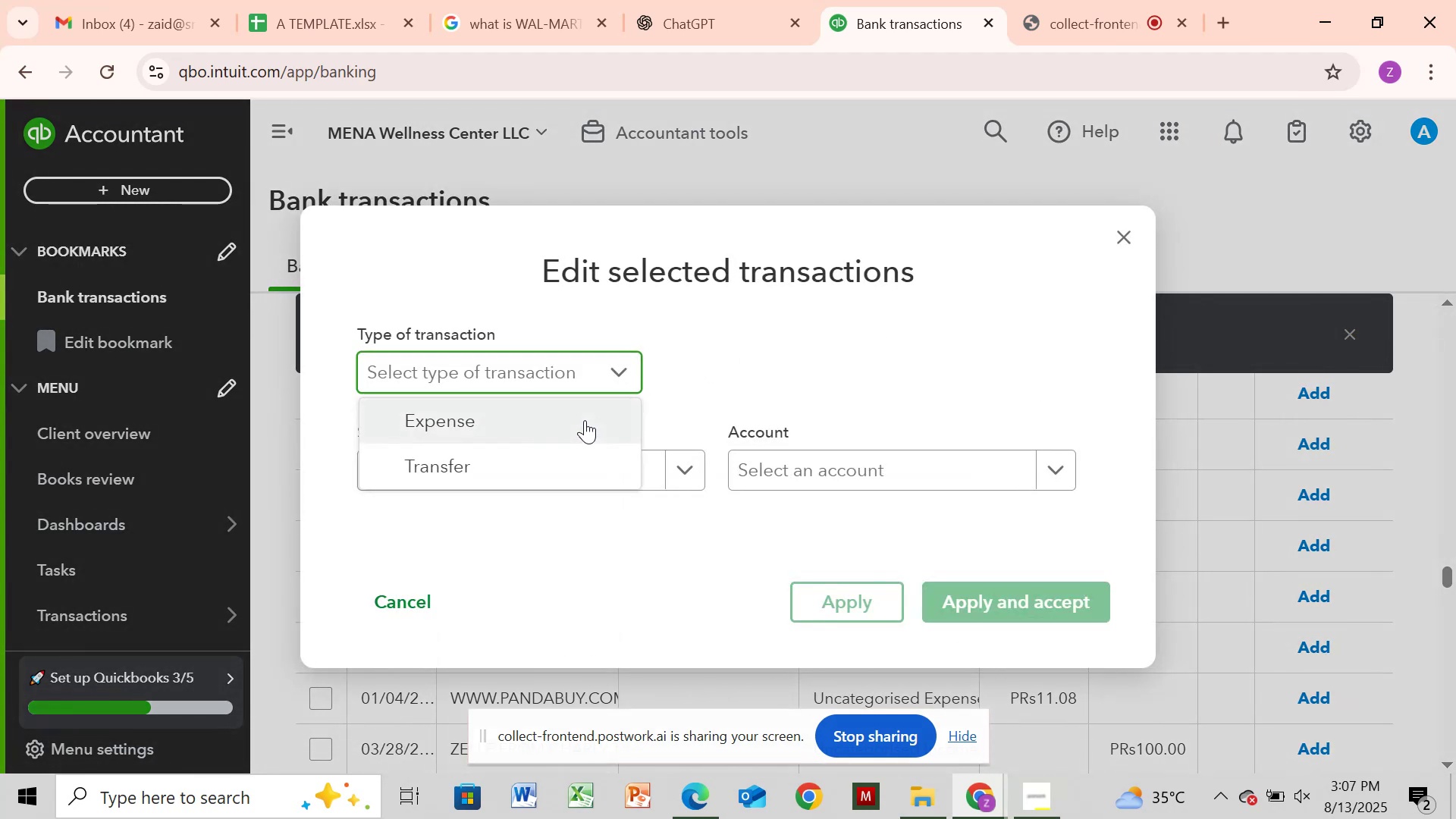 
left_click([585, 420])
 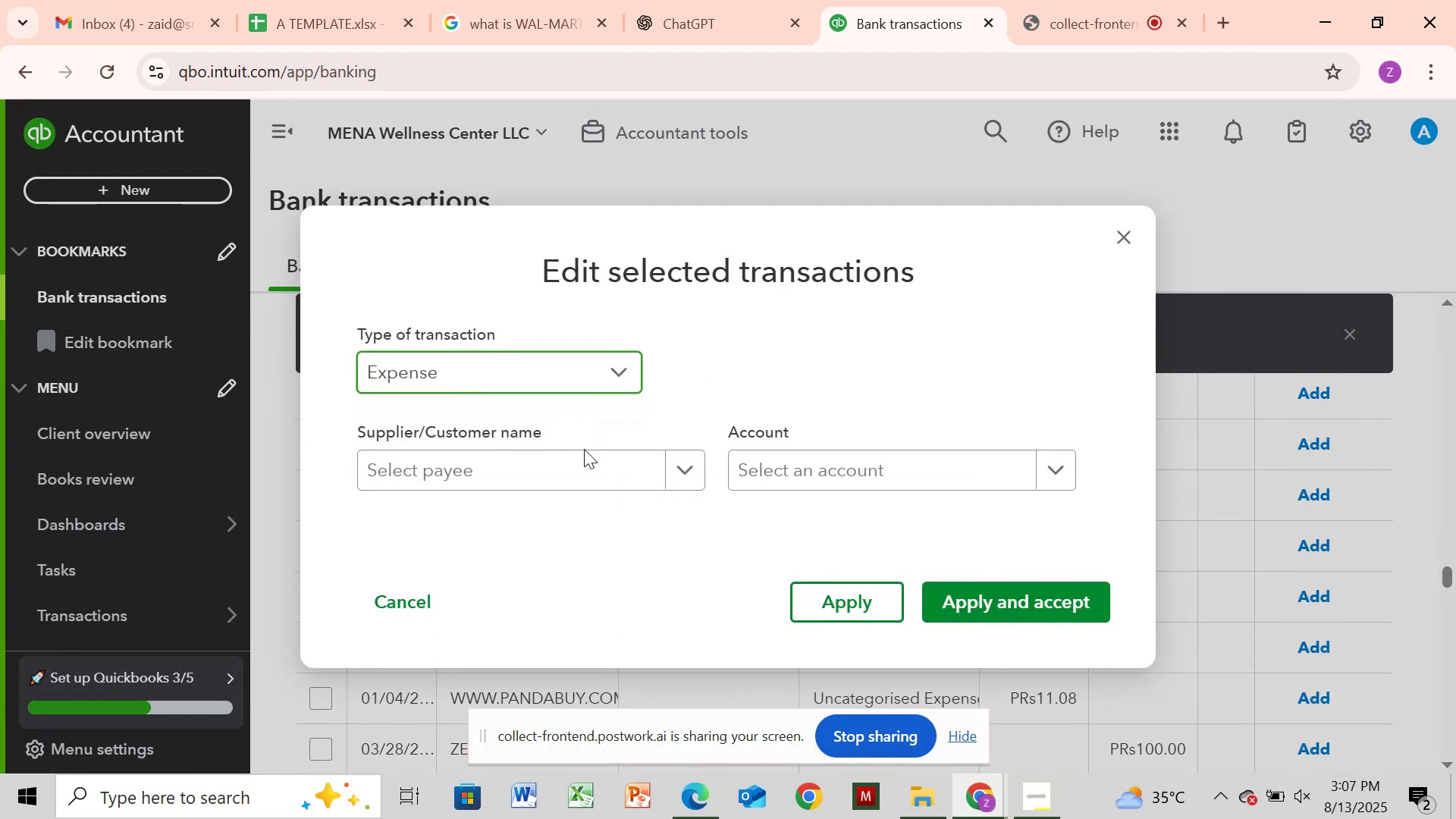 
left_click_drag(start_coordinate=[583, 458], to_coordinate=[583, 463])
 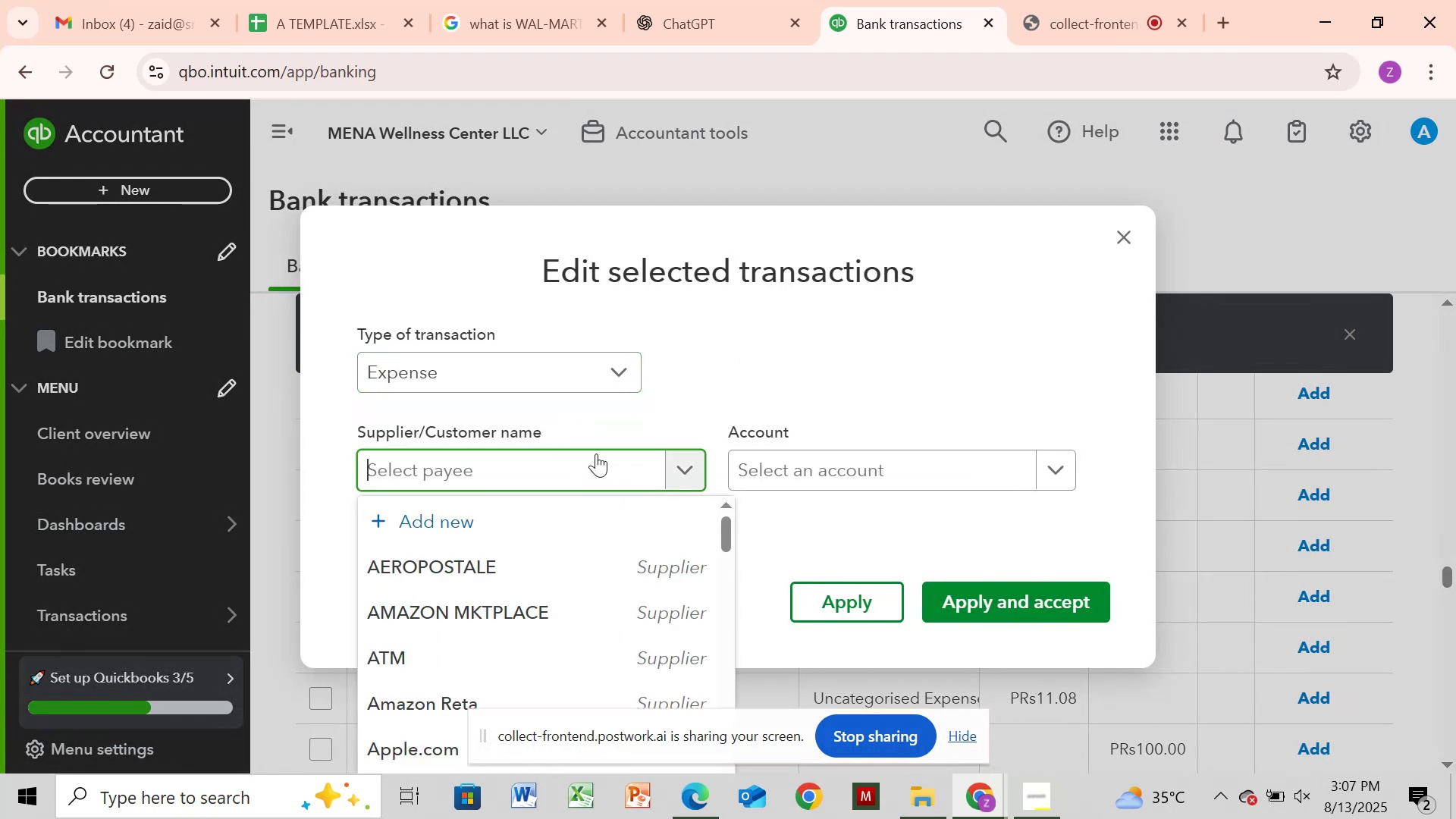 
type(wa)
 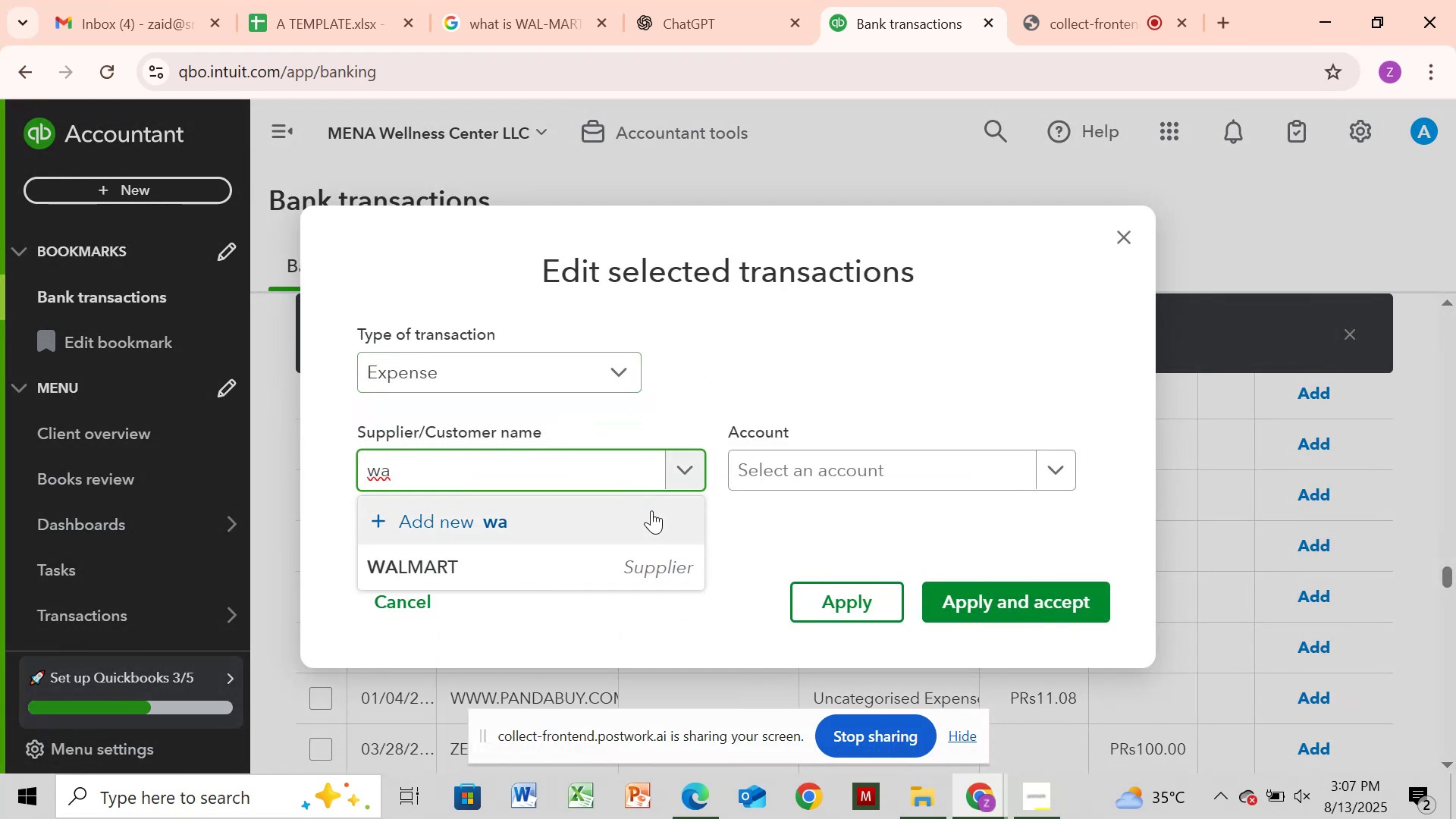 
left_click_drag(start_coordinate=[645, 563], to_coordinate=[650, 562])
 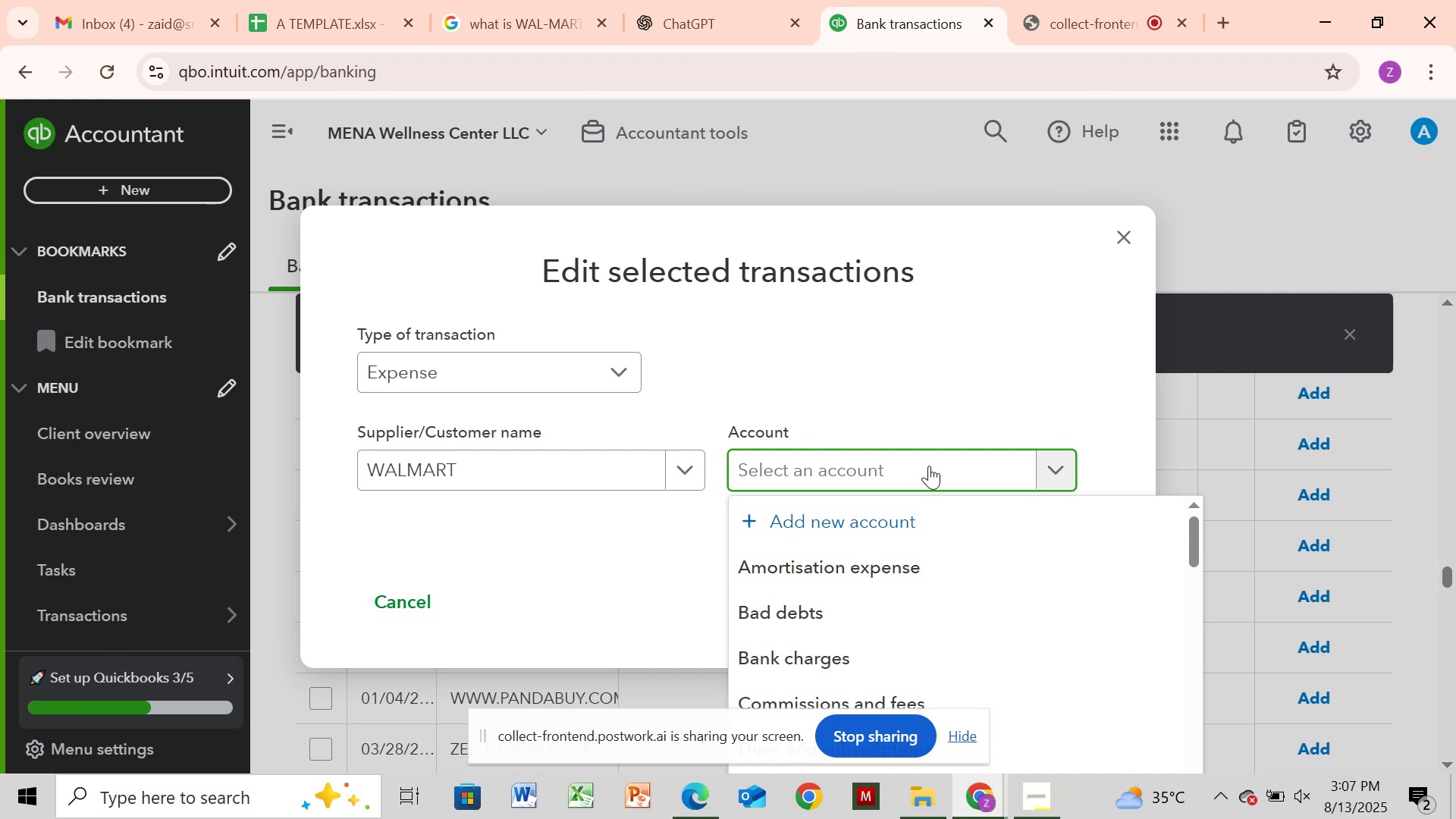 
type(sh)
 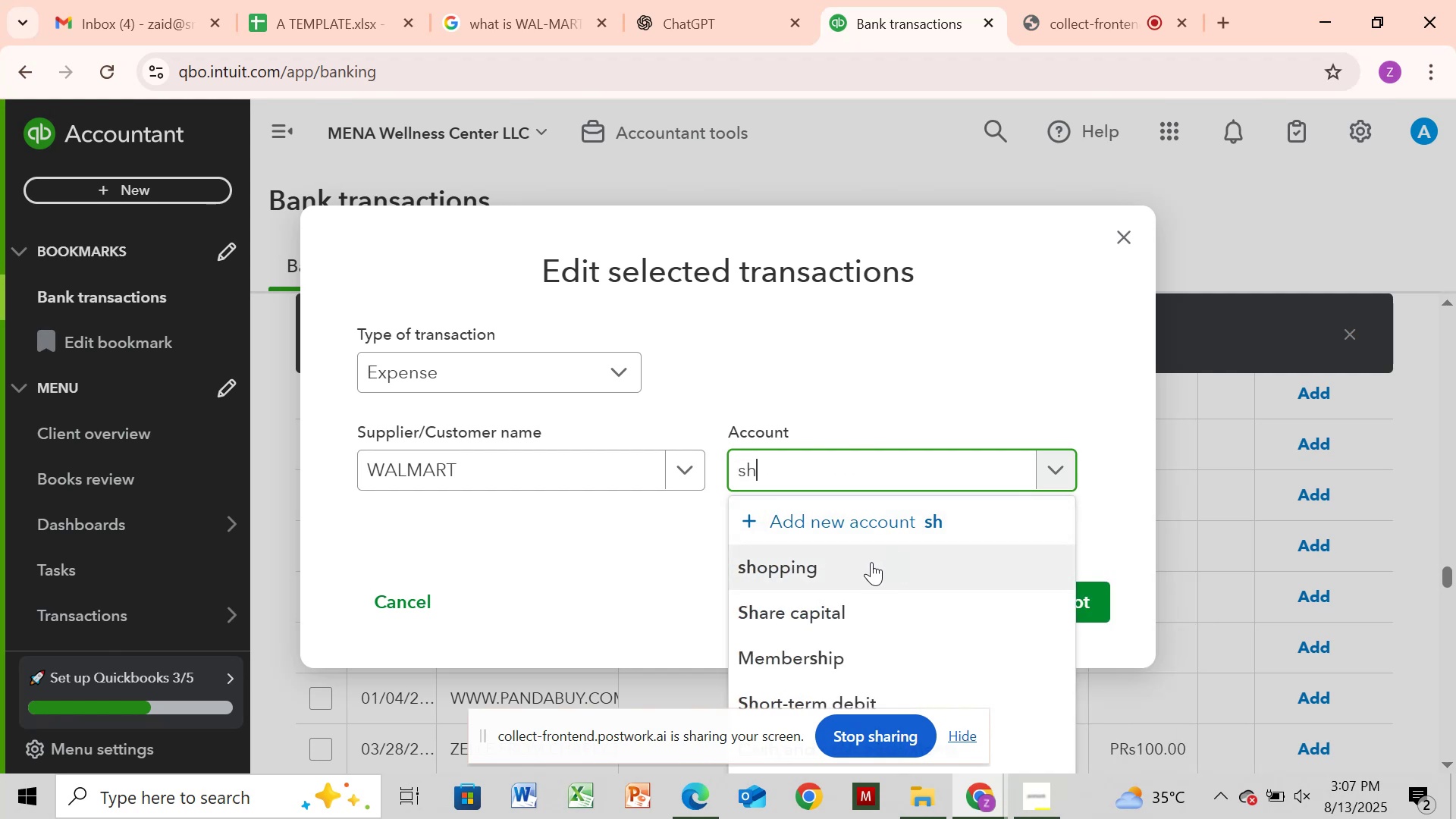 
left_click([871, 562])
 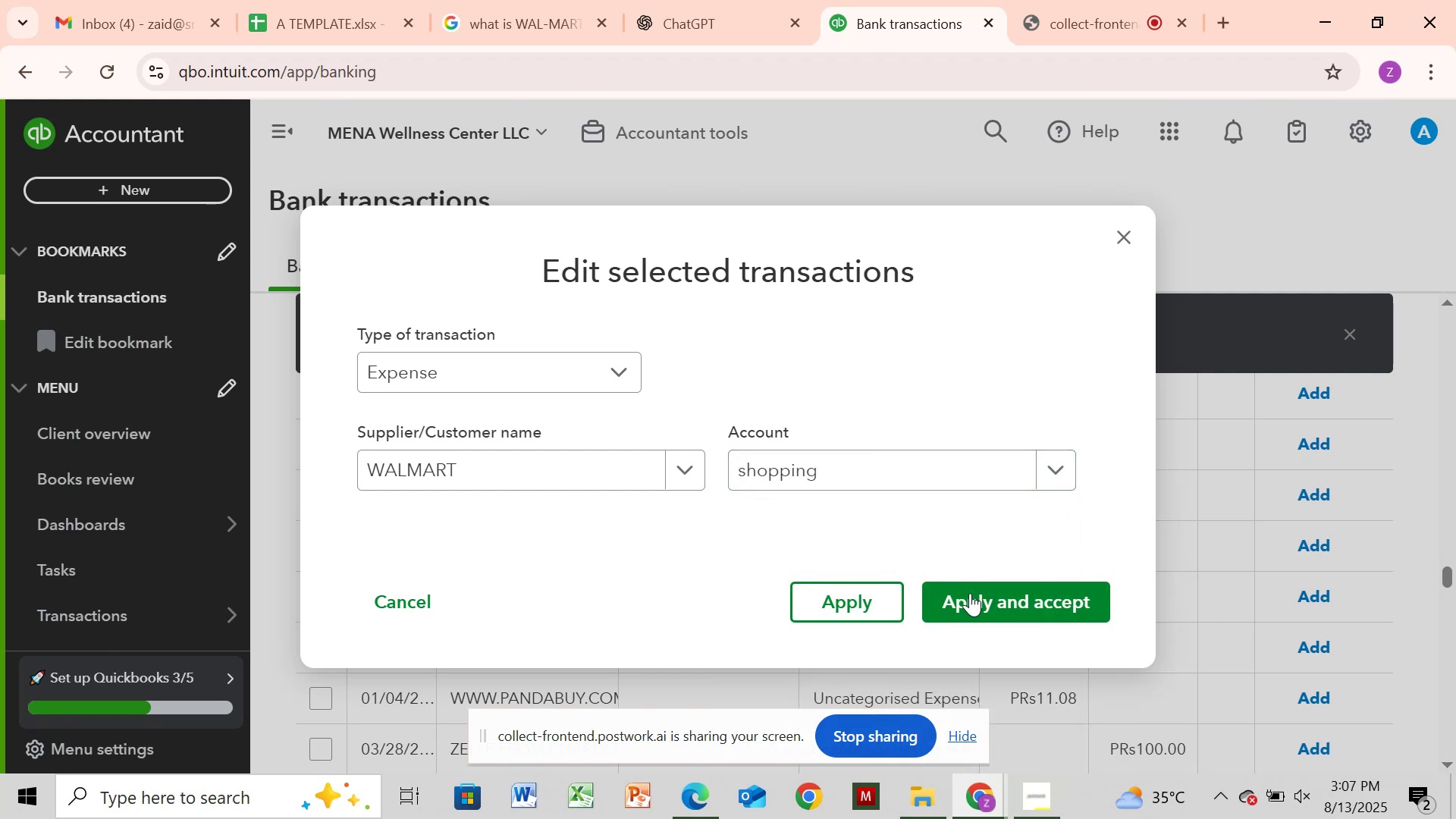 
left_click_drag(start_coordinate=[973, 597], to_coordinate=[977, 596])
 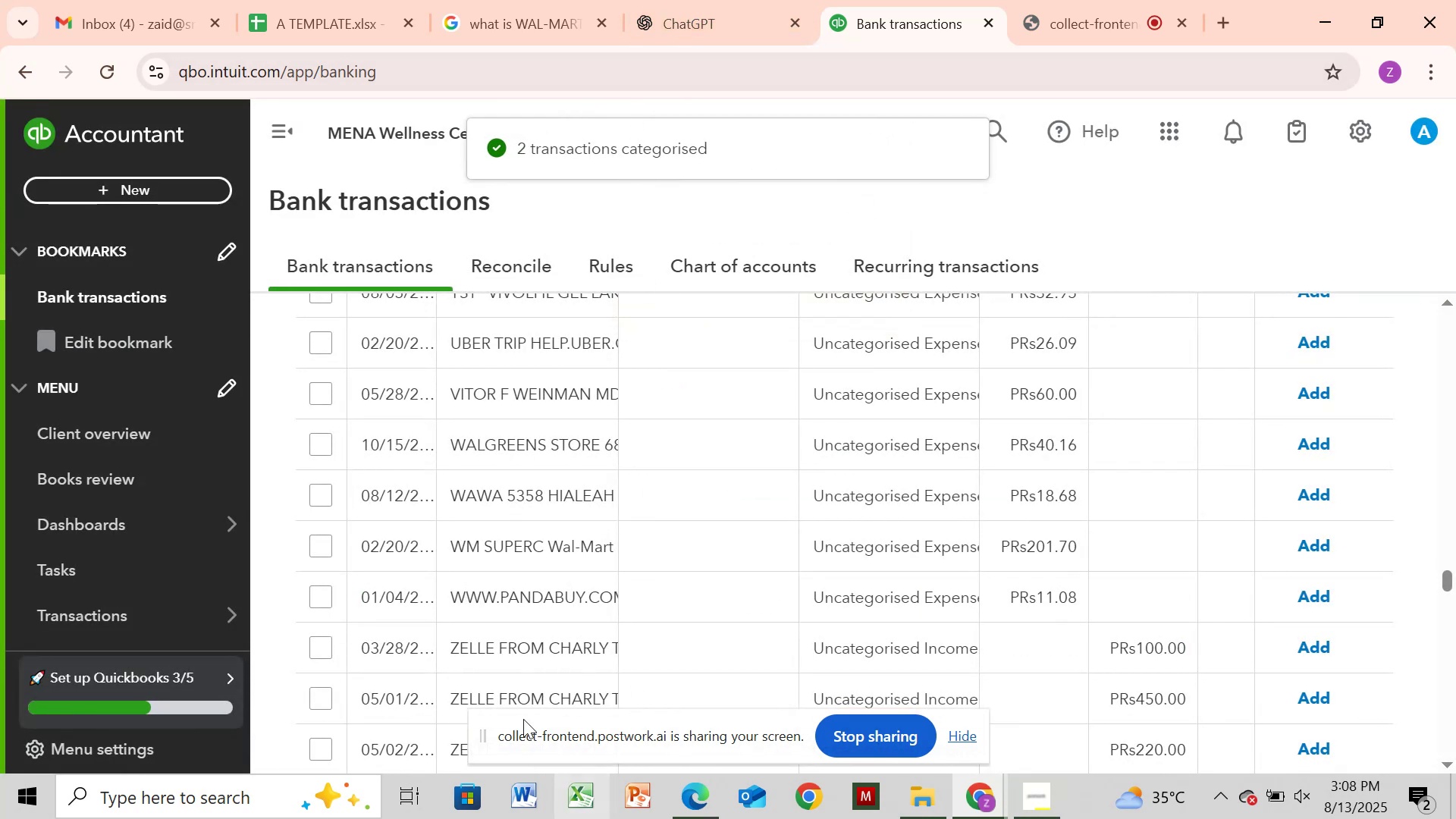 
scroll: coordinate [509, 714], scroll_direction: down, amount: 2.0
 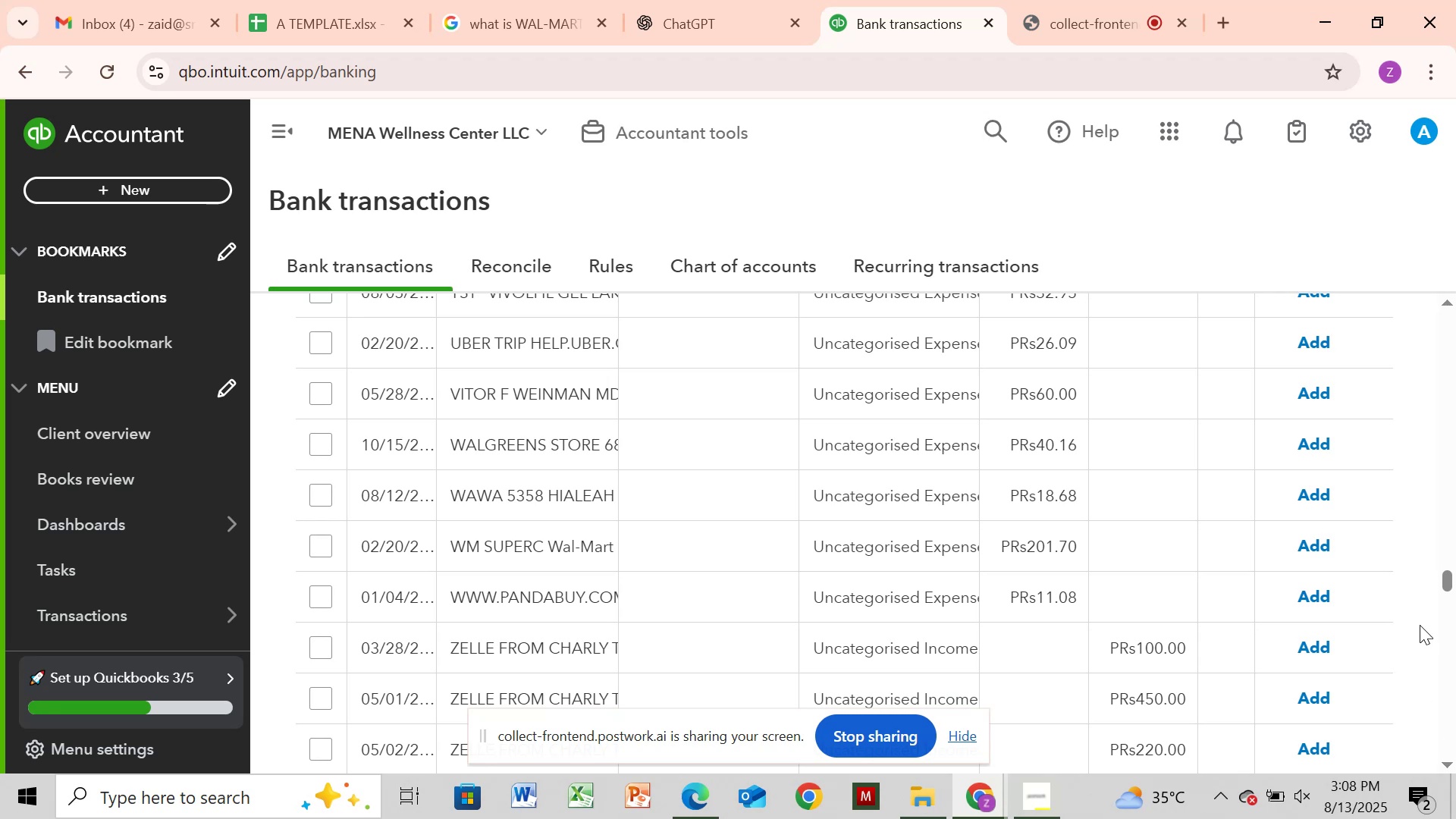 
left_click([1444, 657])
 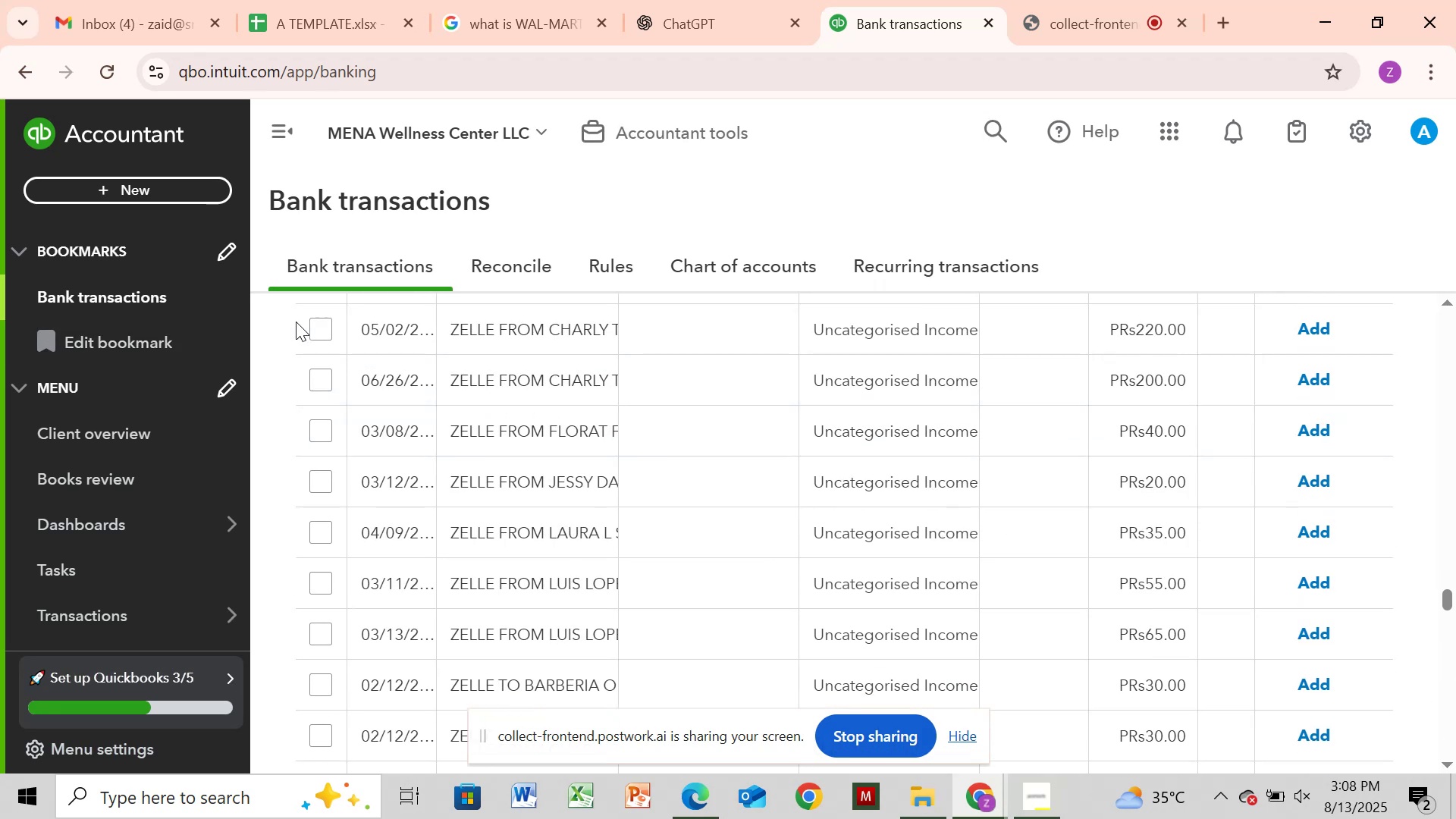 
left_click([312, 325])
 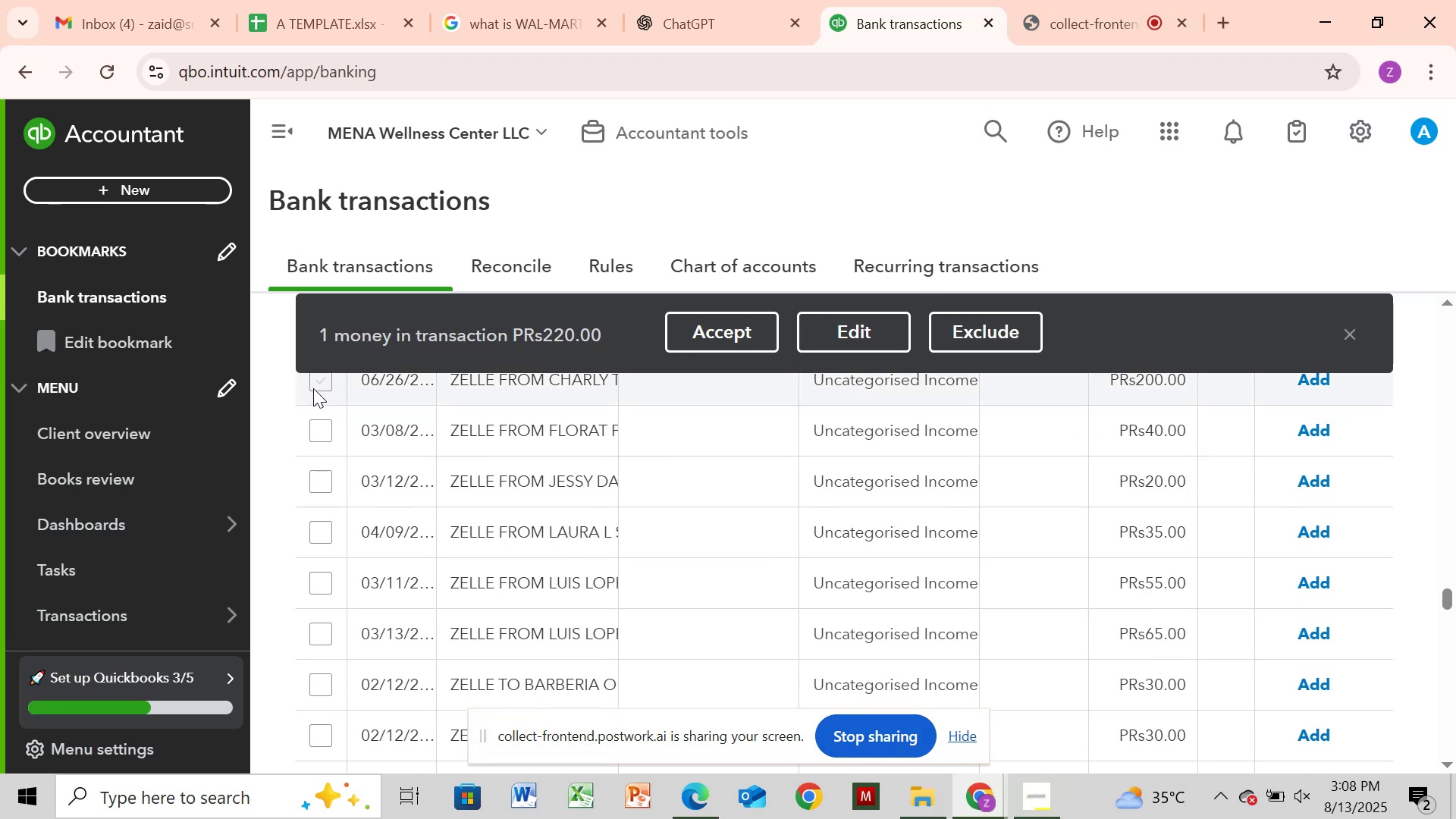 
left_click([313, 388])
 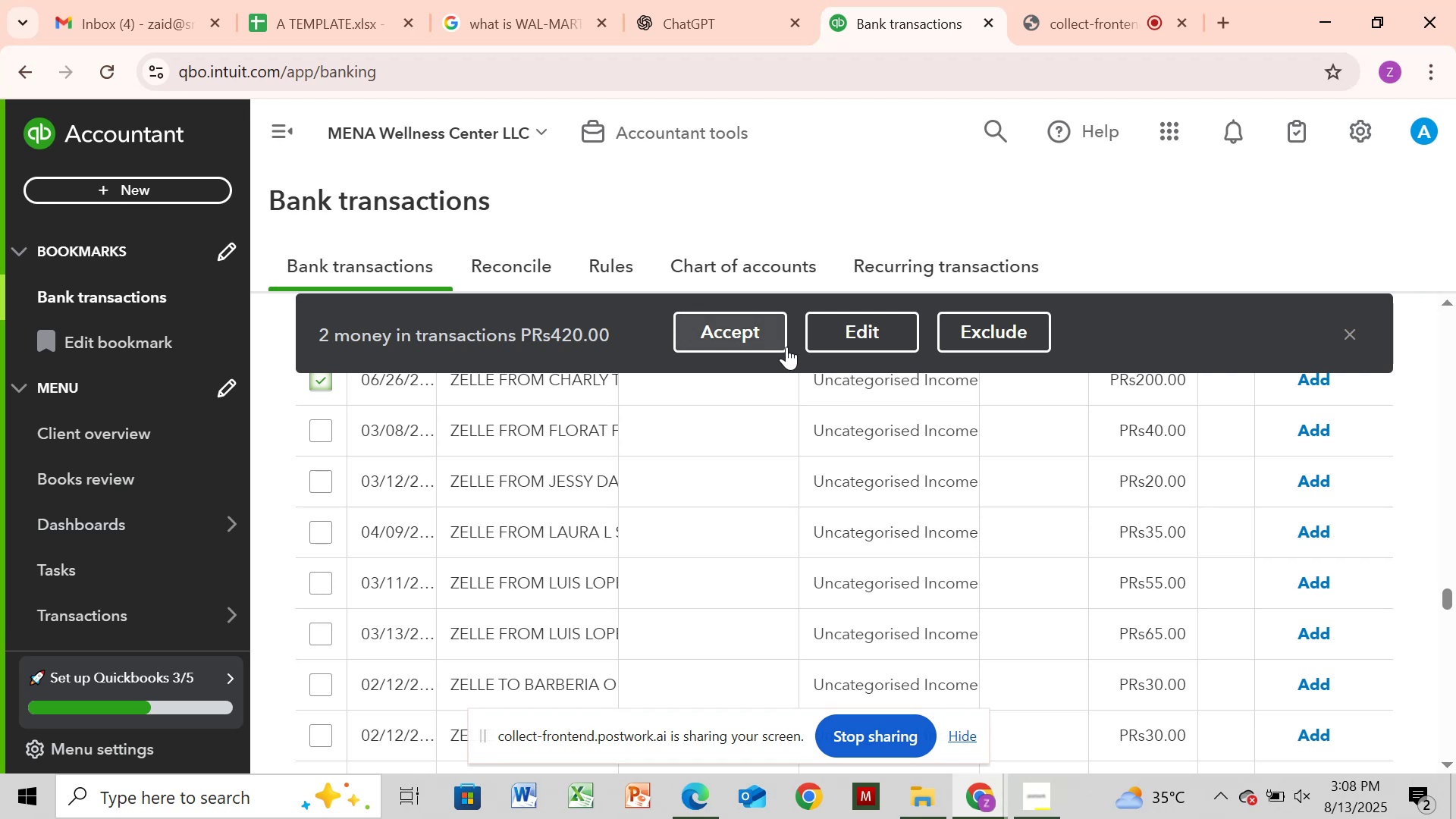 
wait(6.38)
 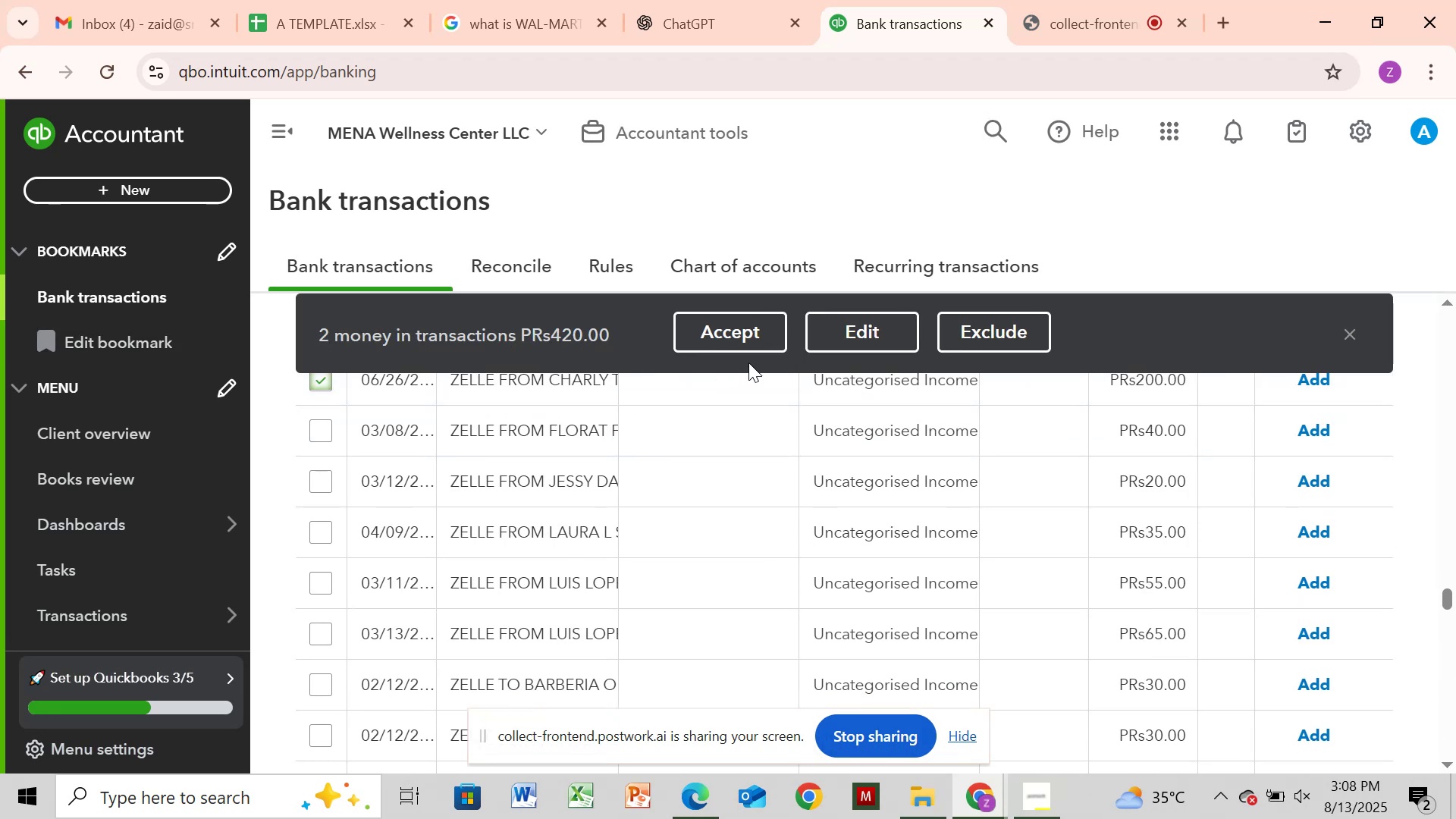 
left_click([805, 342])
 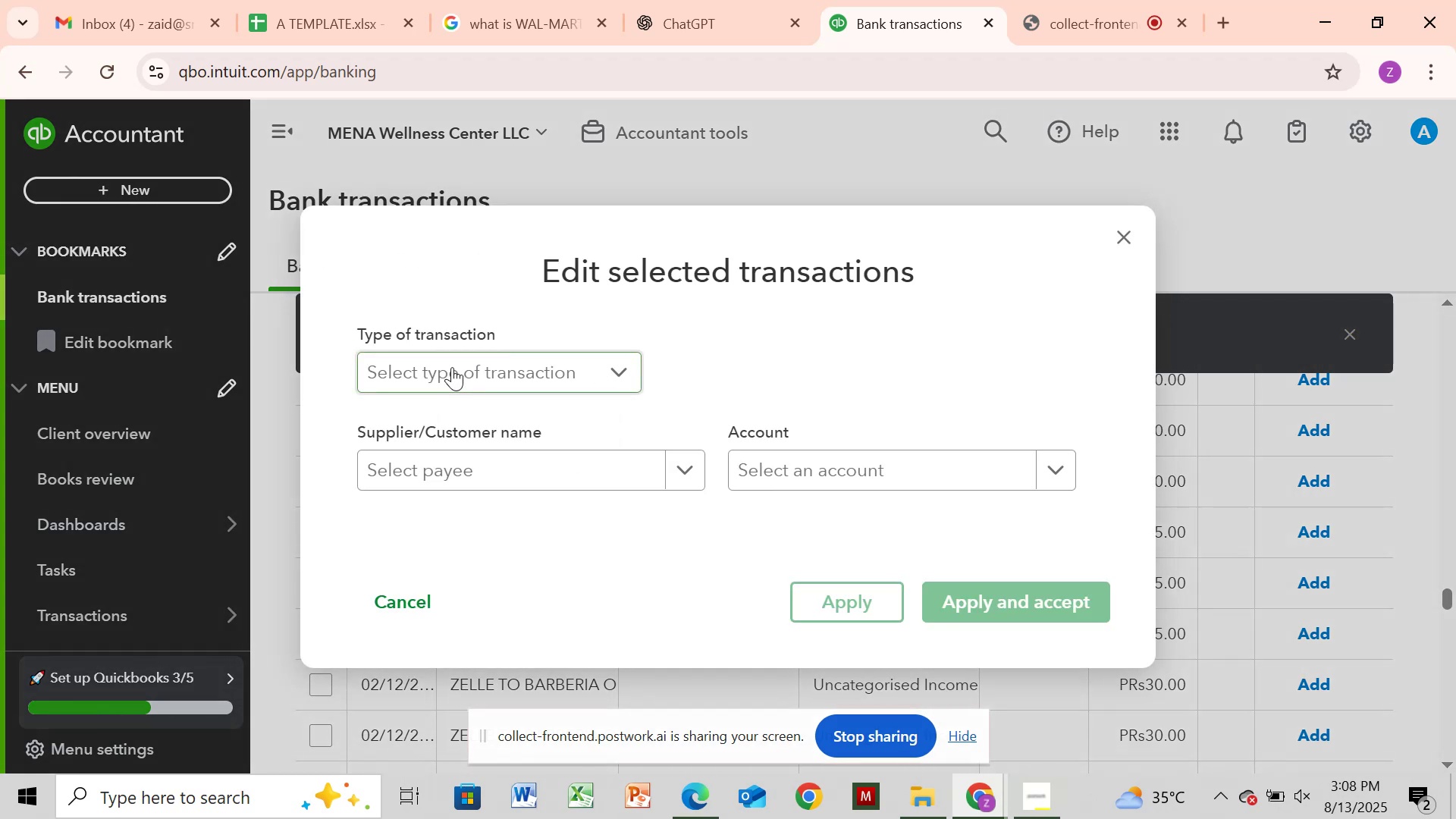 
left_click([452, 367])
 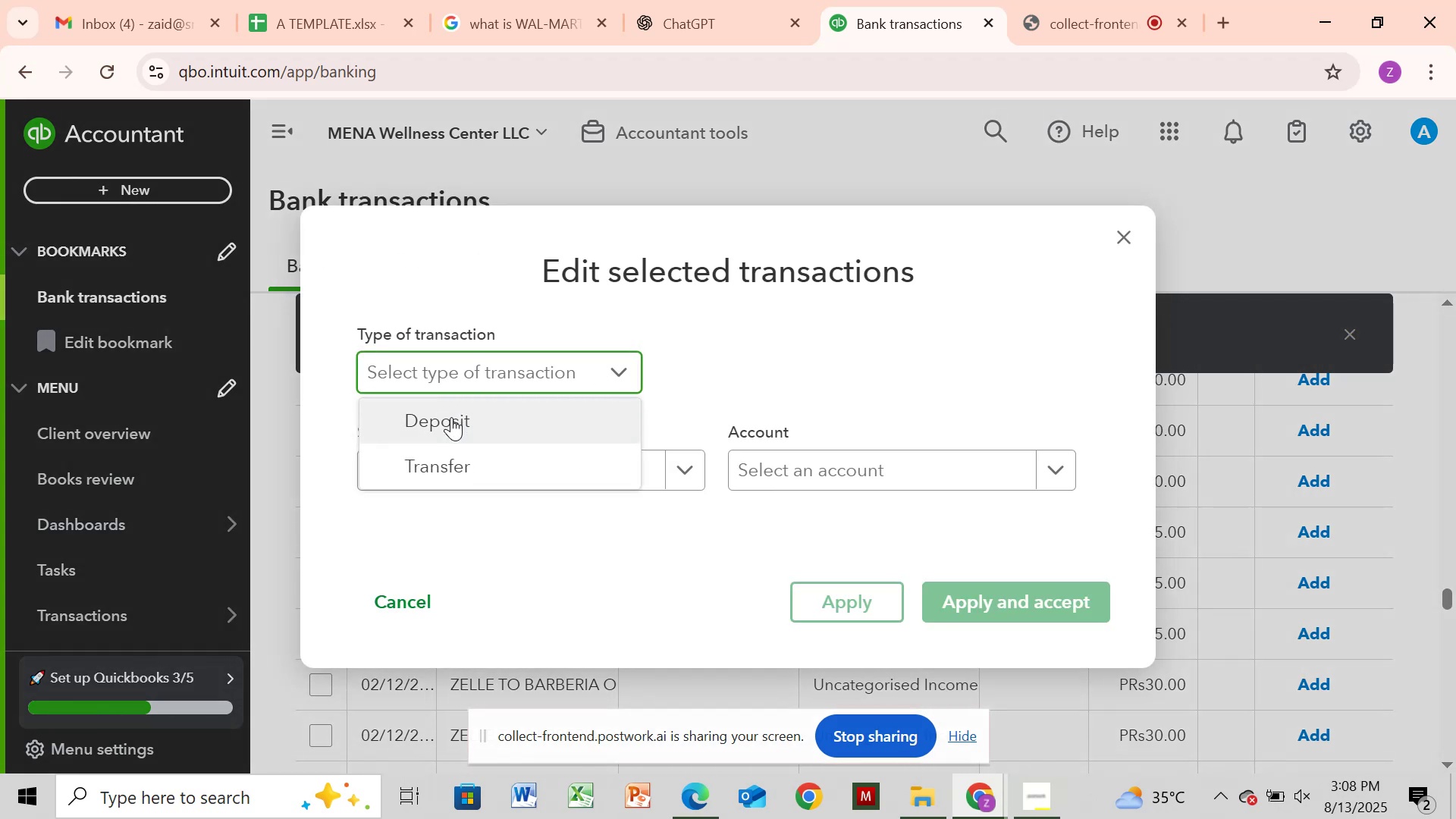 
left_click([451, 417])
 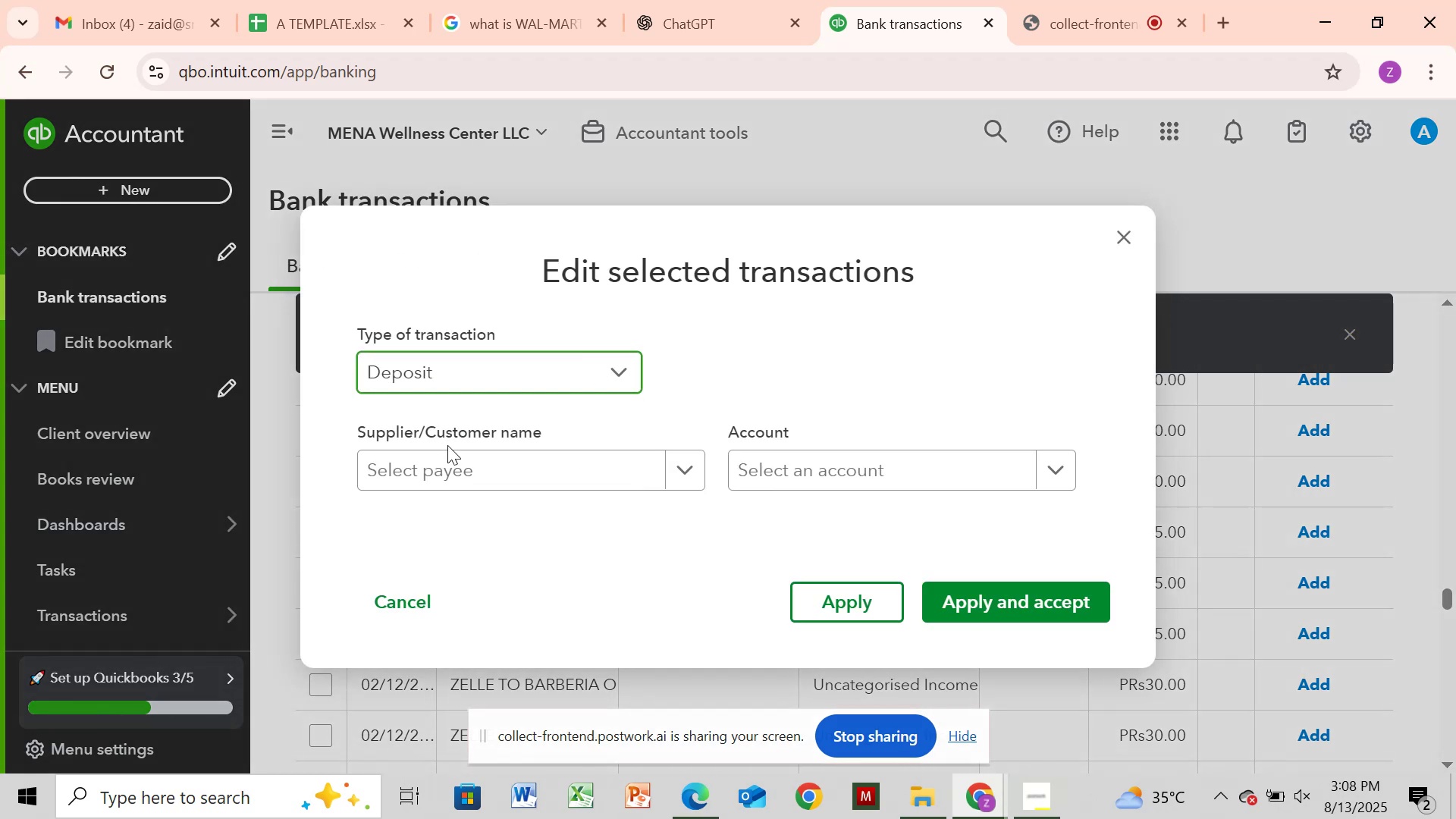 
left_click([447, 450])
 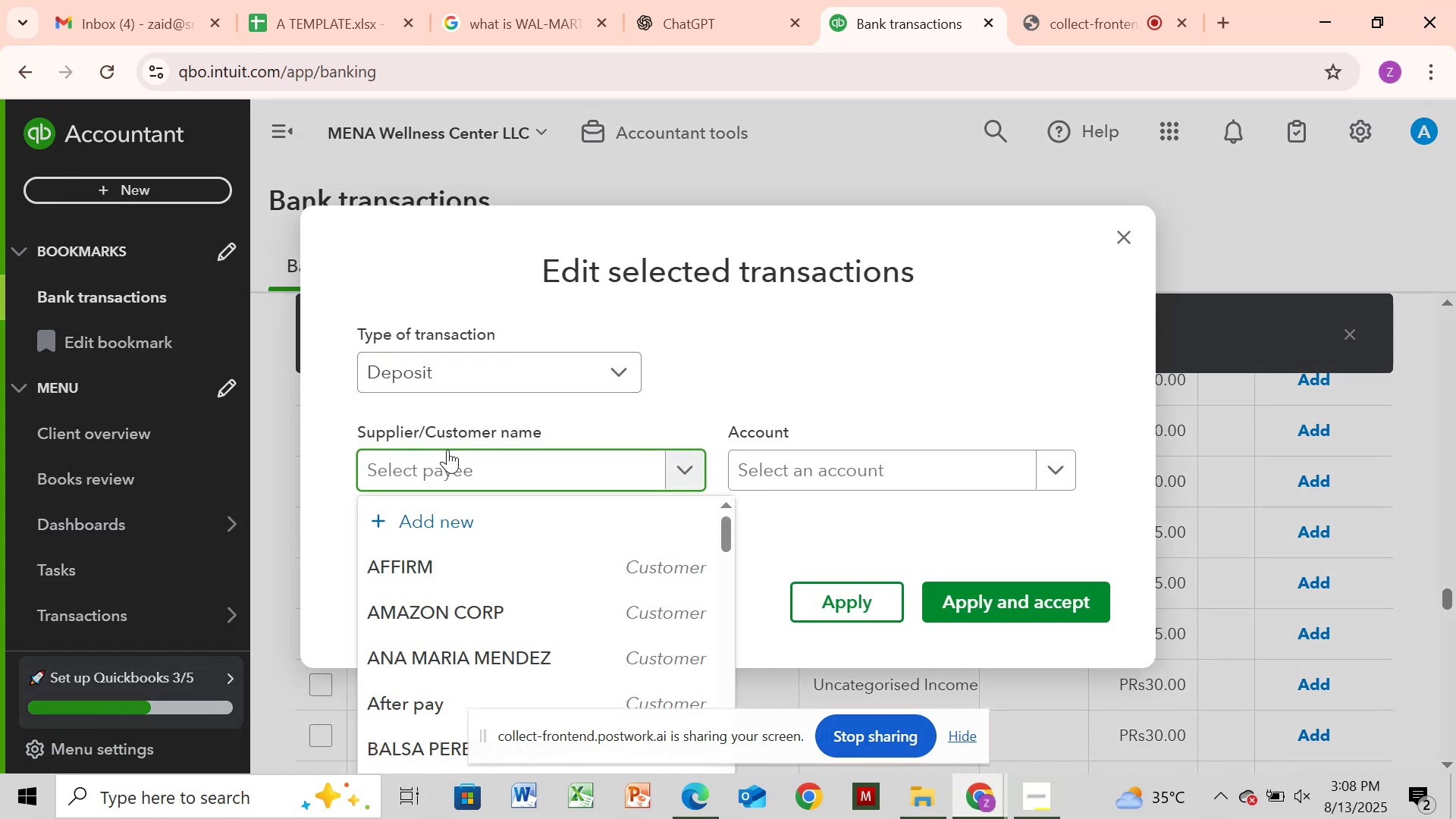 
type(Charle)
 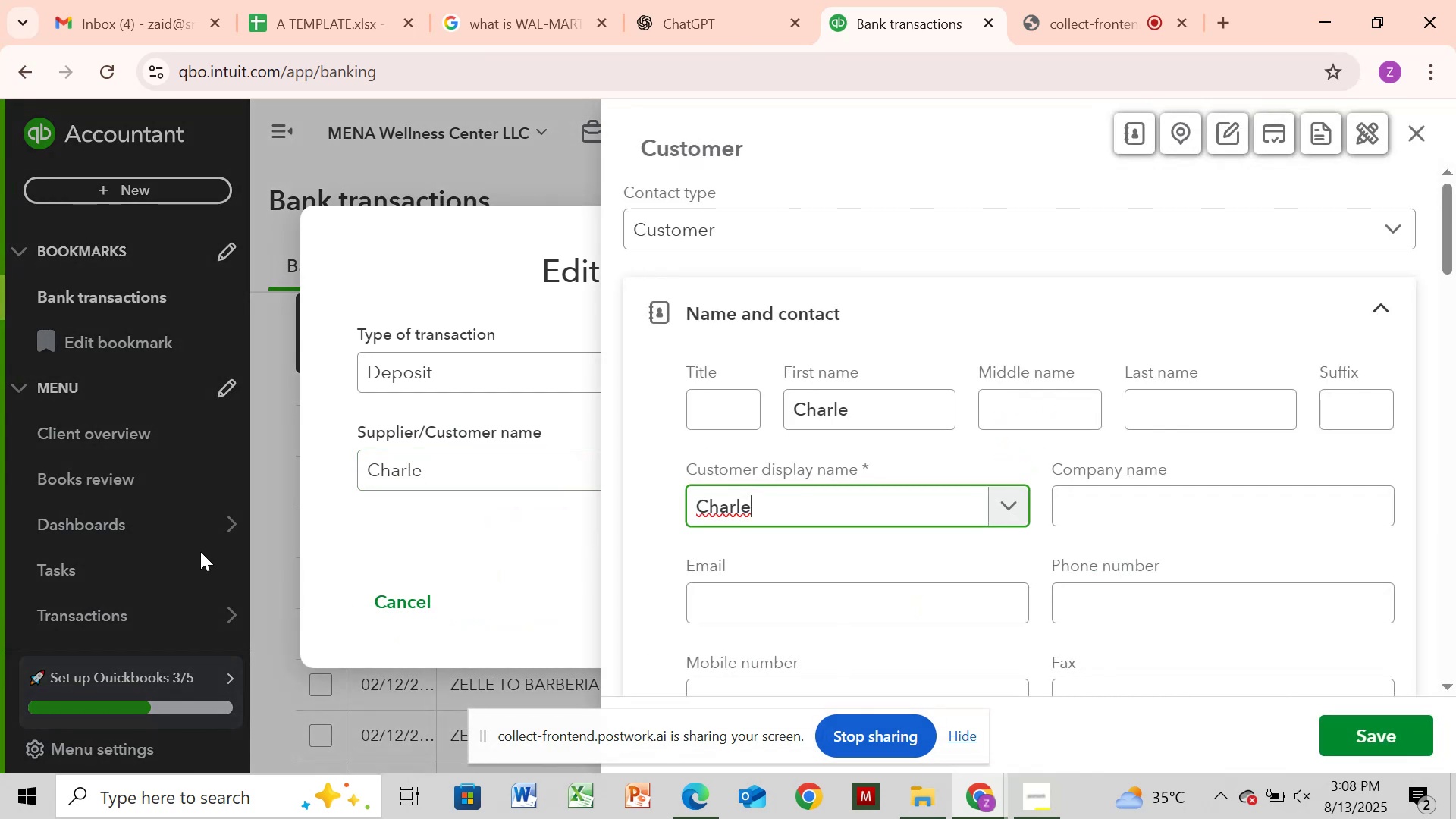 
wait(8.29)
 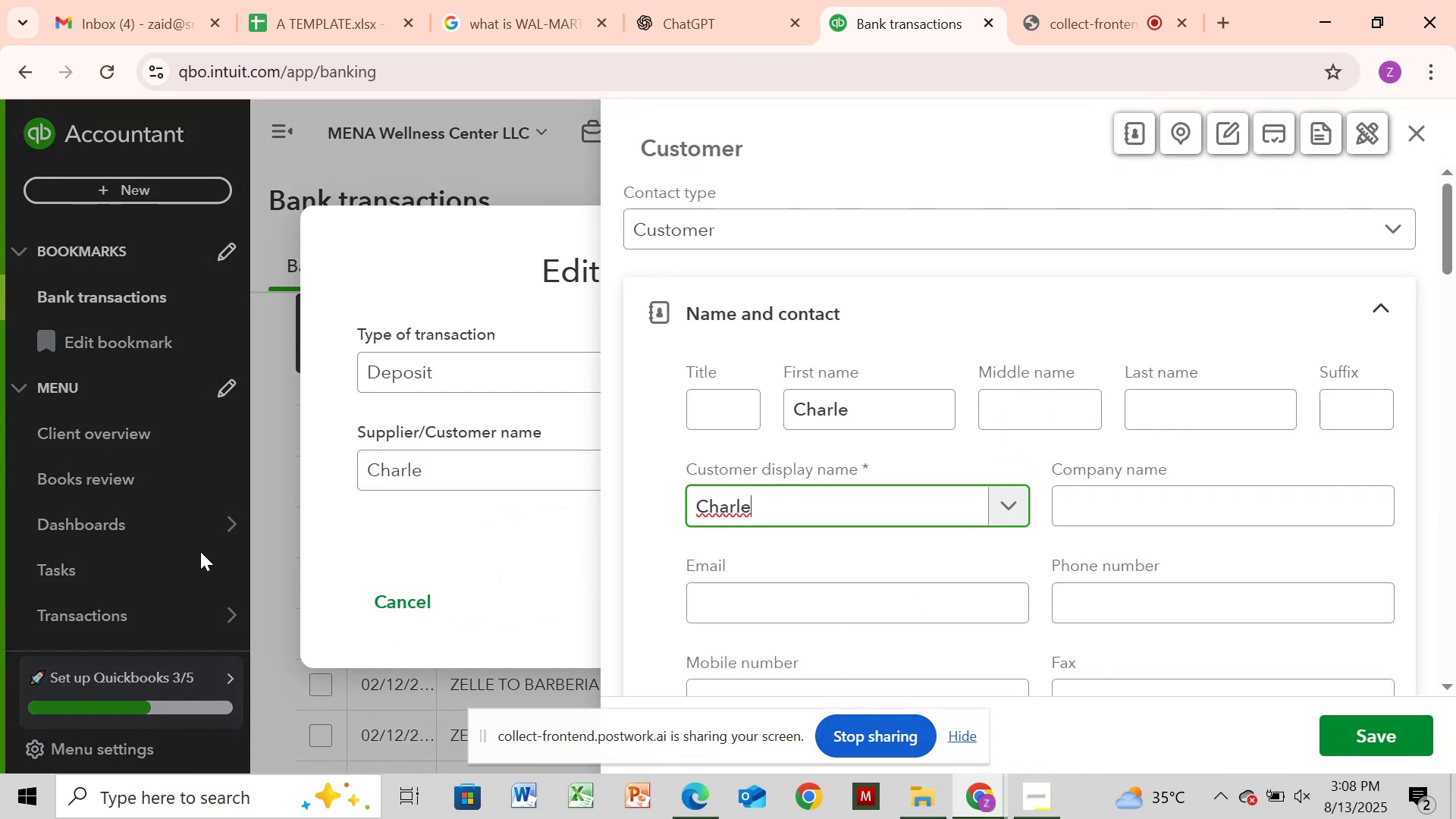 
type(ser)
 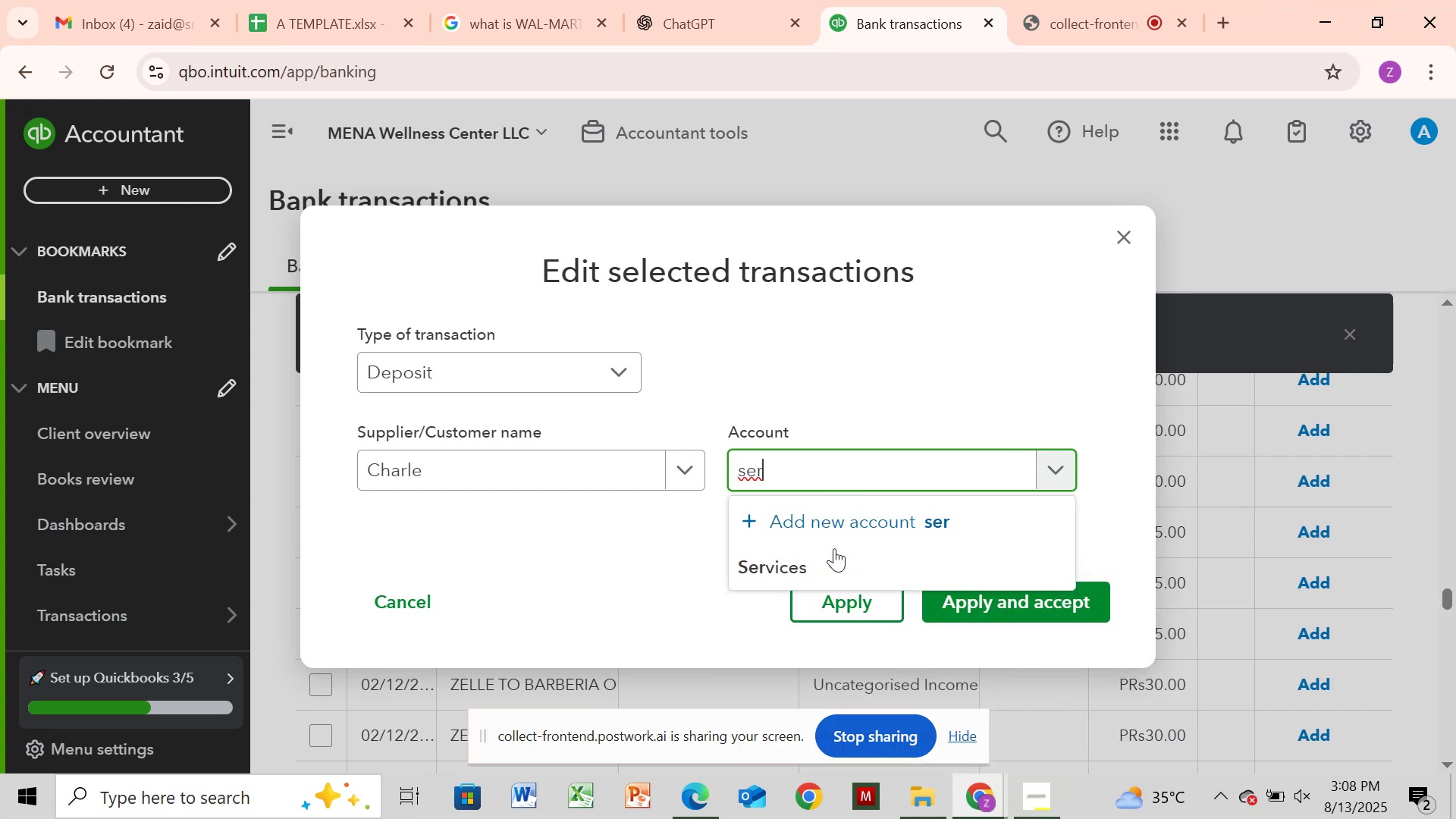 
left_click([826, 567])
 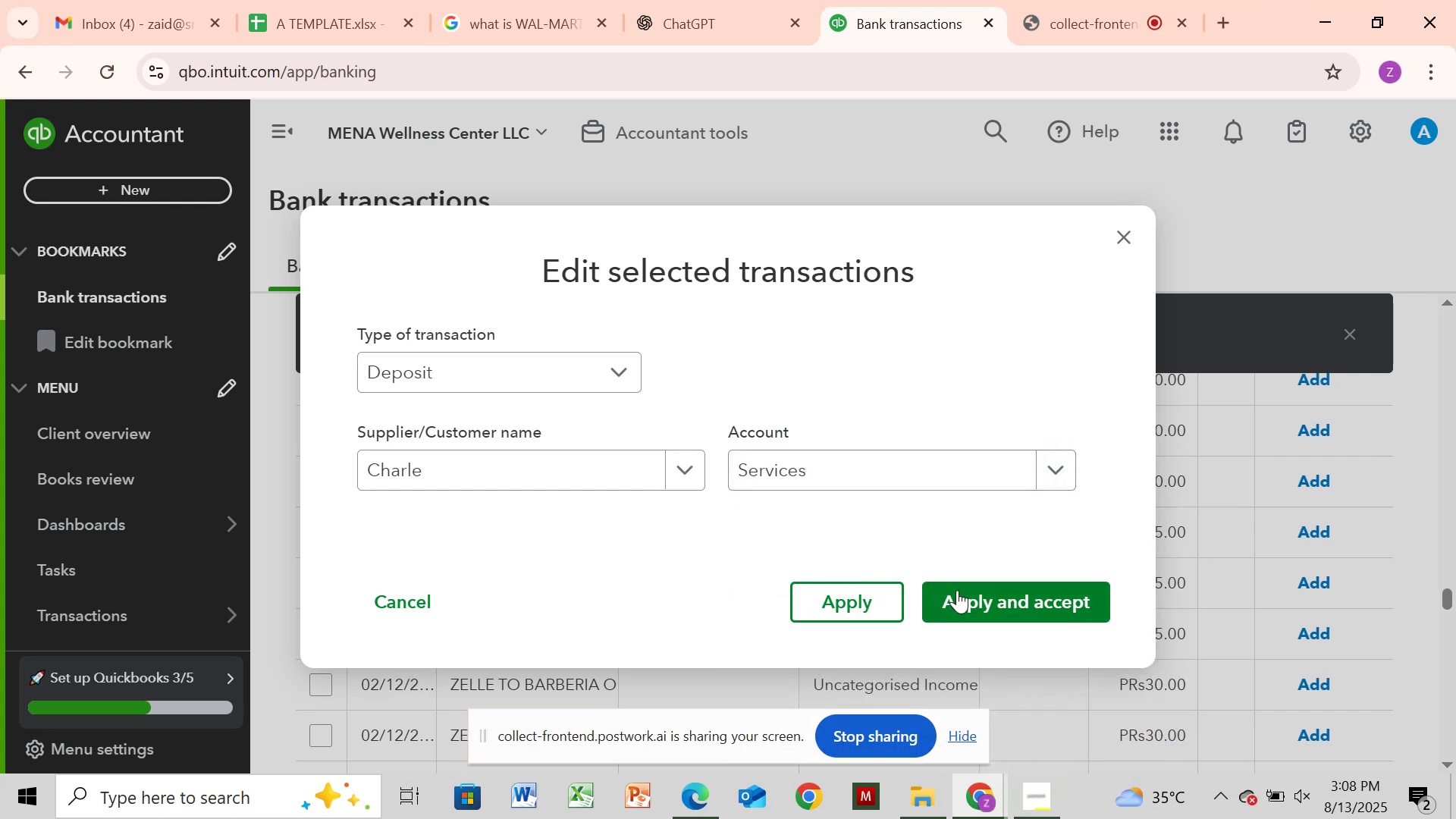 
left_click([957, 590])
 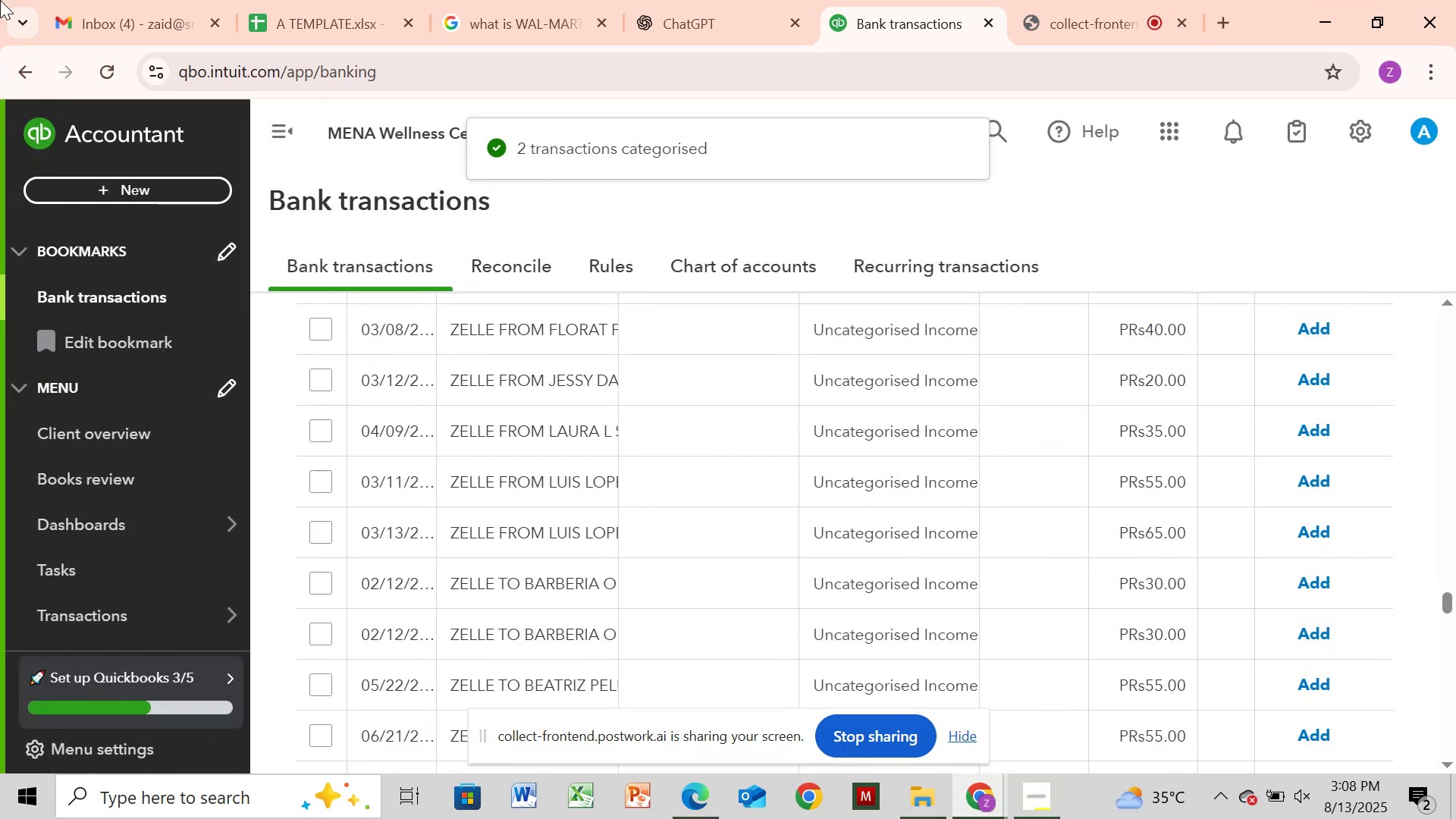 
wait(10.25)
 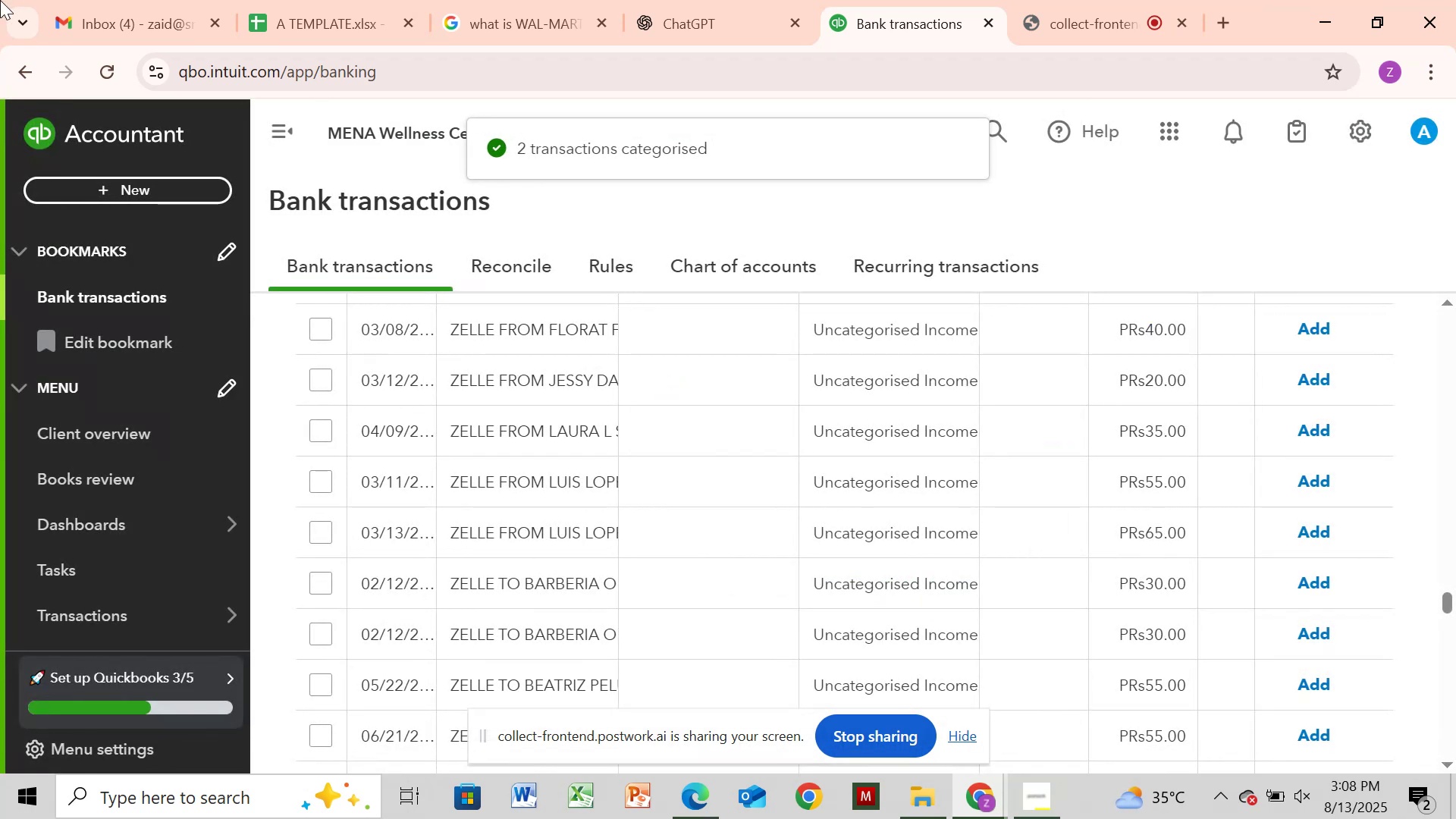 
left_click_drag(start_coordinate=[1452, 423], to_coordinate=[1452, 419])
 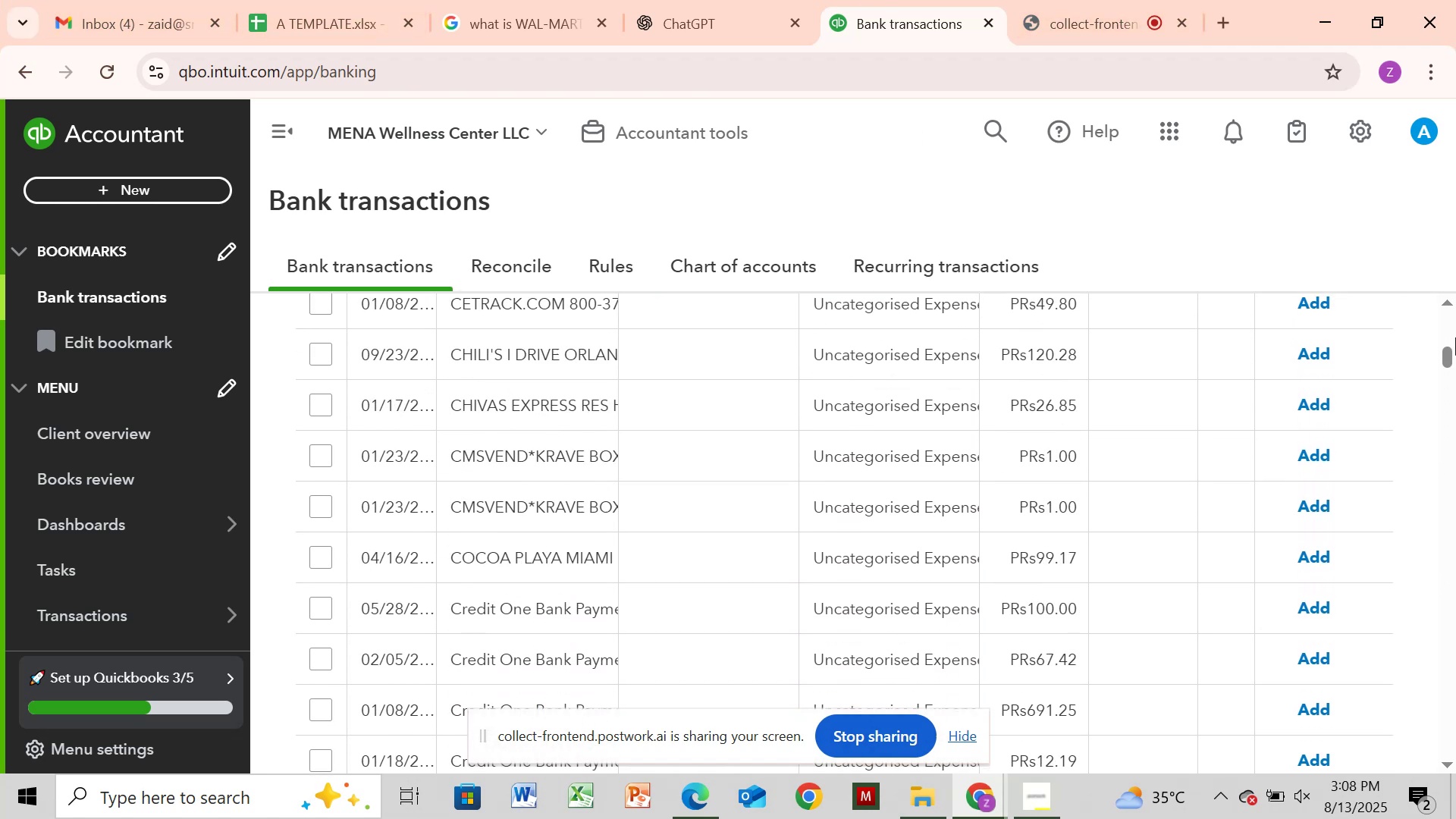 
left_click([1455, 337])
 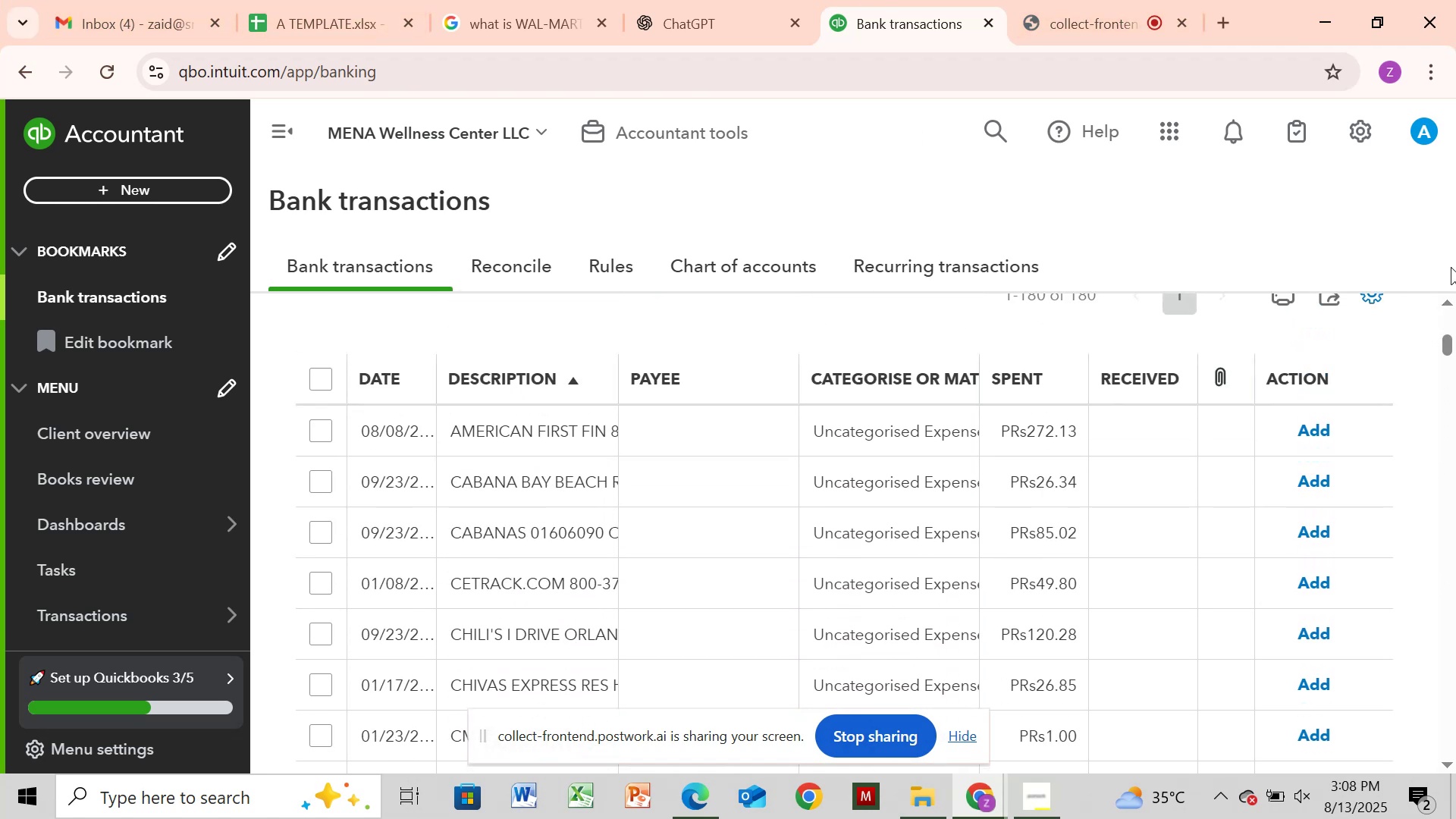 
double_click([1451, 267])
 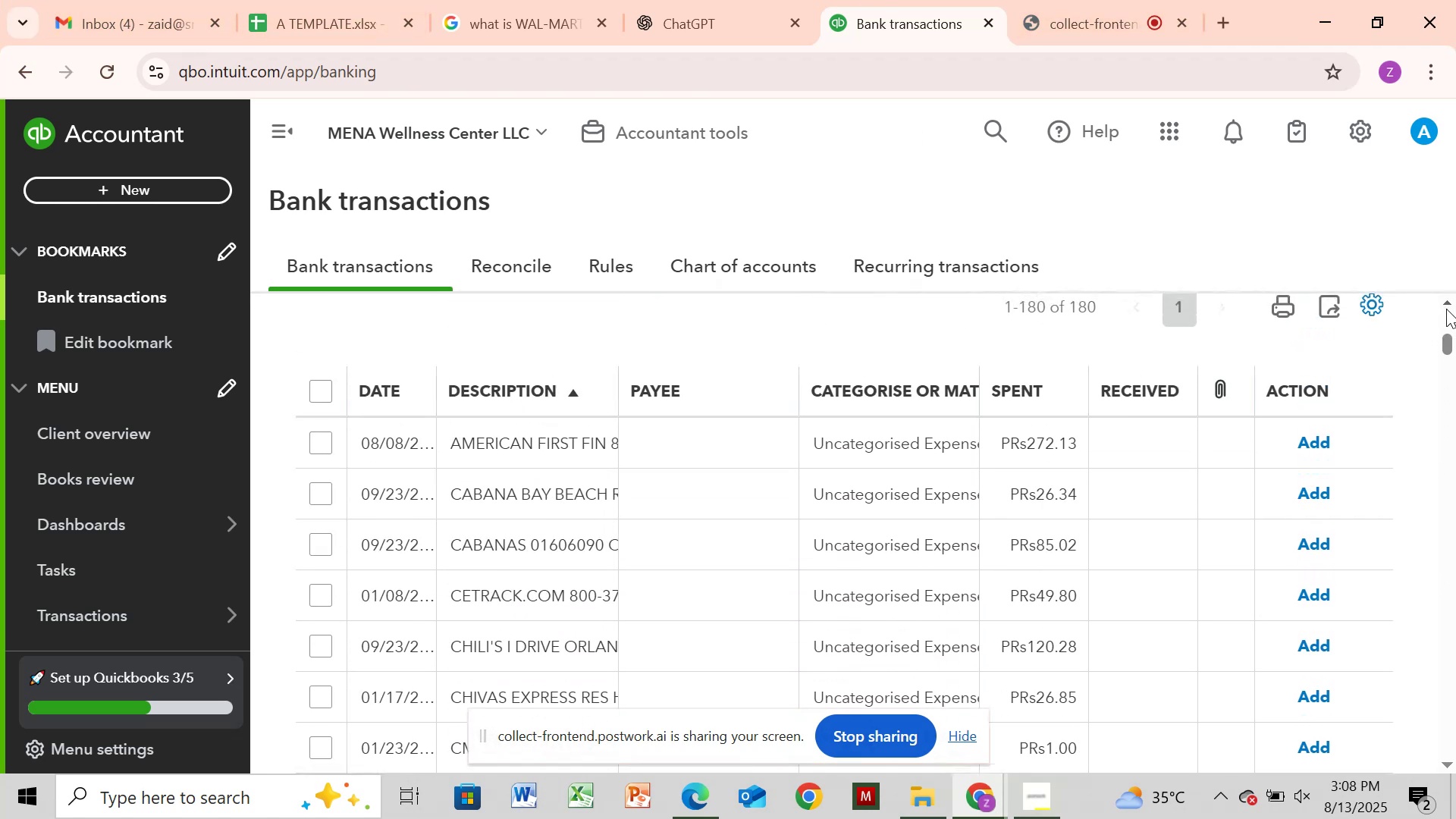 
left_click([1446, 309])
 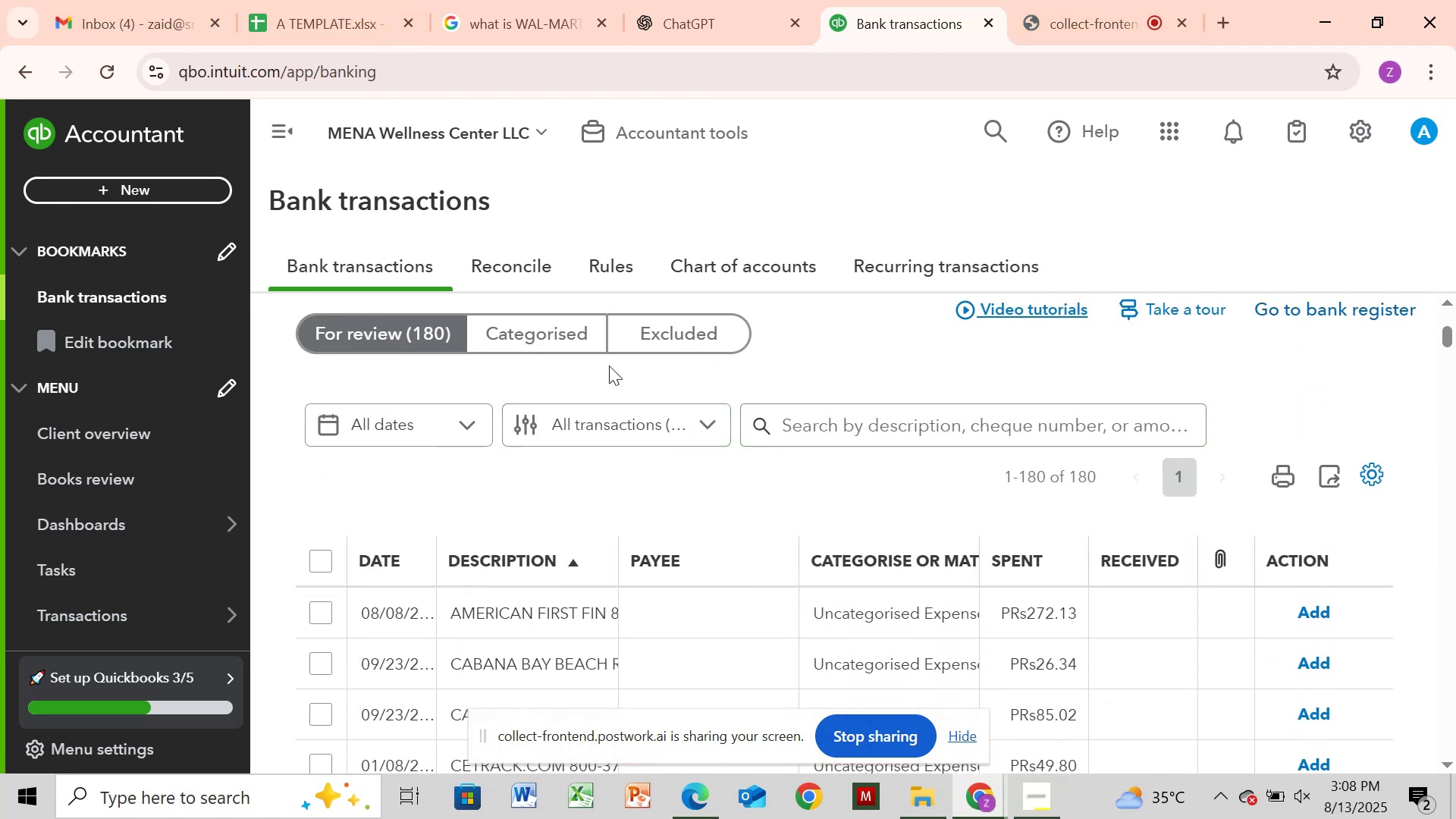 
left_click_drag(start_coordinate=[566, 328], to_coordinate=[564, 344])
 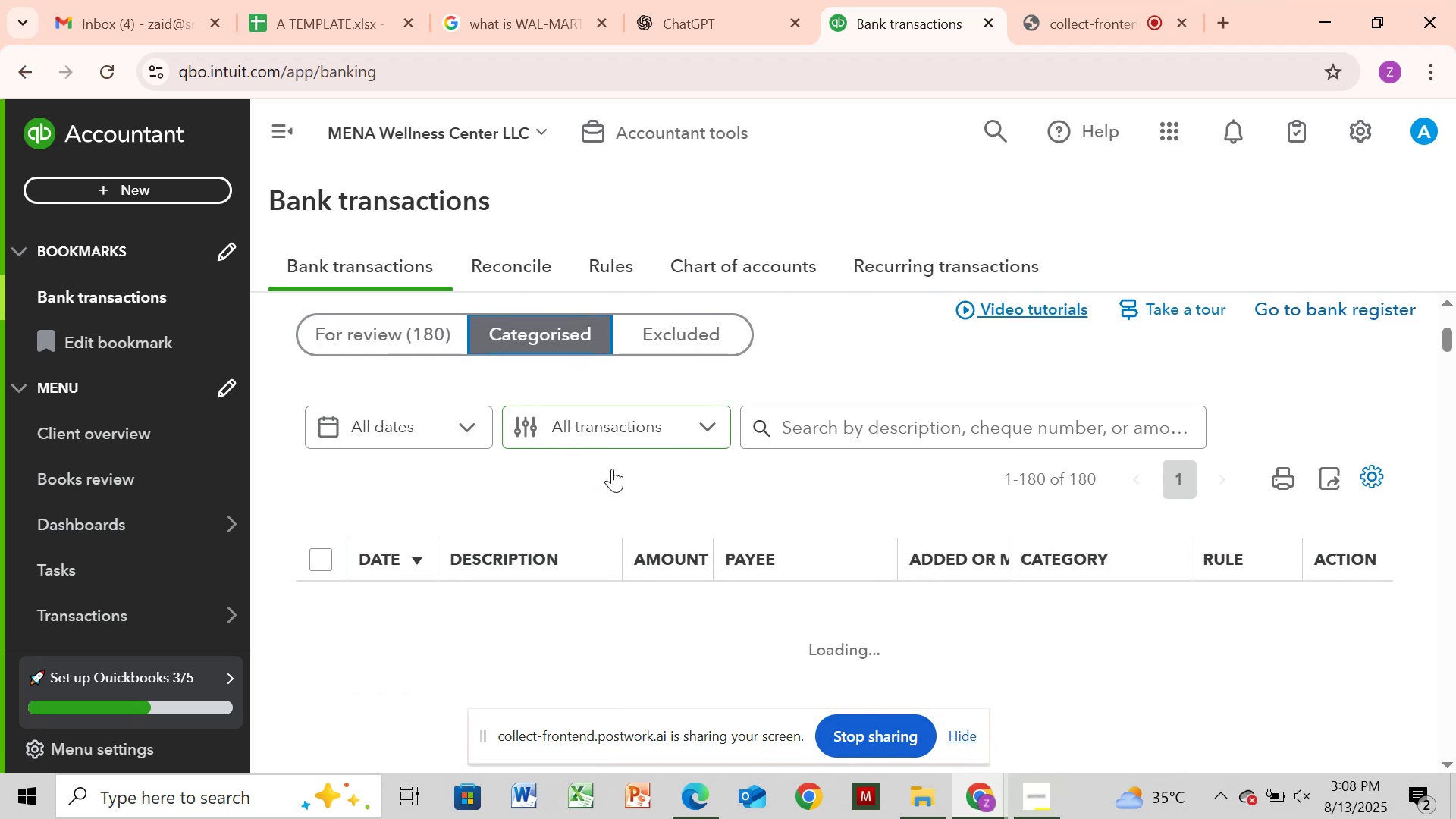 
left_click([815, 422])
 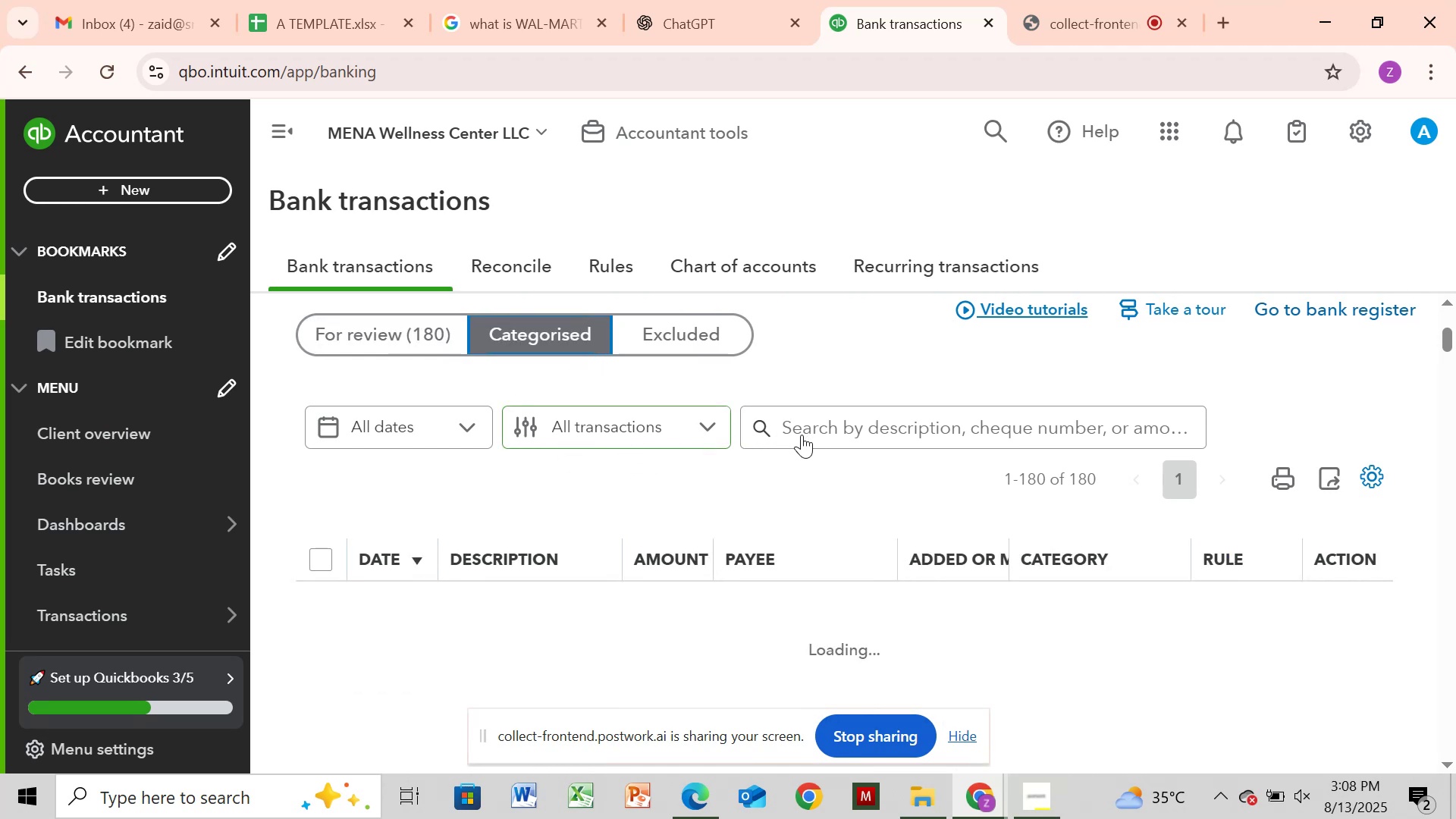 
type(char)
 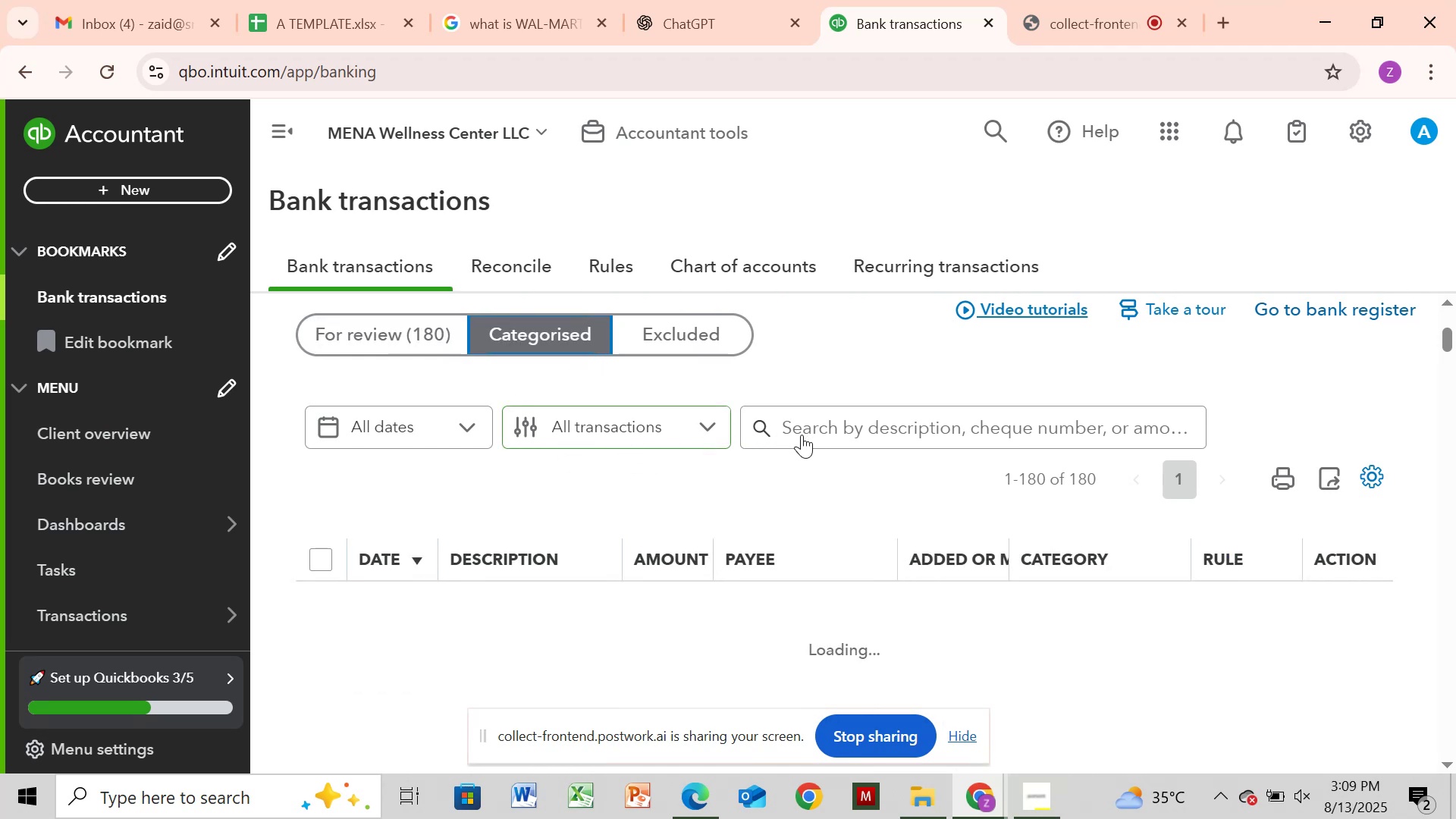 
left_click([824, 428])
 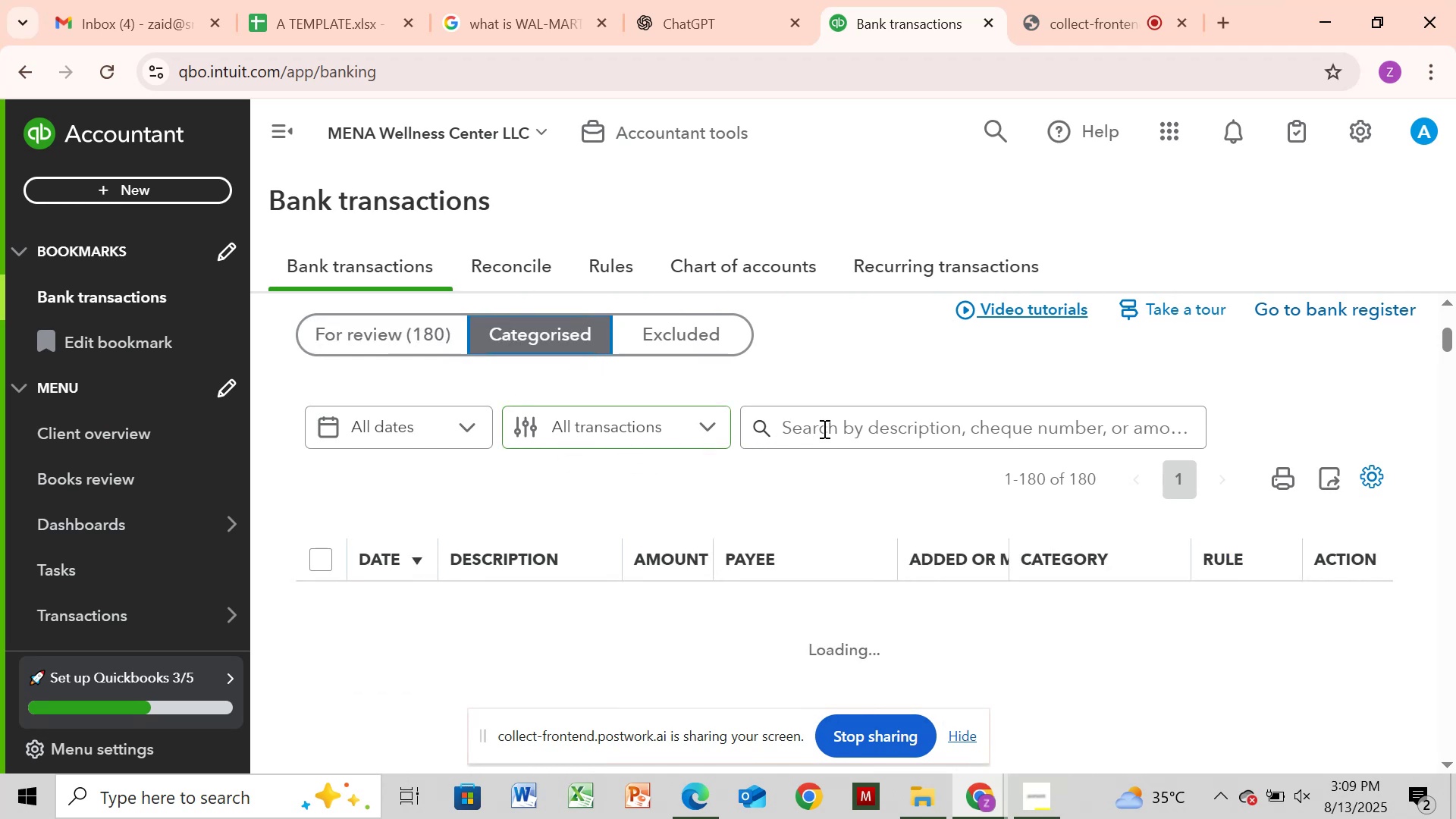 
type(ch)
 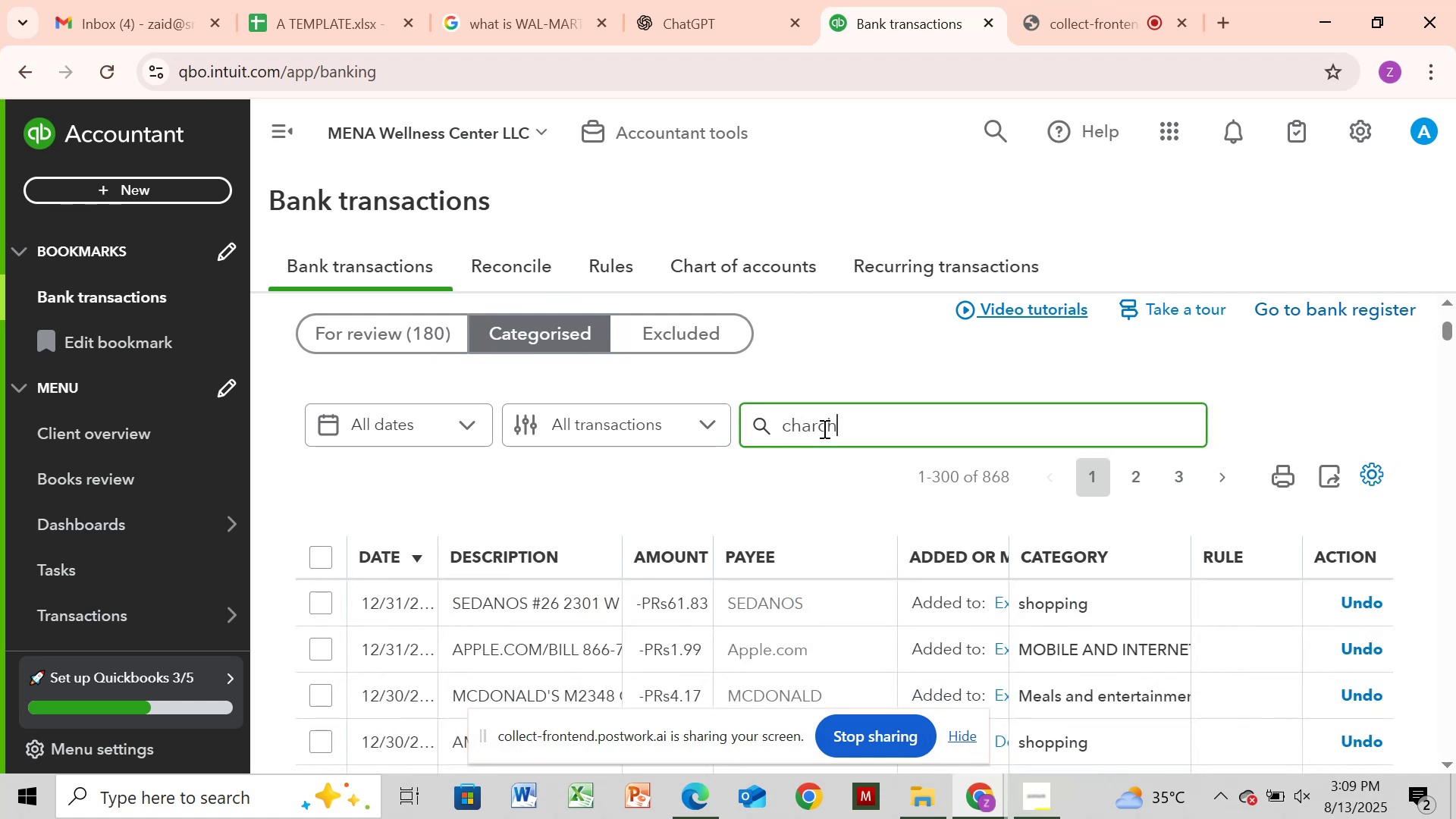 
key(Backspace)
 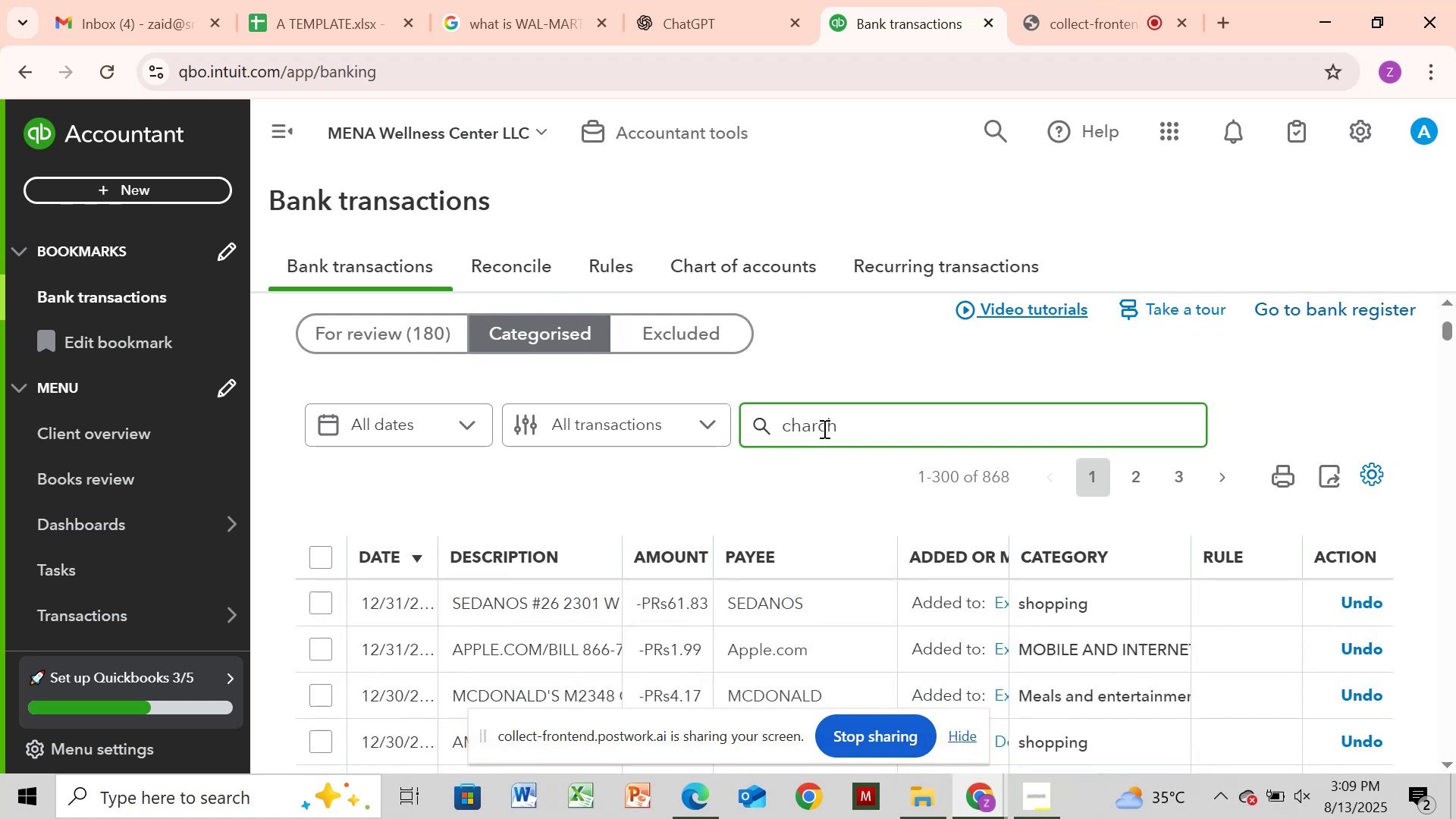 
key(Backspace)
 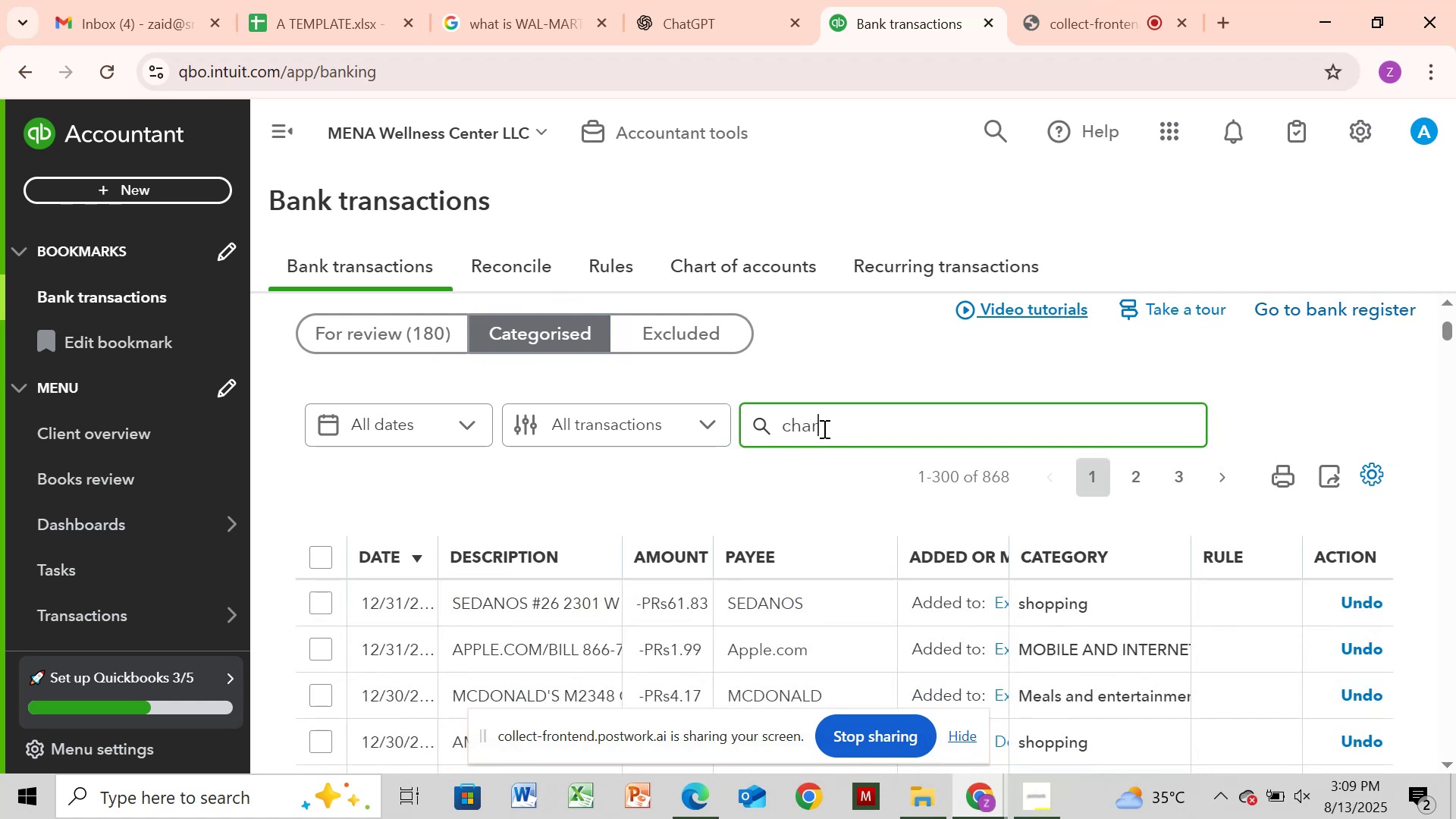 
type(le)
 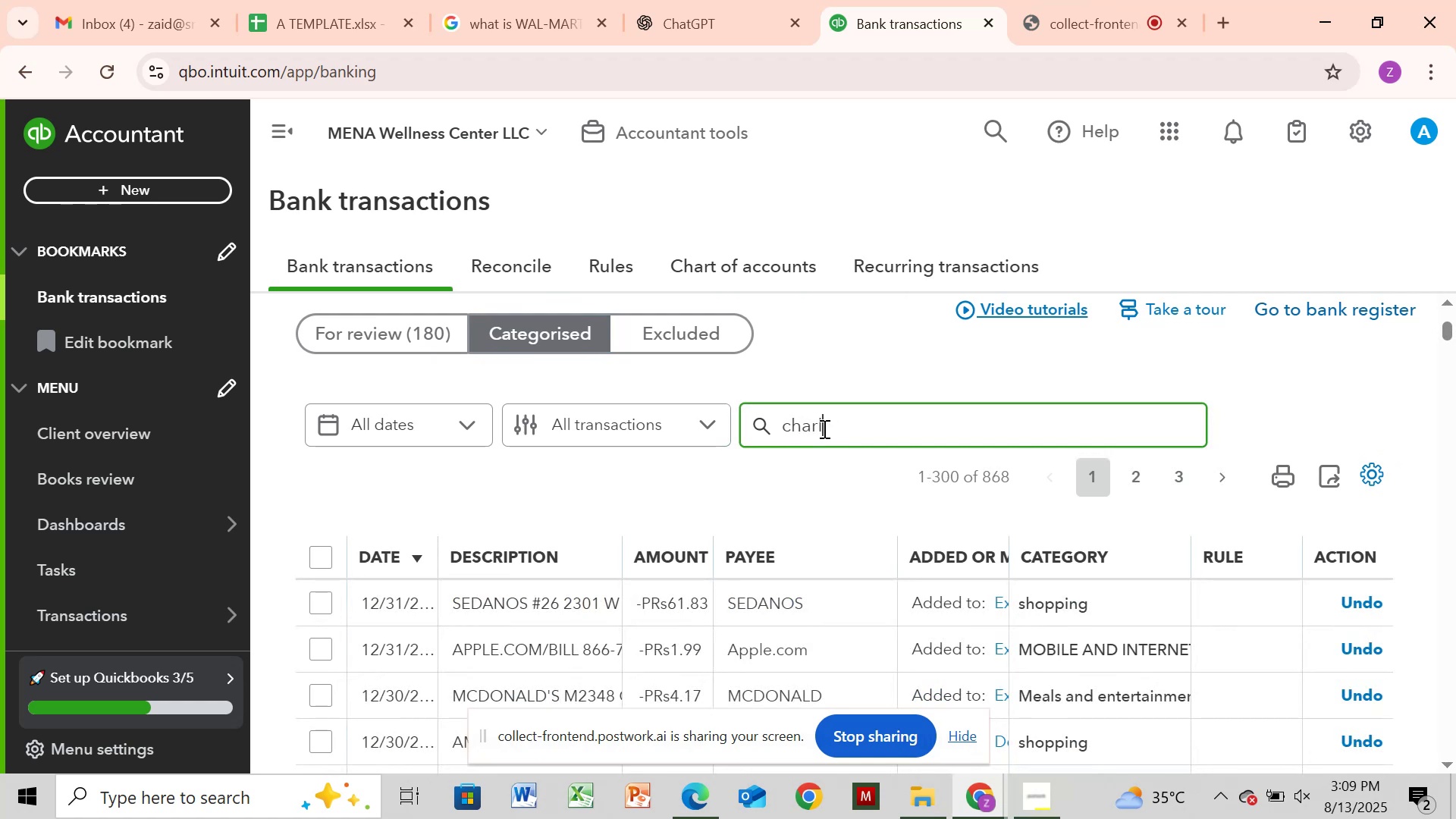 
key(Enter)
 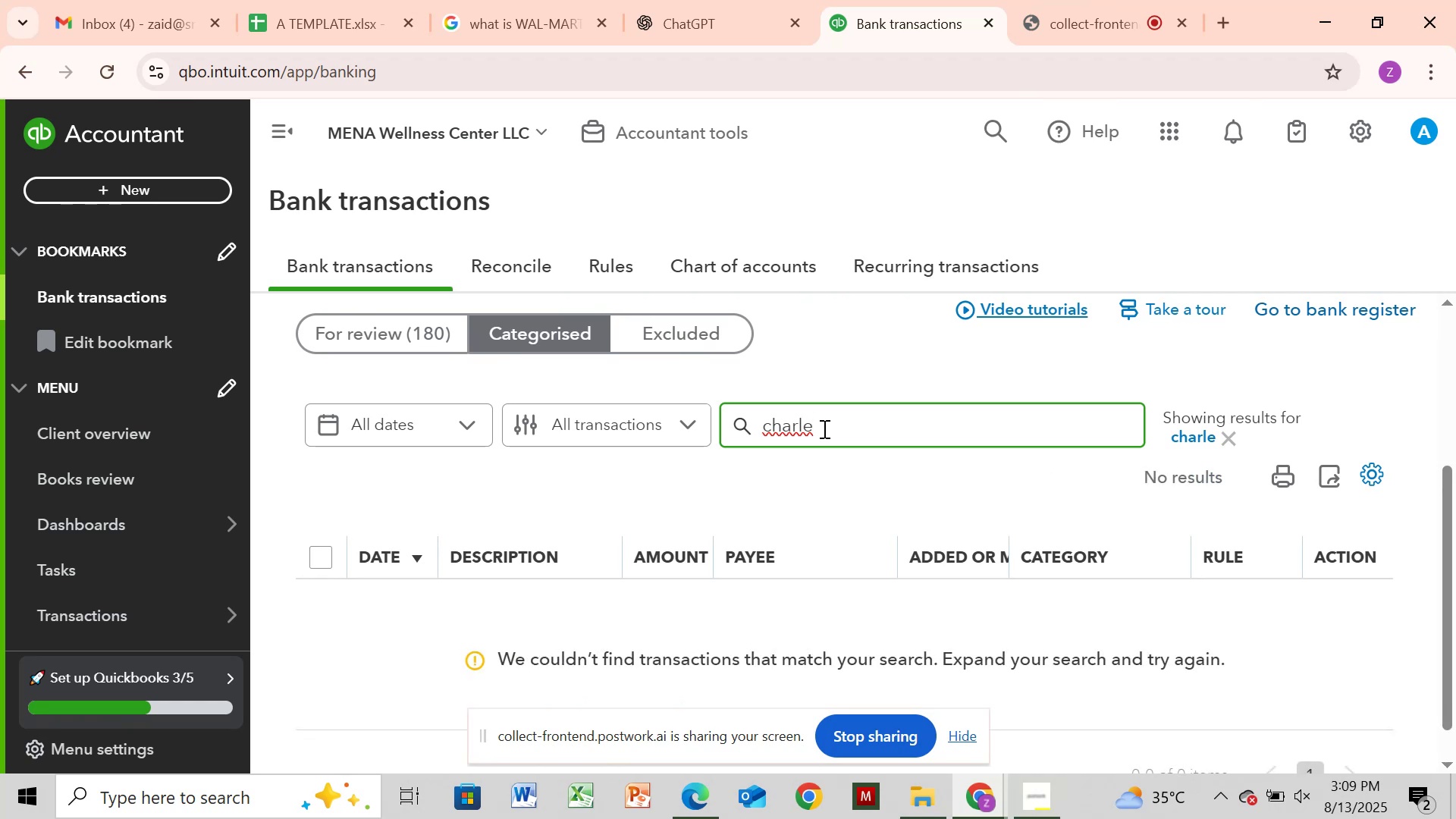 
wait(10.22)
 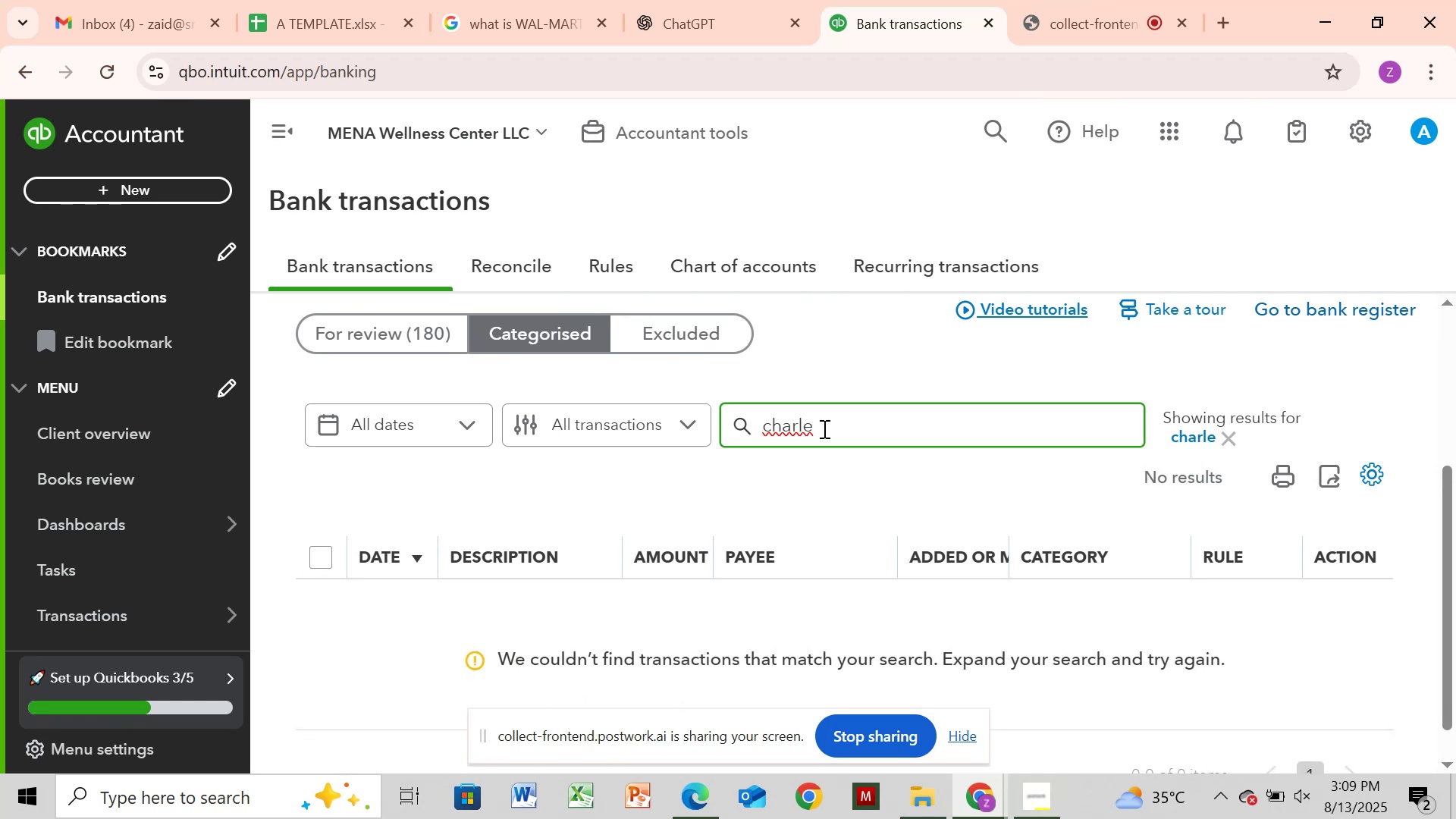 
key(Backspace)
 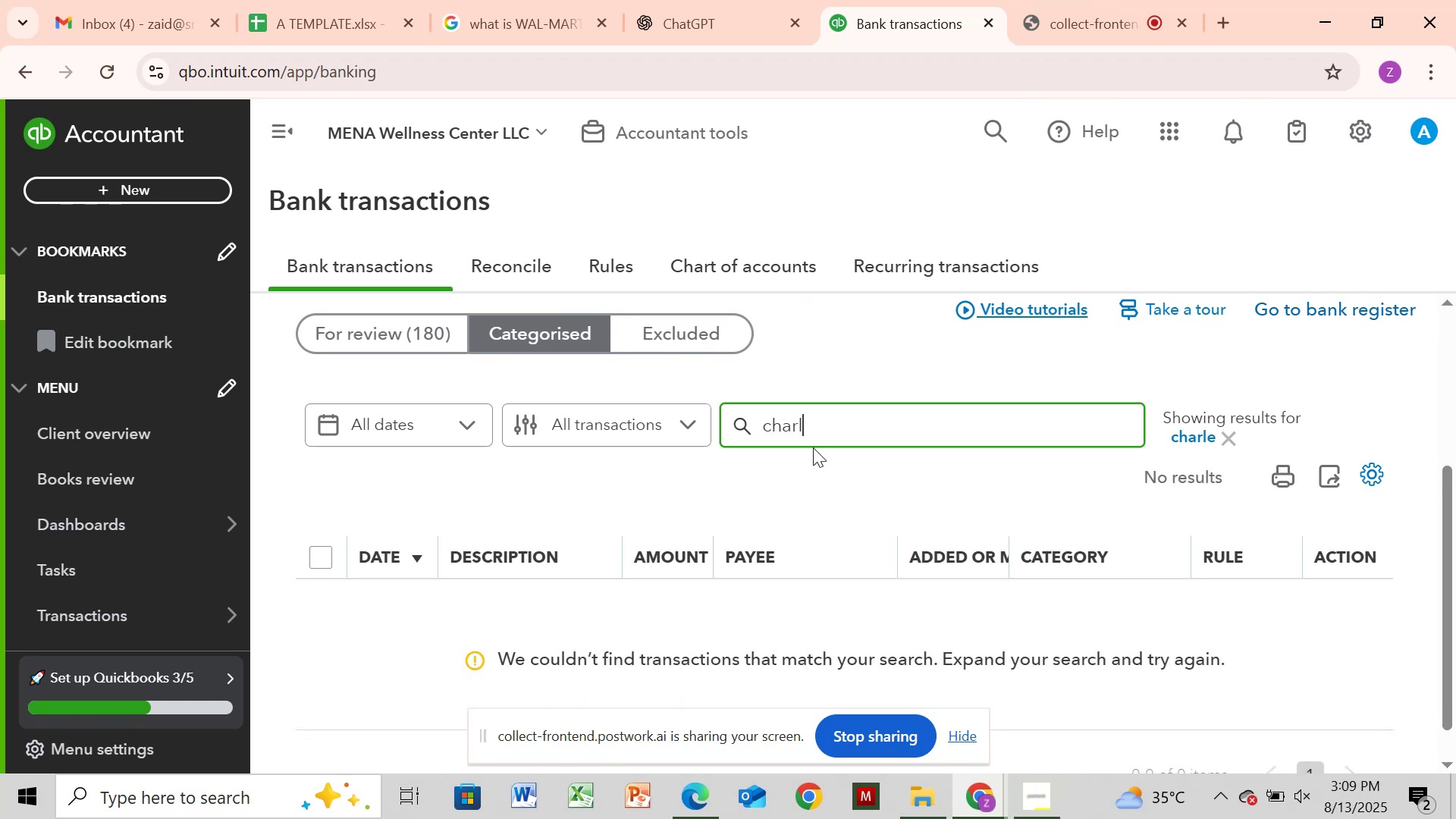 
key(Backspace)
 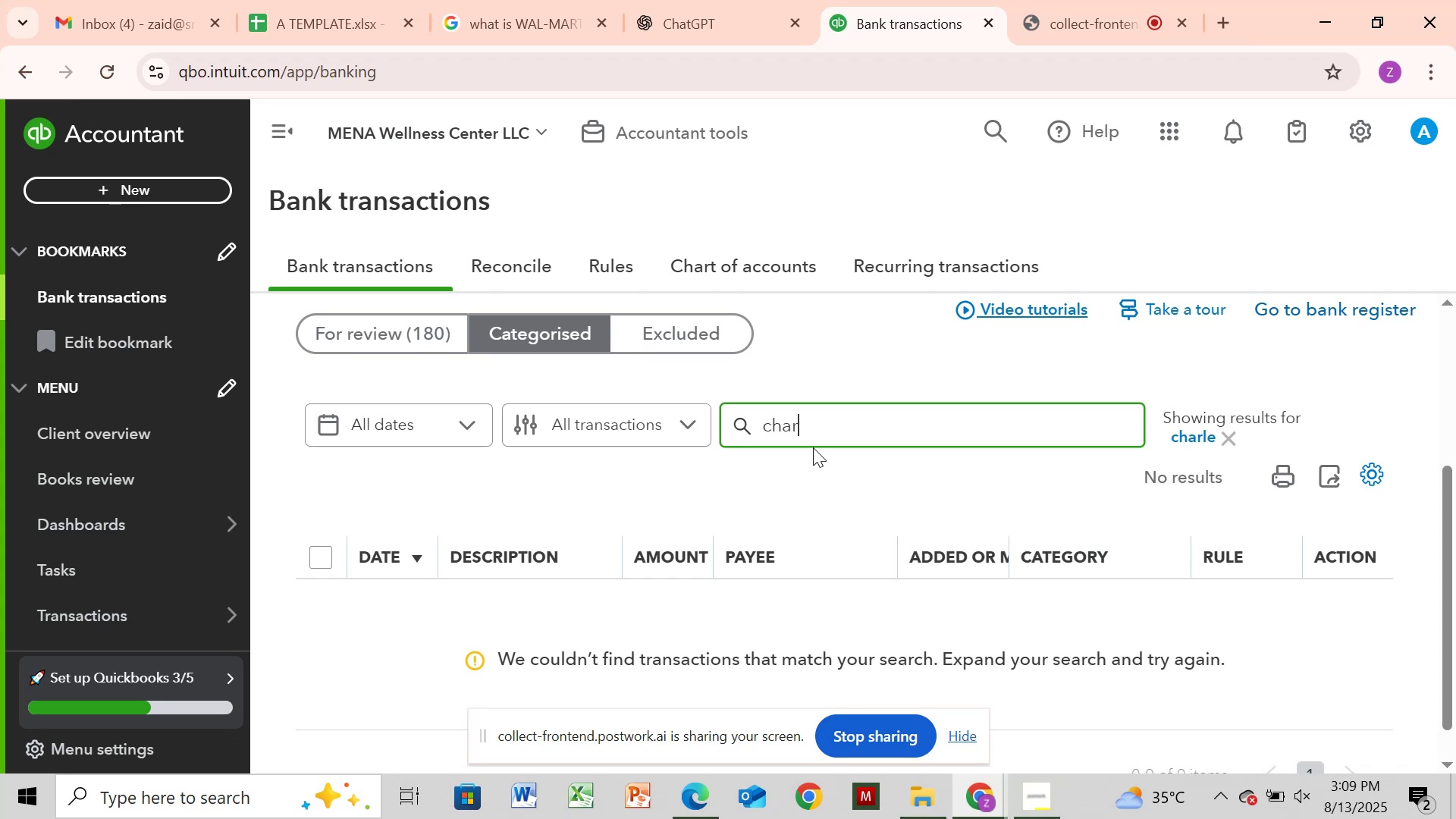 
key(Enter)
 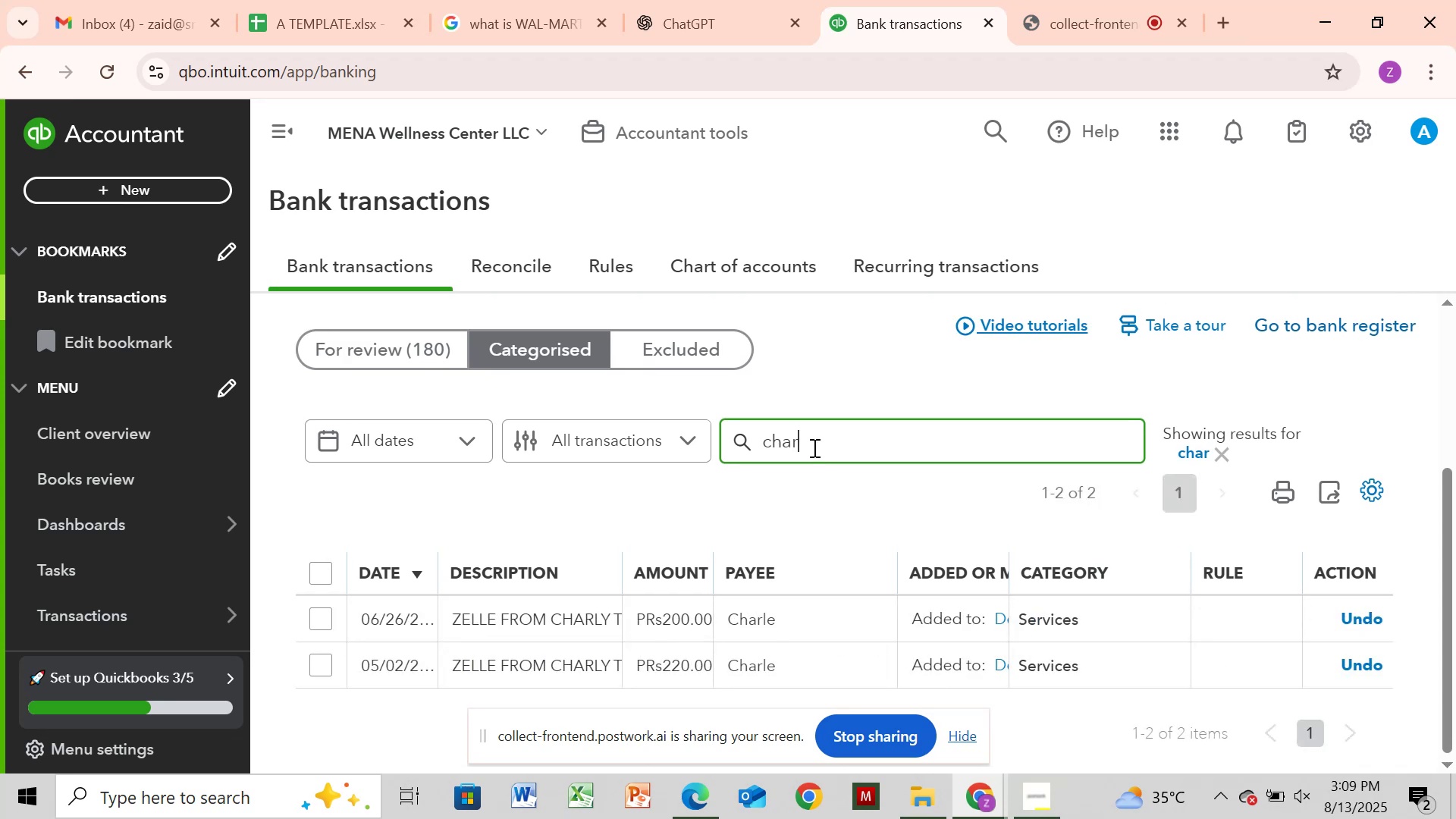 
wait(14.23)
 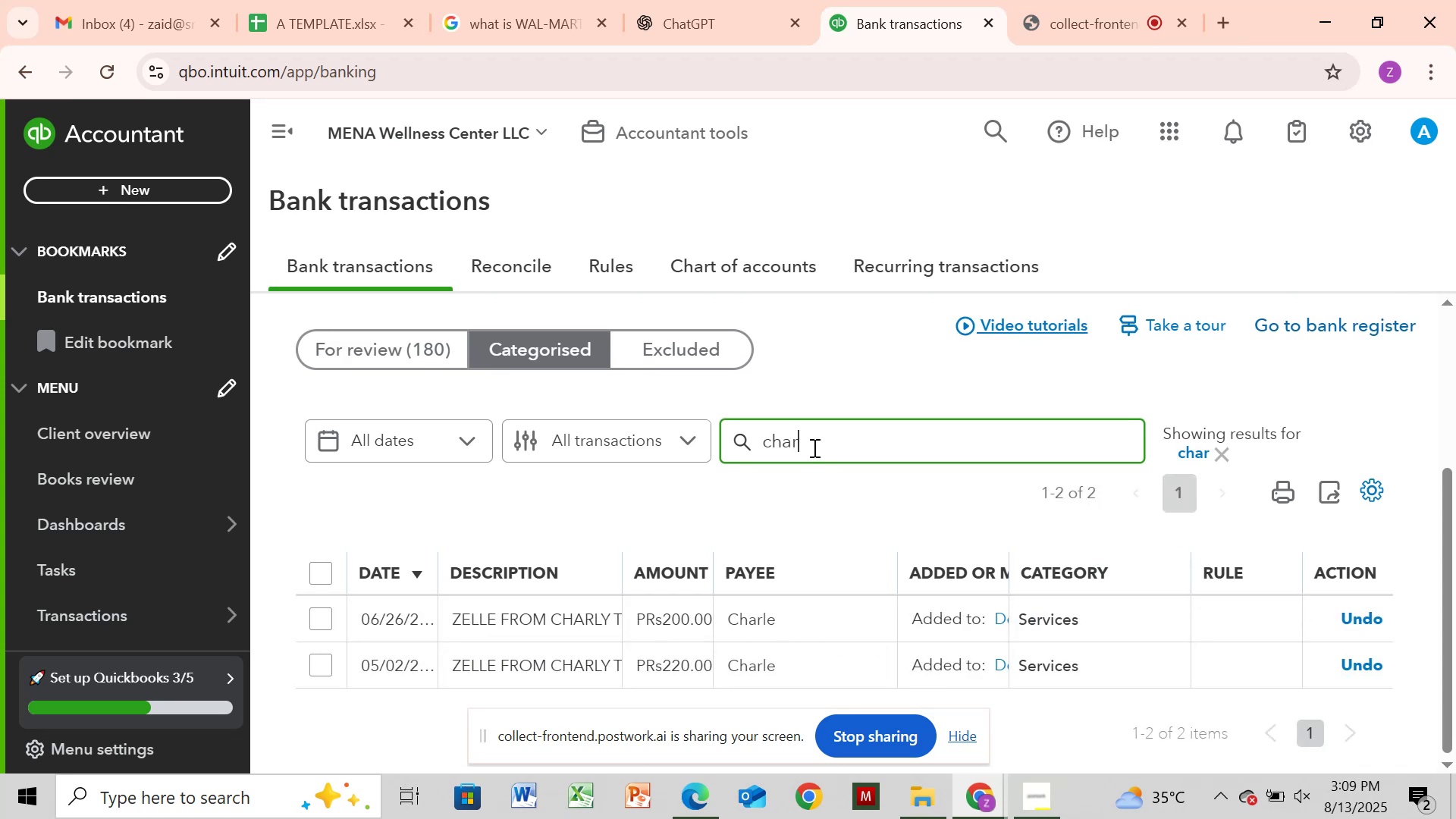 
left_click([1357, 670])
 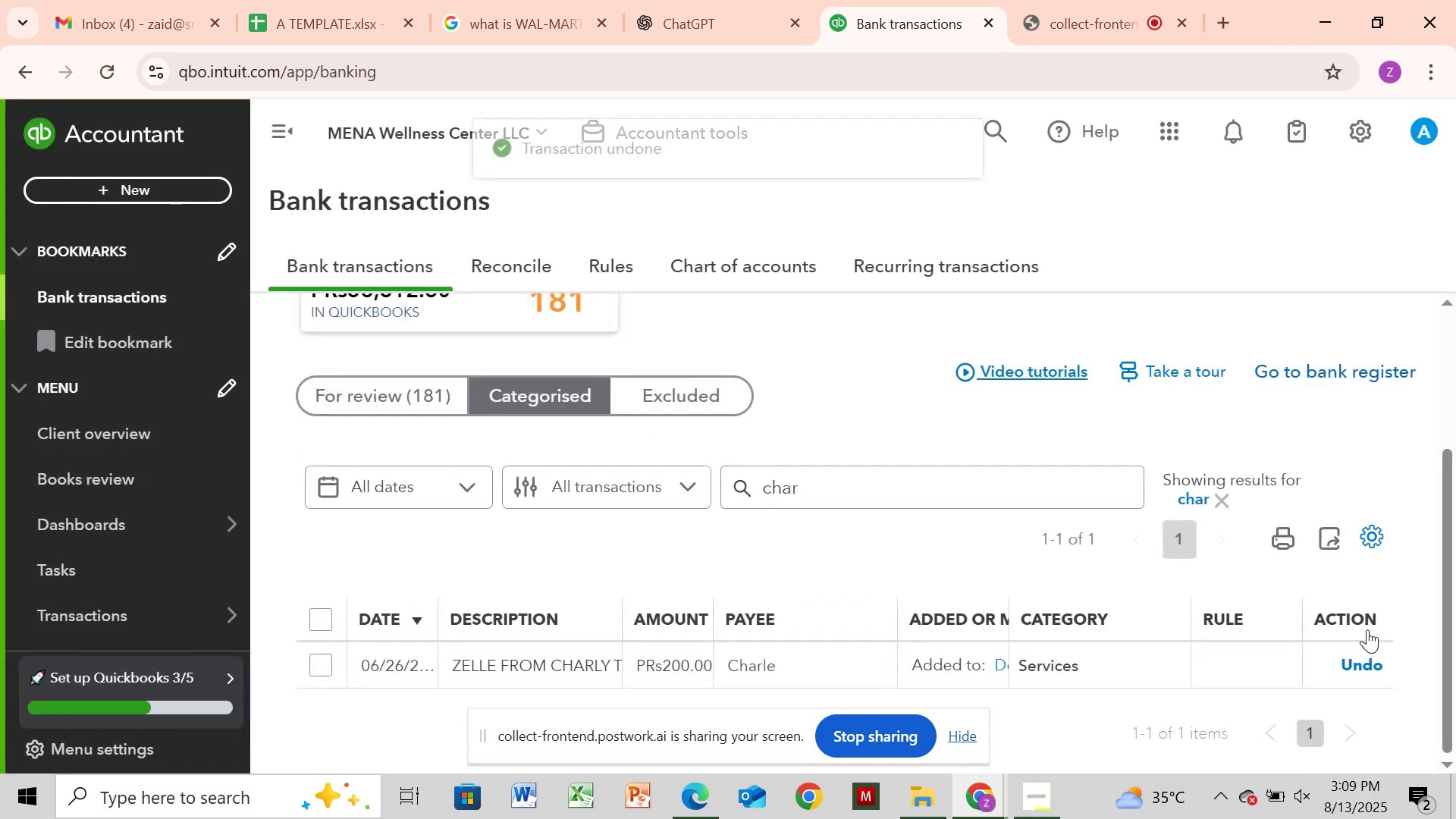 
left_click([1367, 629])
 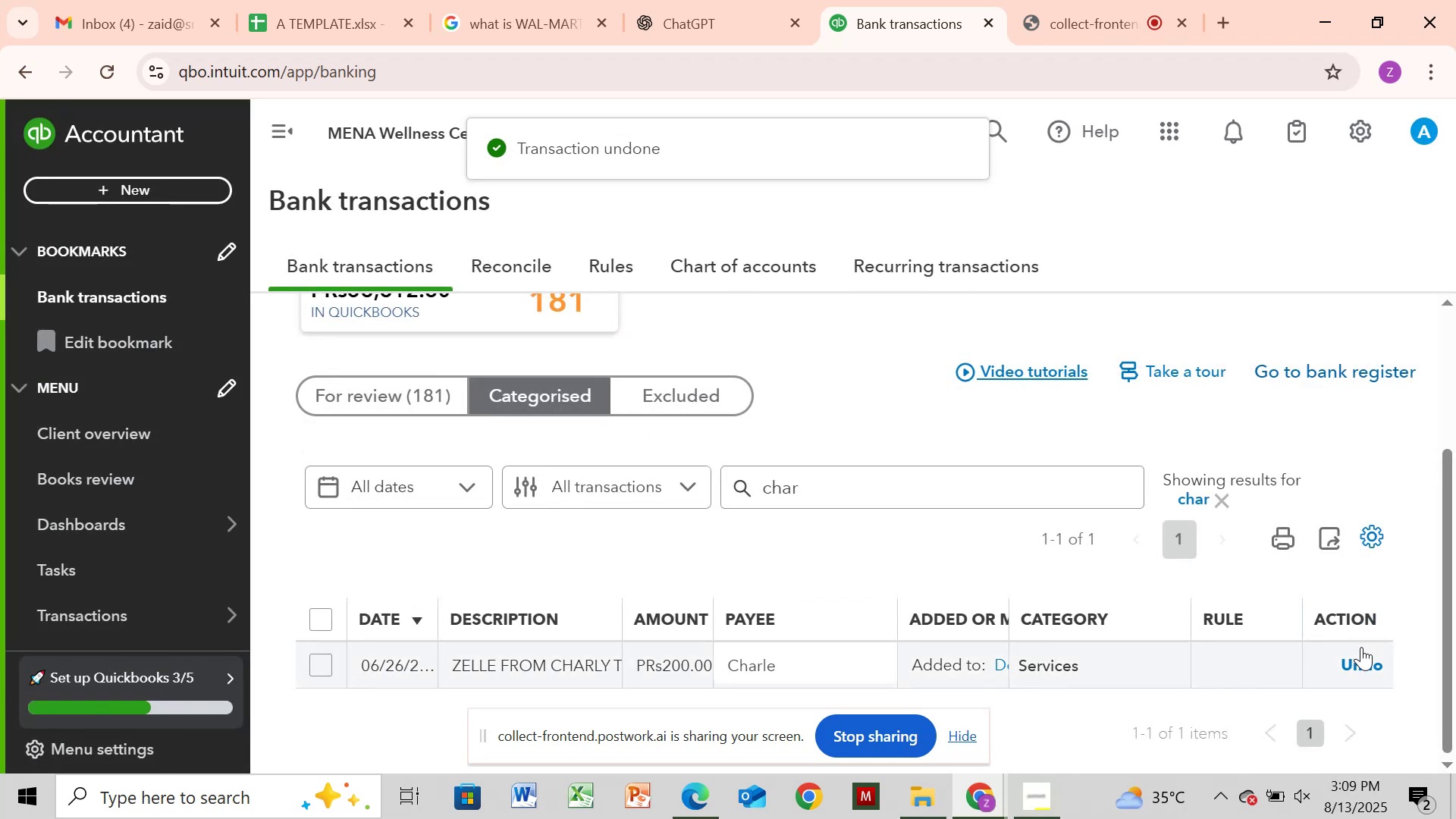 
left_click([1361, 647])
 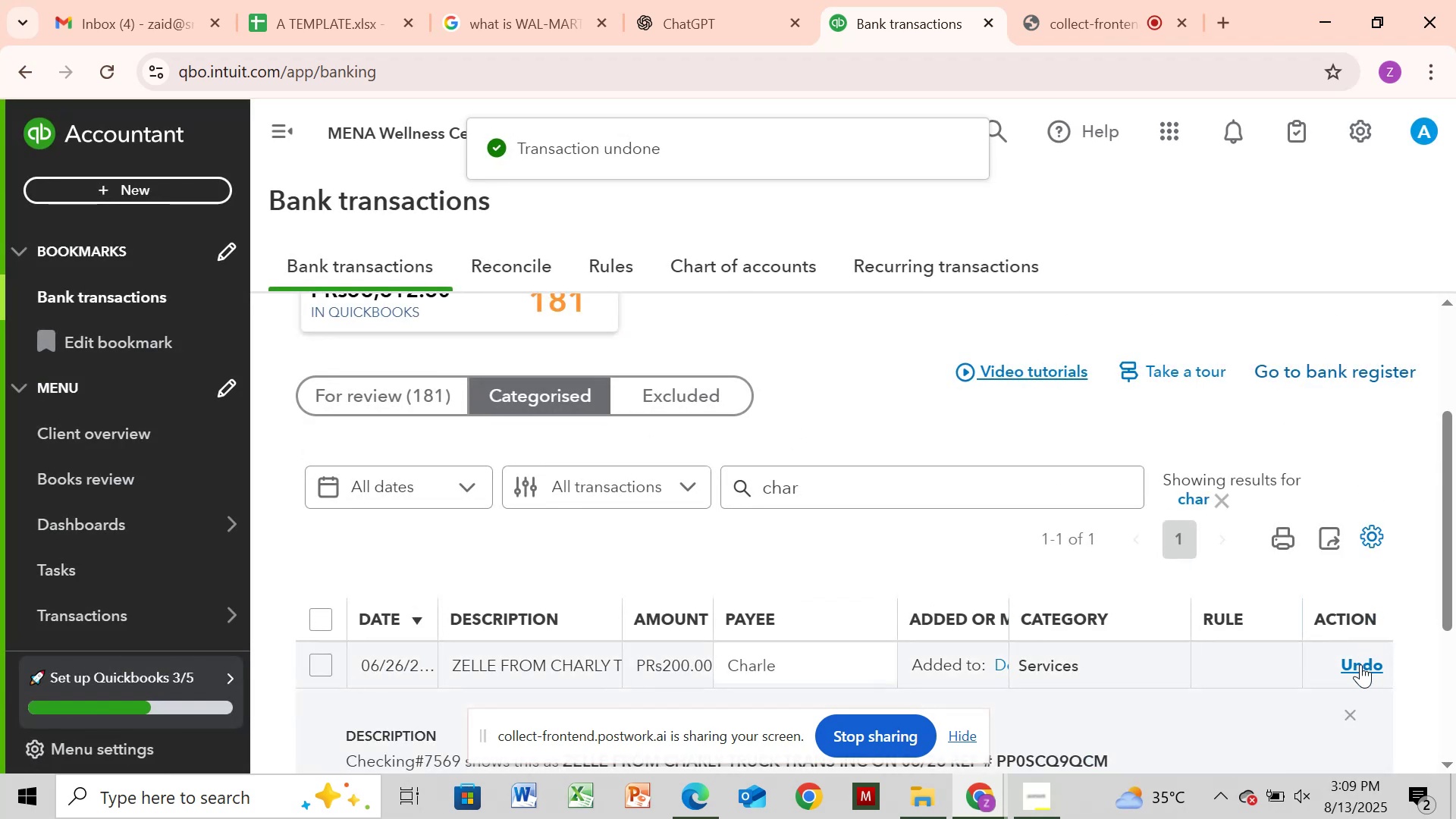 
left_click([1360, 664])
 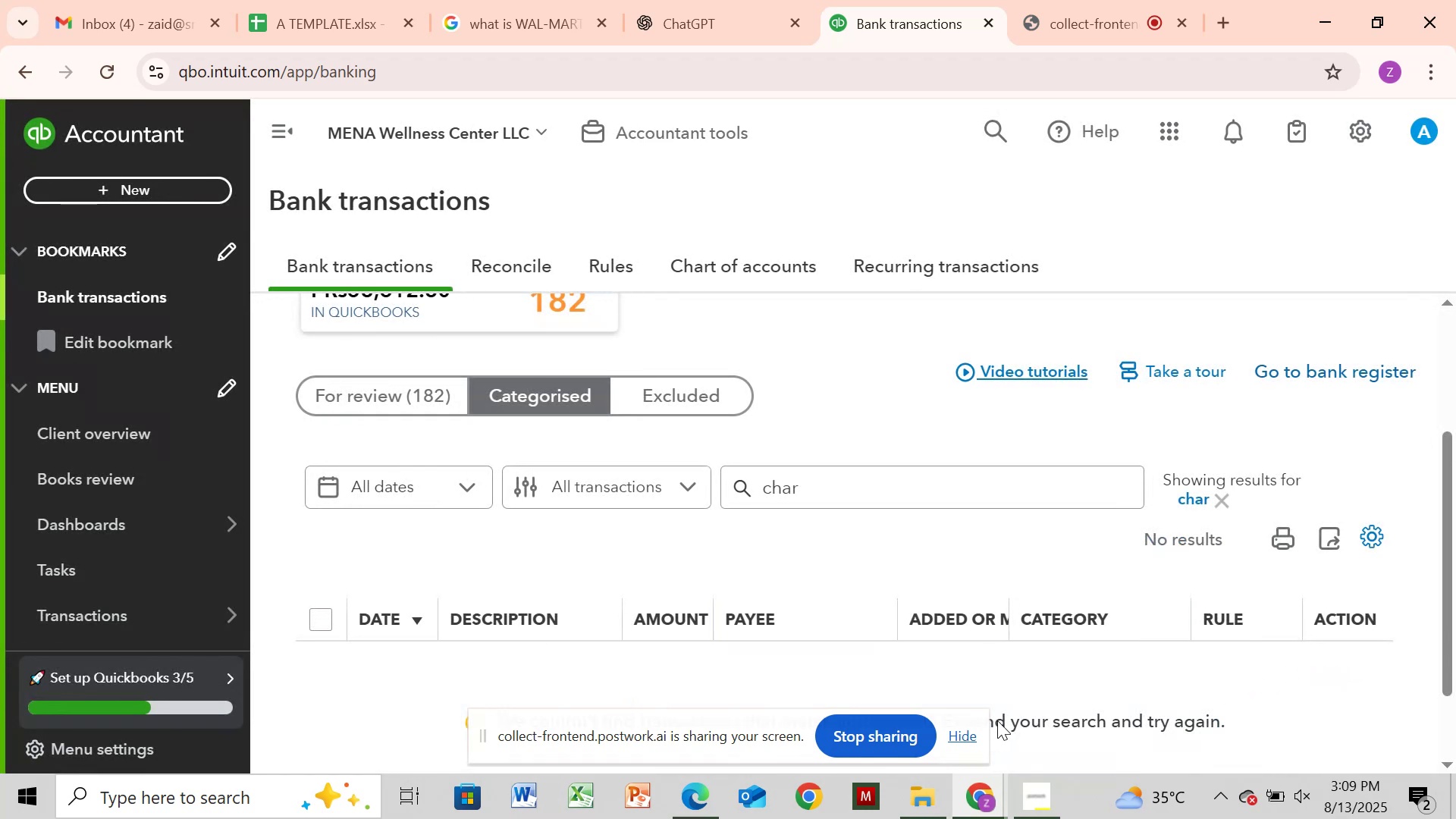 
wait(7.08)
 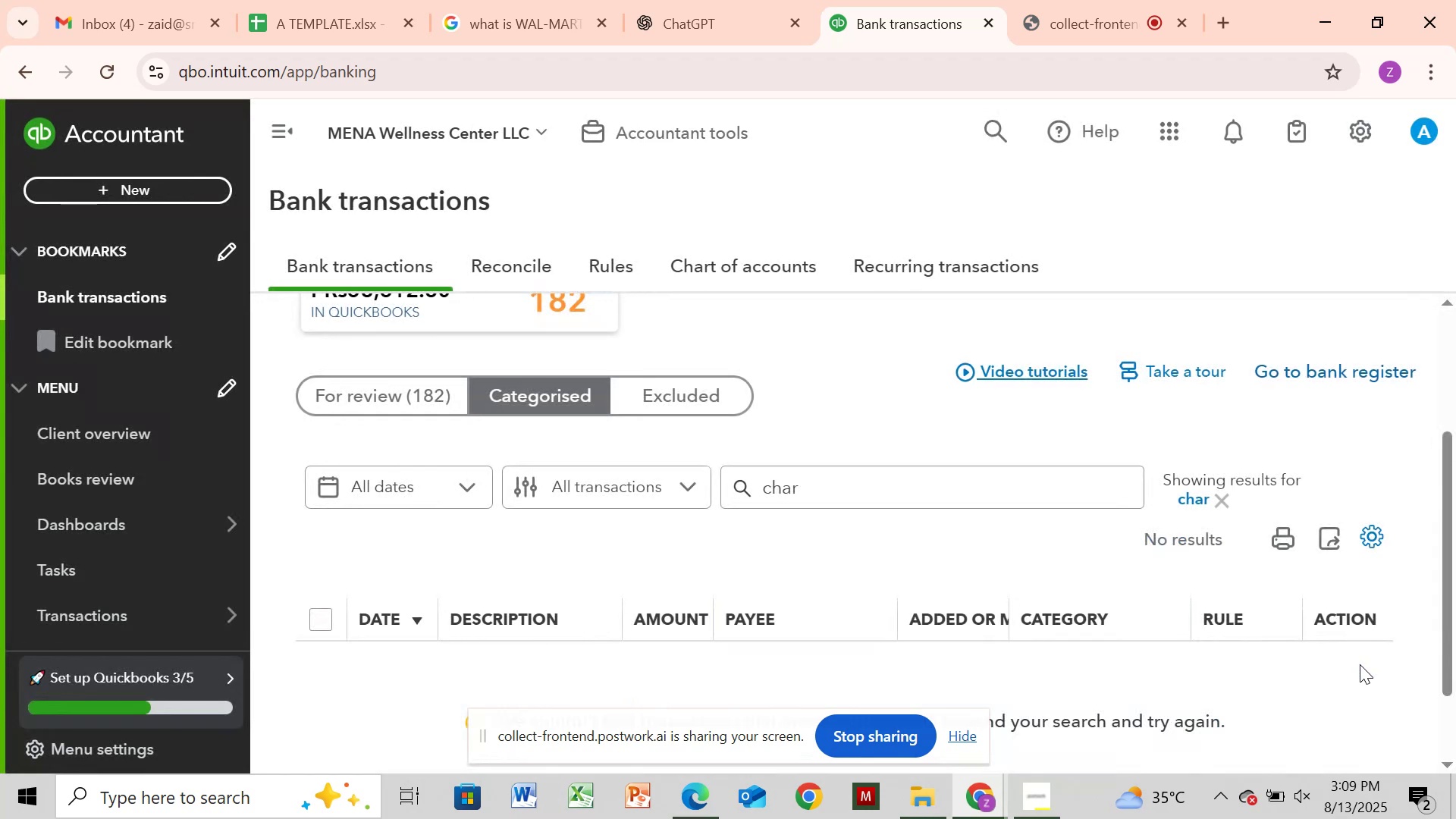 
left_click([431, 384])
 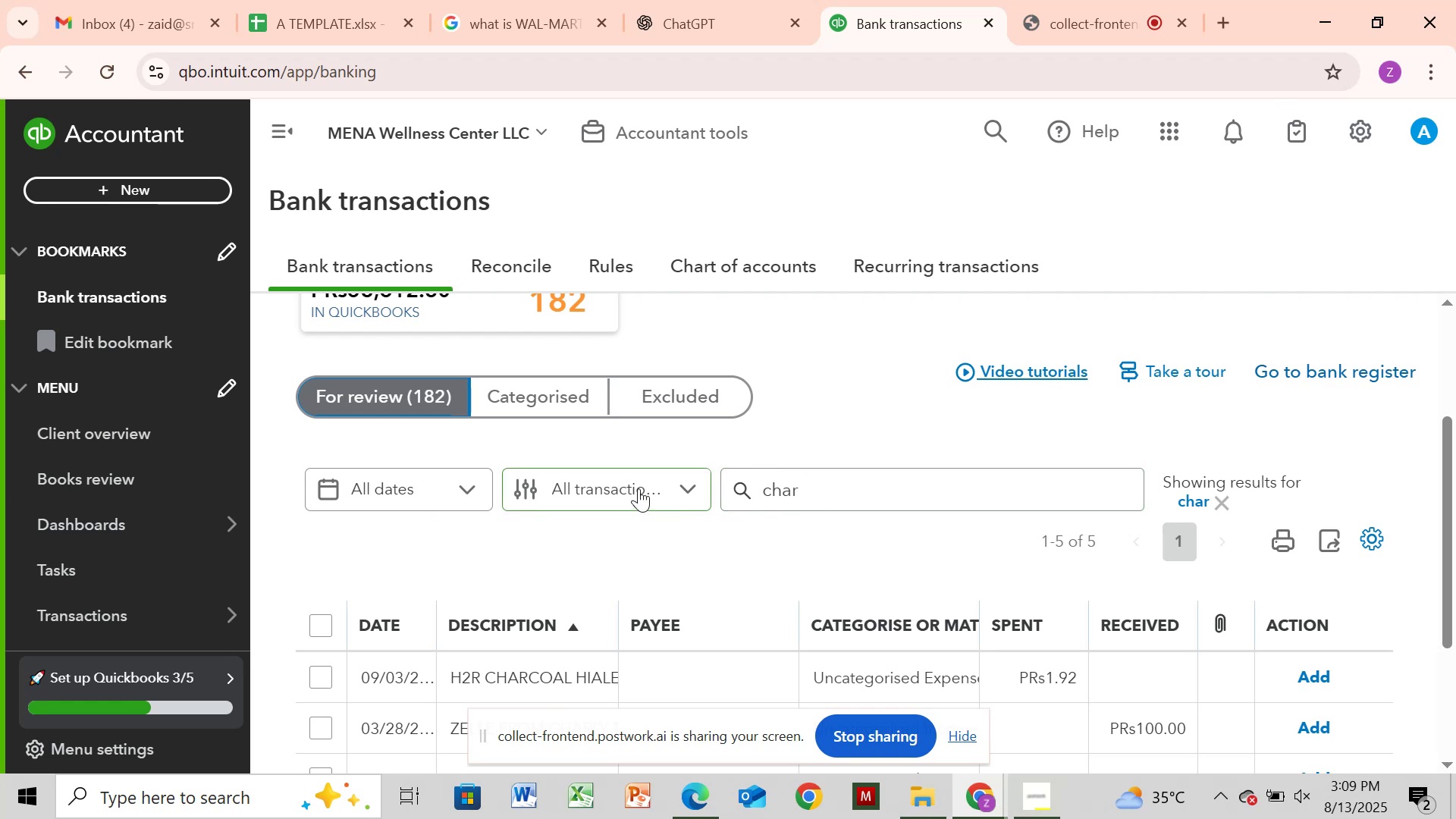 
wait(9.57)
 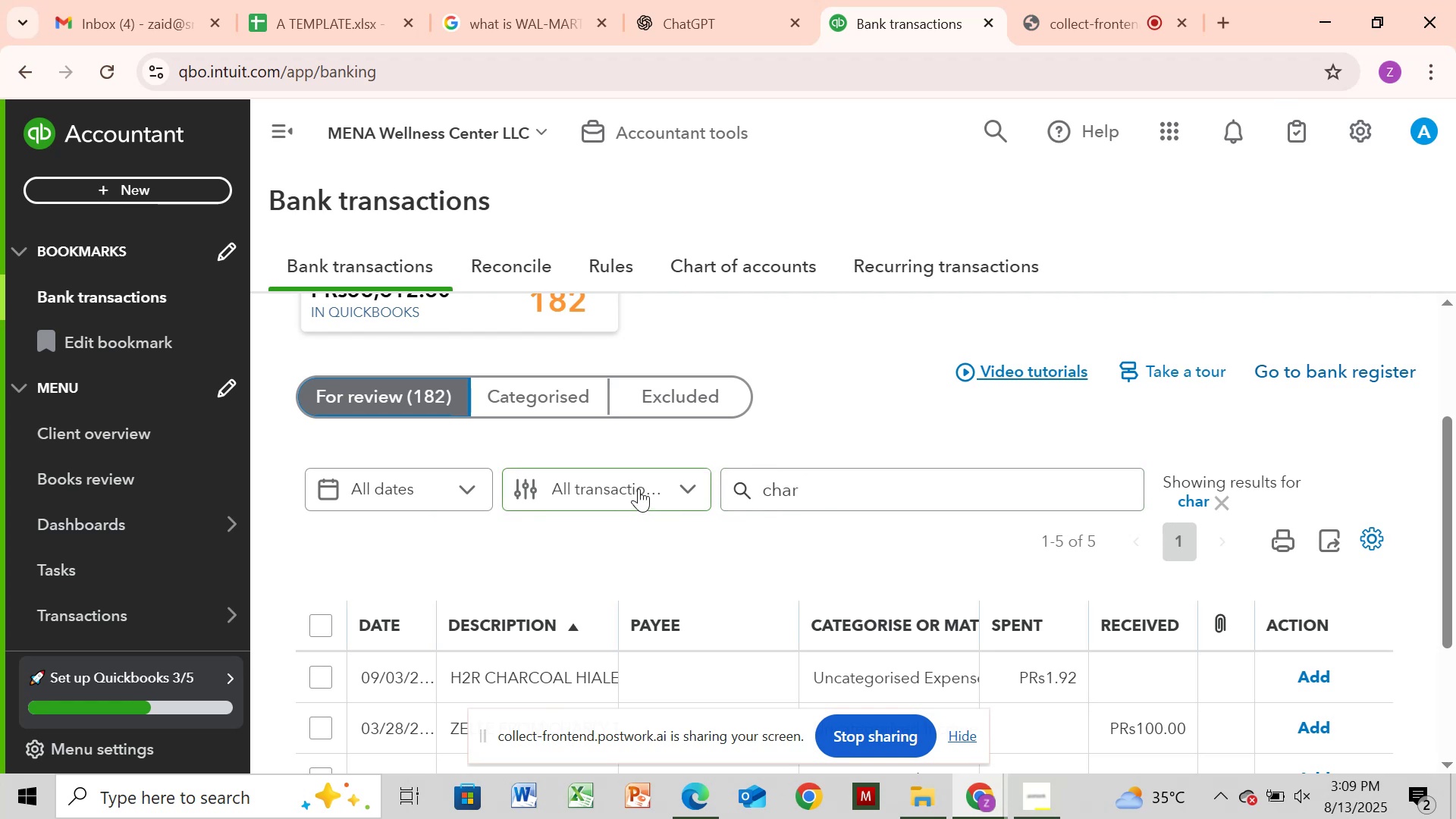 
key(L)
 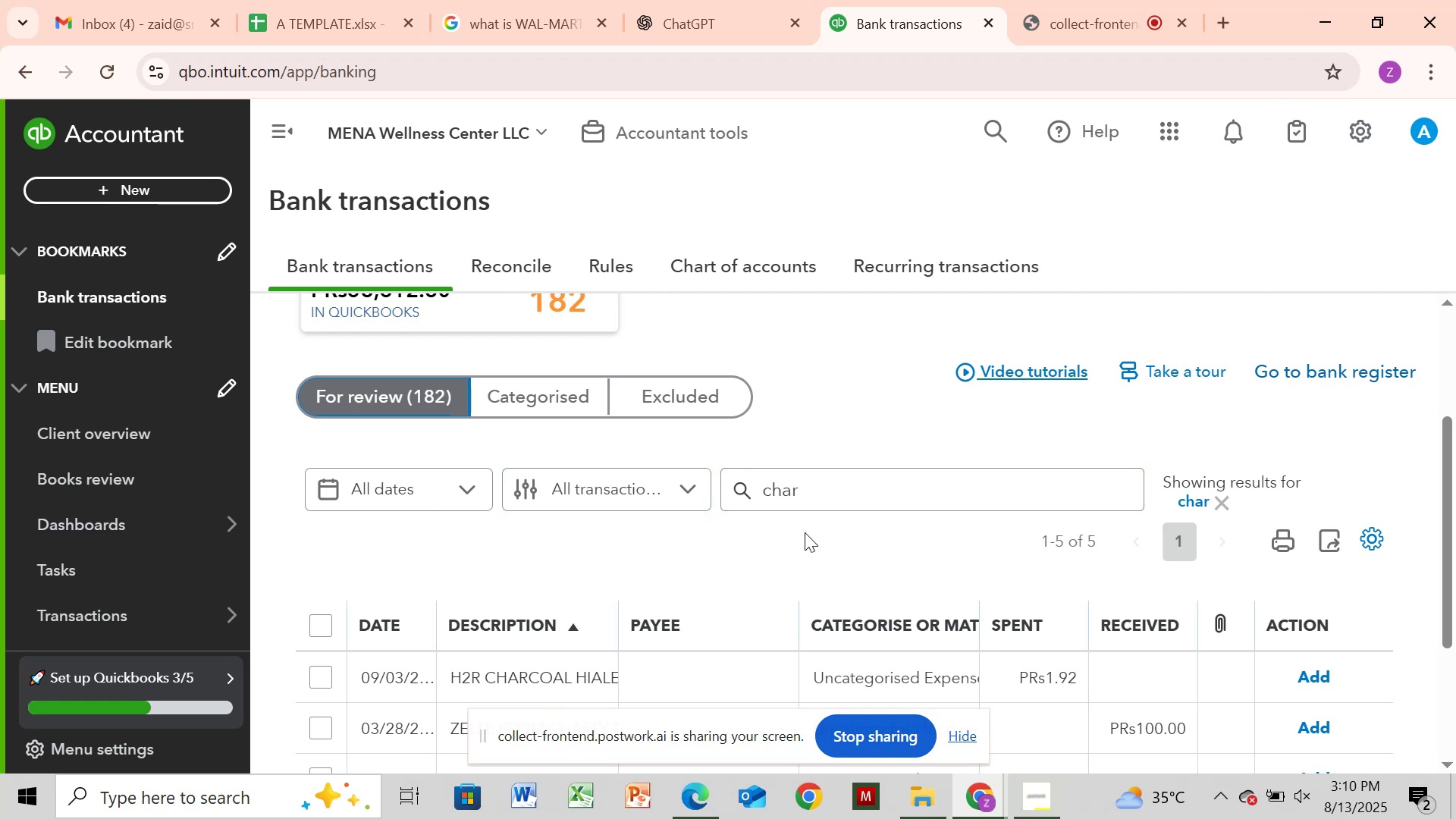 
key(Enter)
 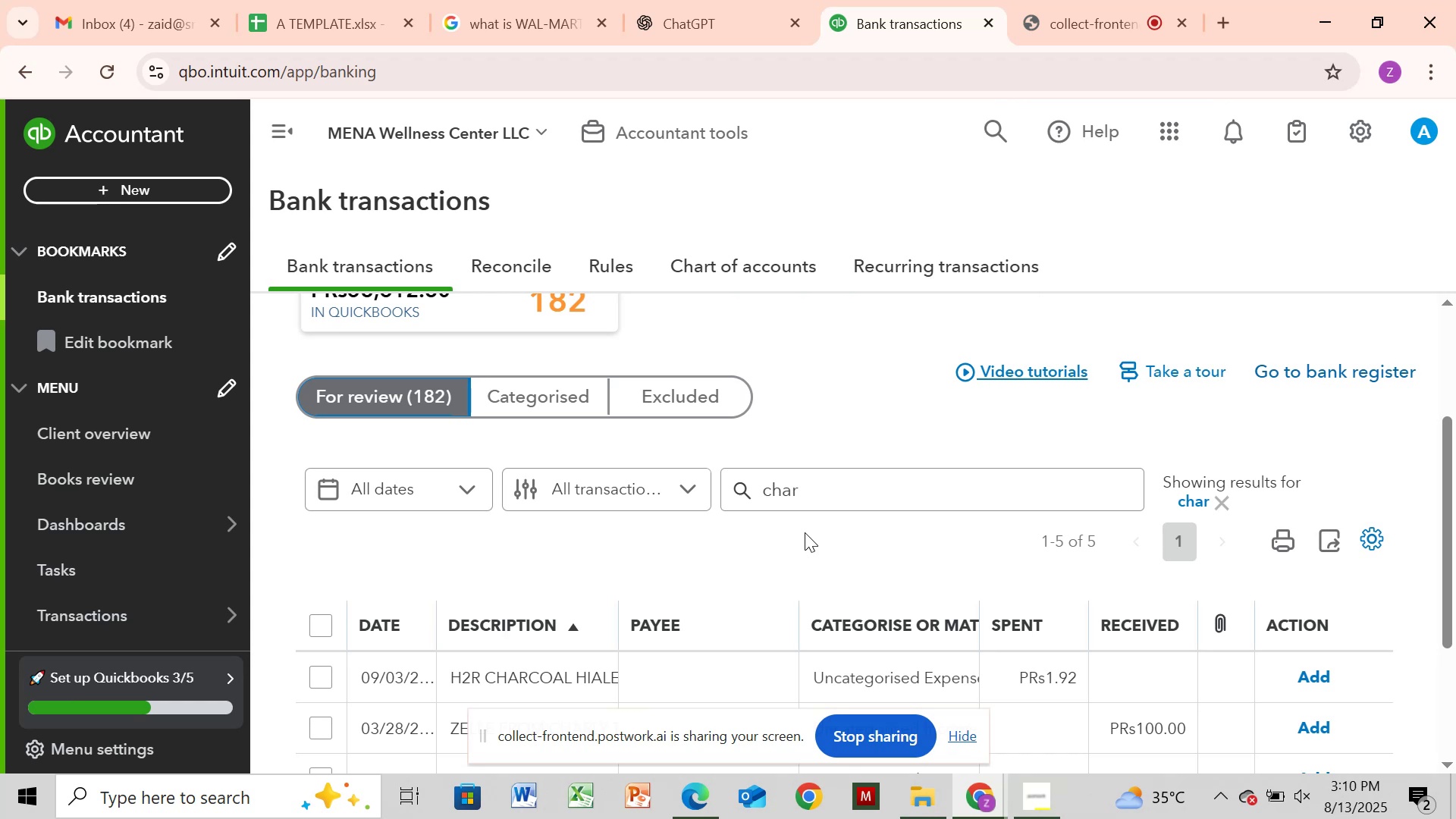 
scroll: coordinate [1090, 672], scroll_direction: down, amount: 3.0
 